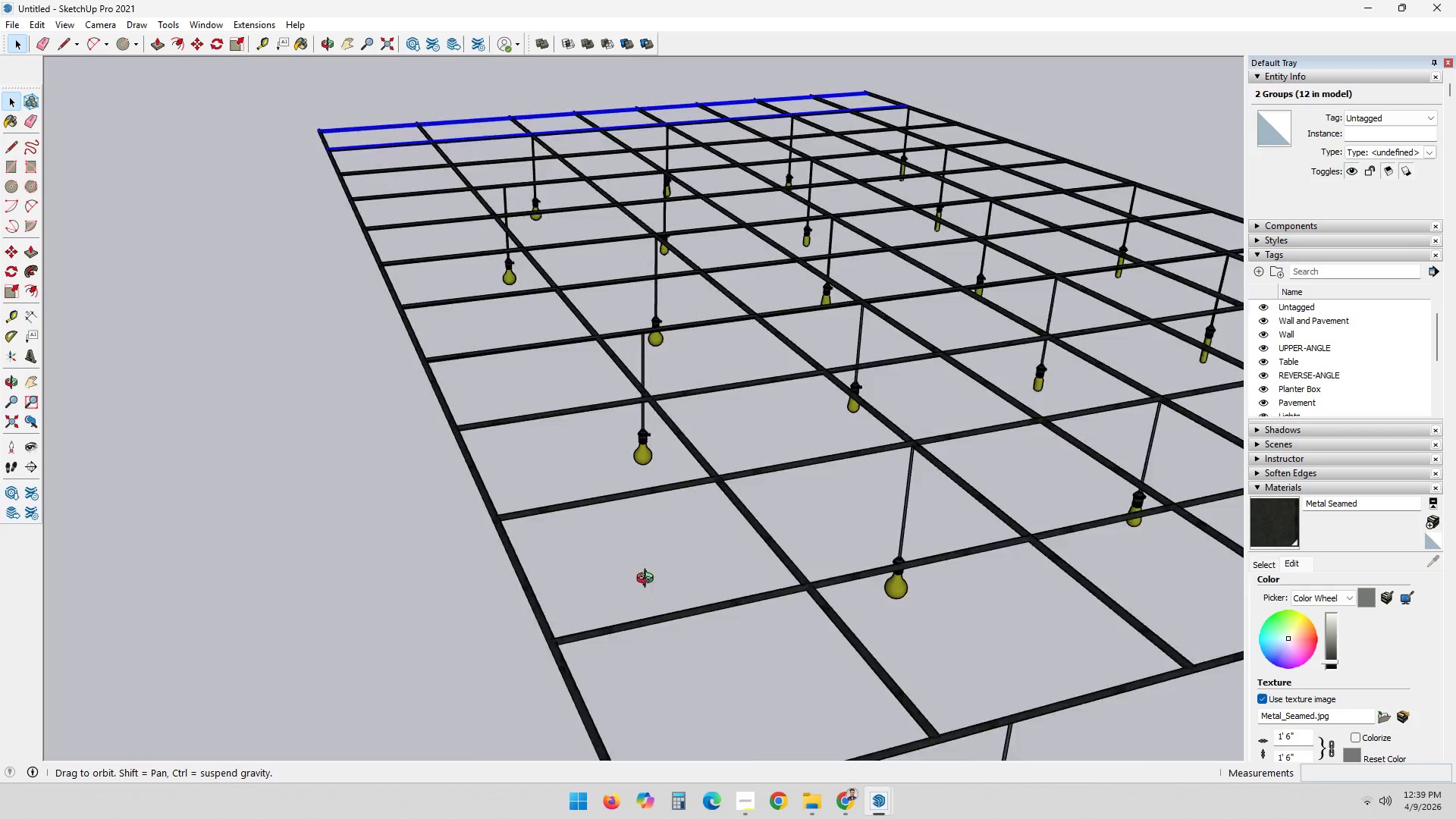 
scroll: coordinate [433, 571], scroll_direction: up, amount: 4.0
 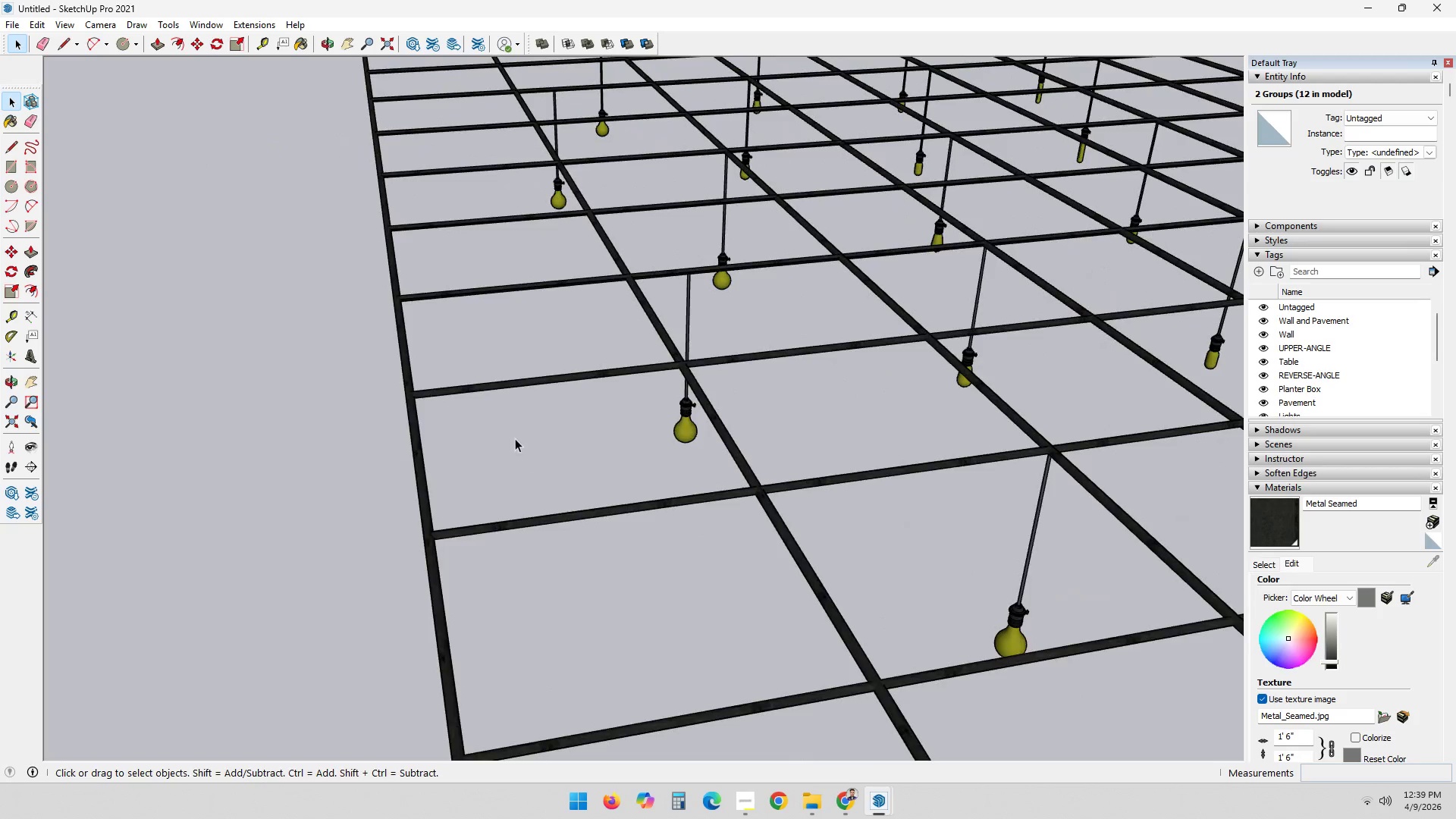 
key(Shift+ShiftLeft)
 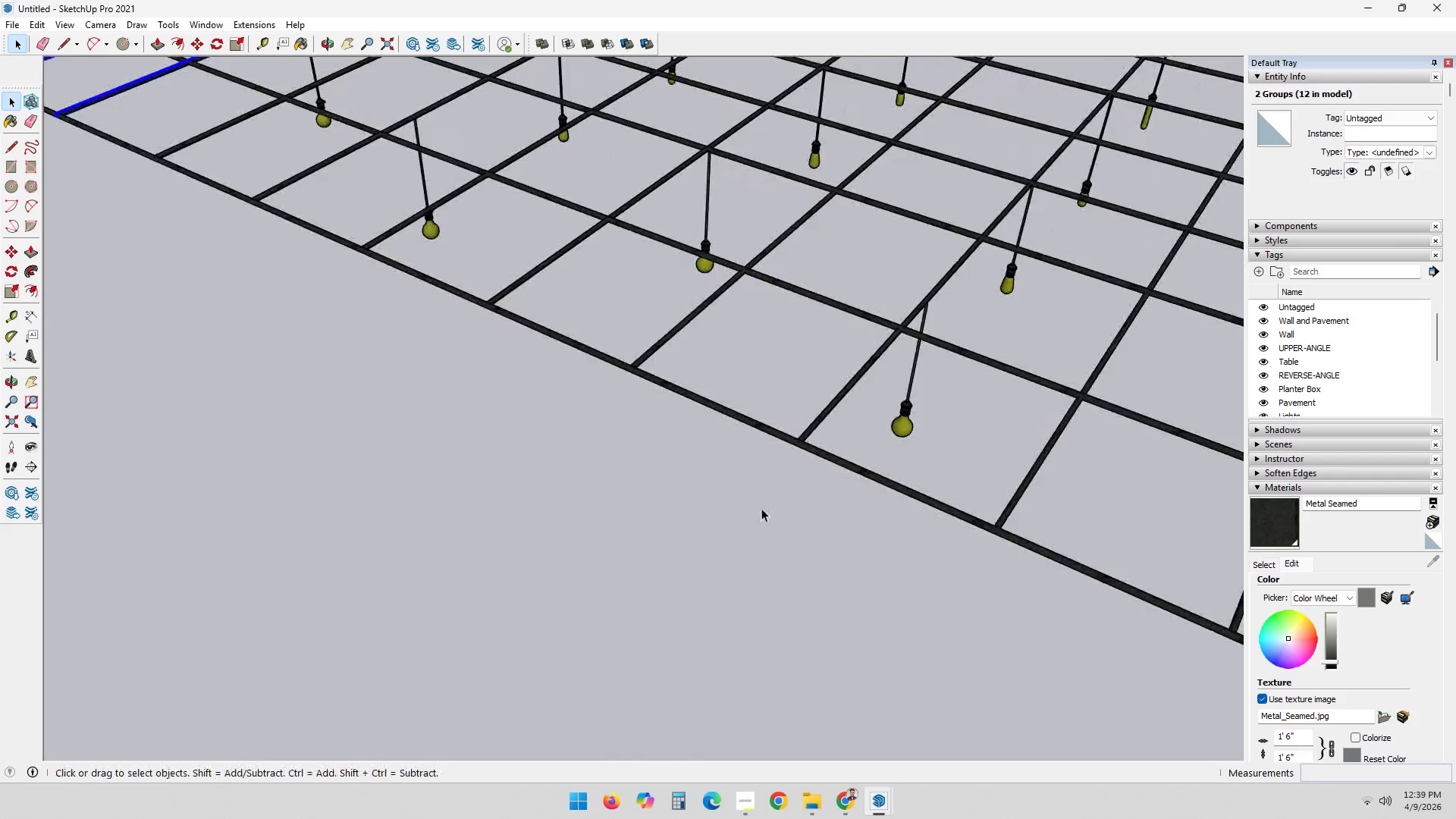 
hold_key(key=ShiftLeft, duration=0.66)
 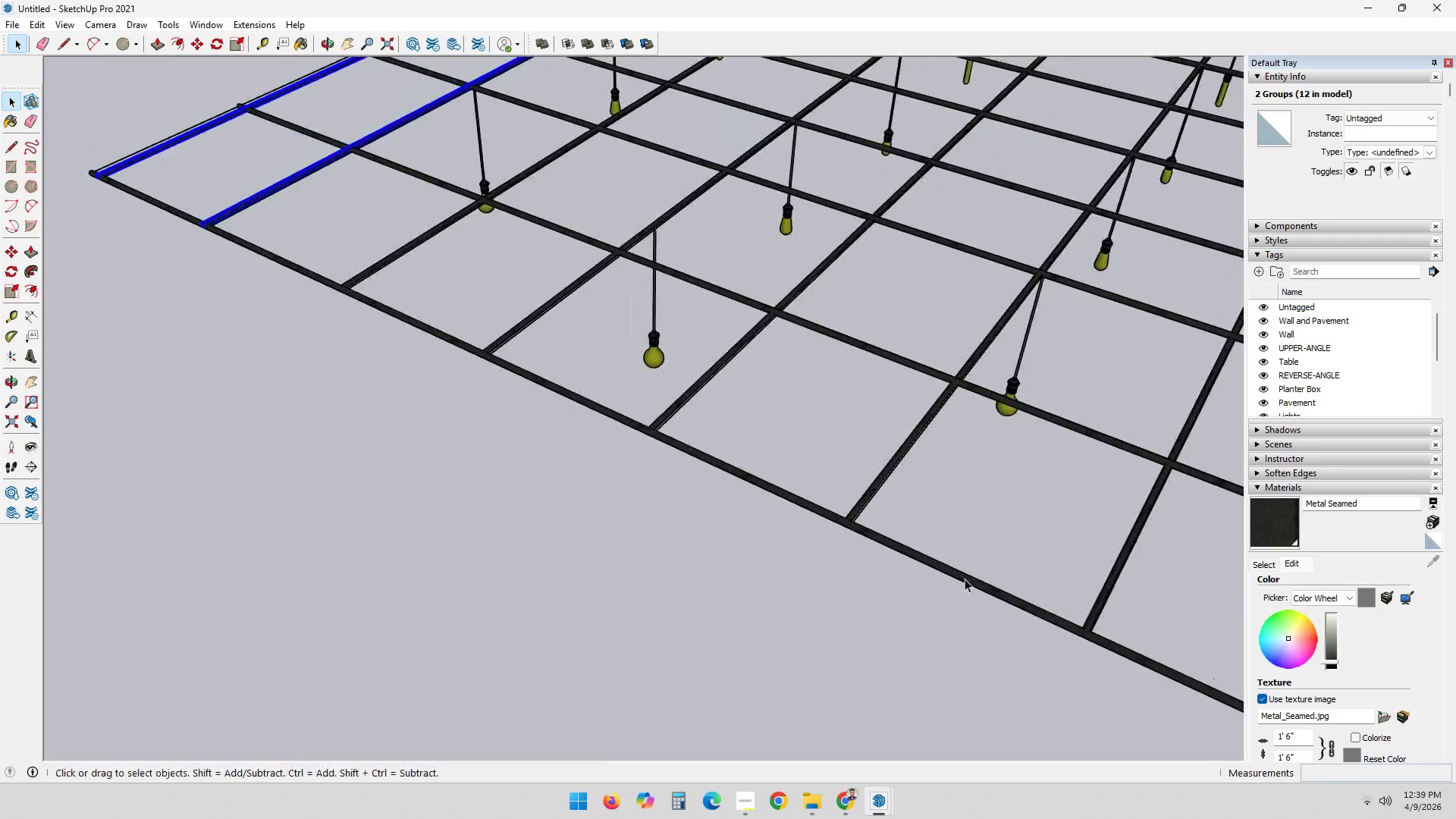 
scroll: coordinate [592, 344], scroll_direction: up, amount: 2.0
 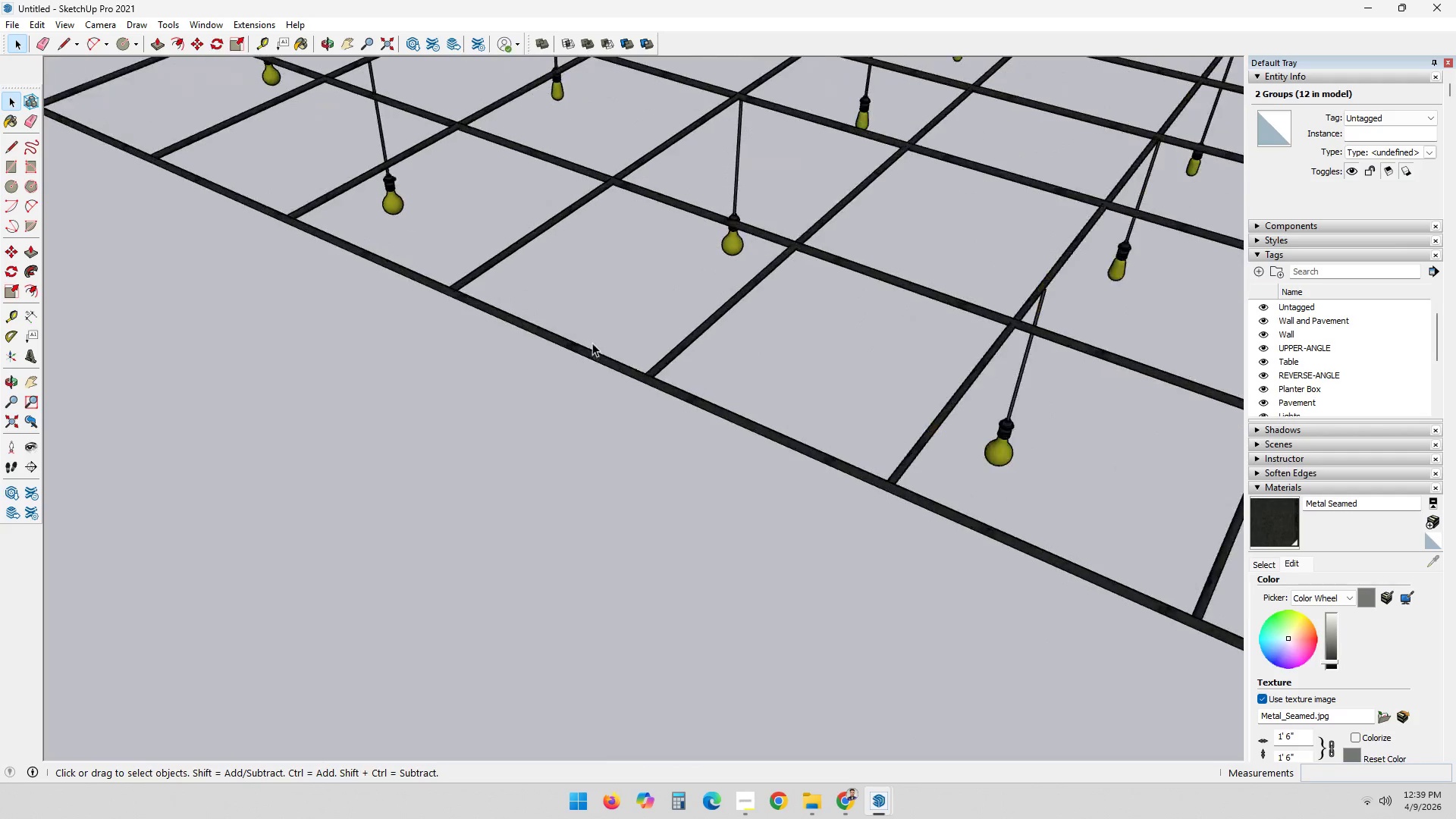 
hold_key(key=ShiftLeft, duration=0.39)
 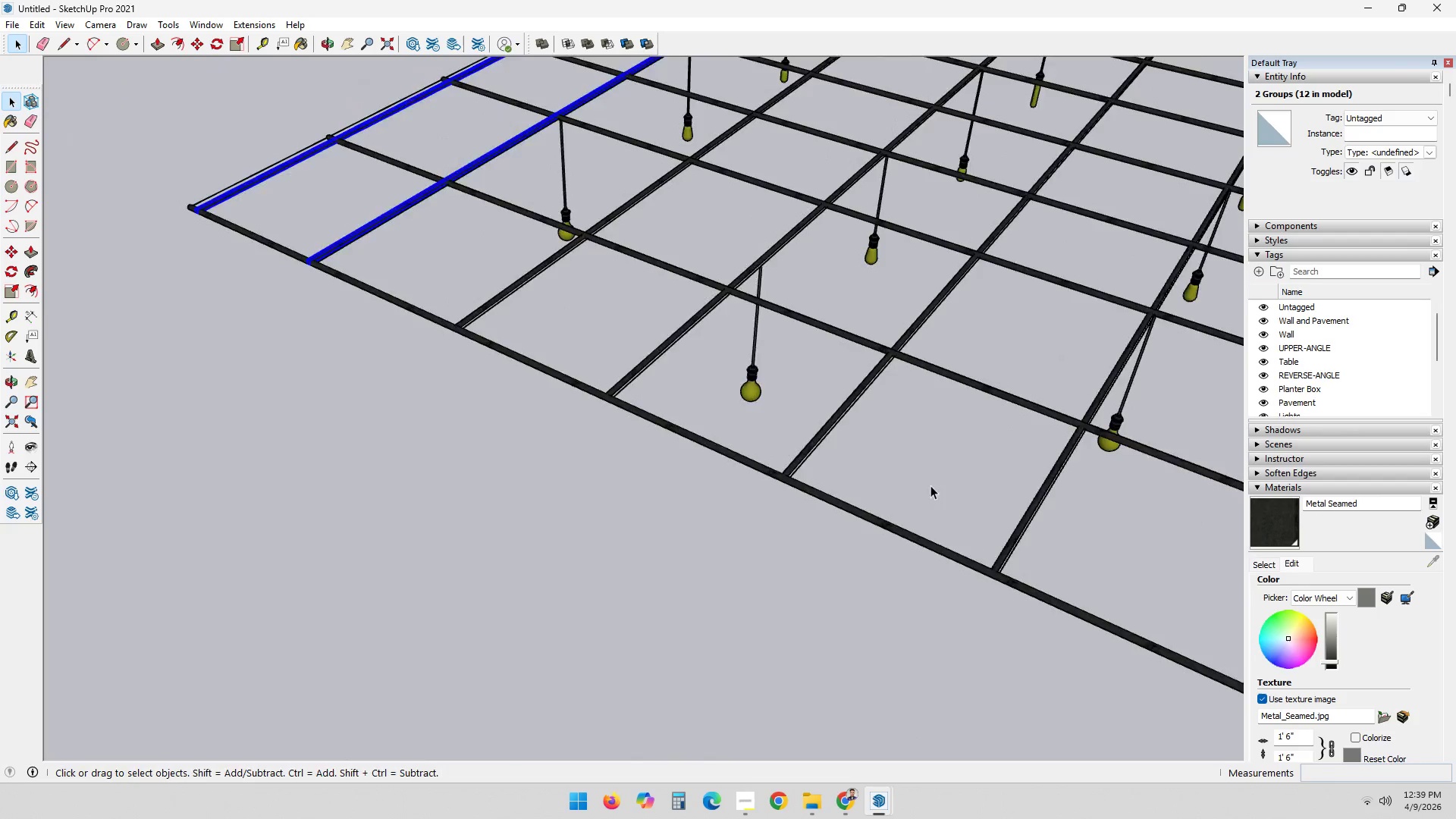 
scroll: coordinate [930, 485], scroll_direction: up, amount: 1.0
 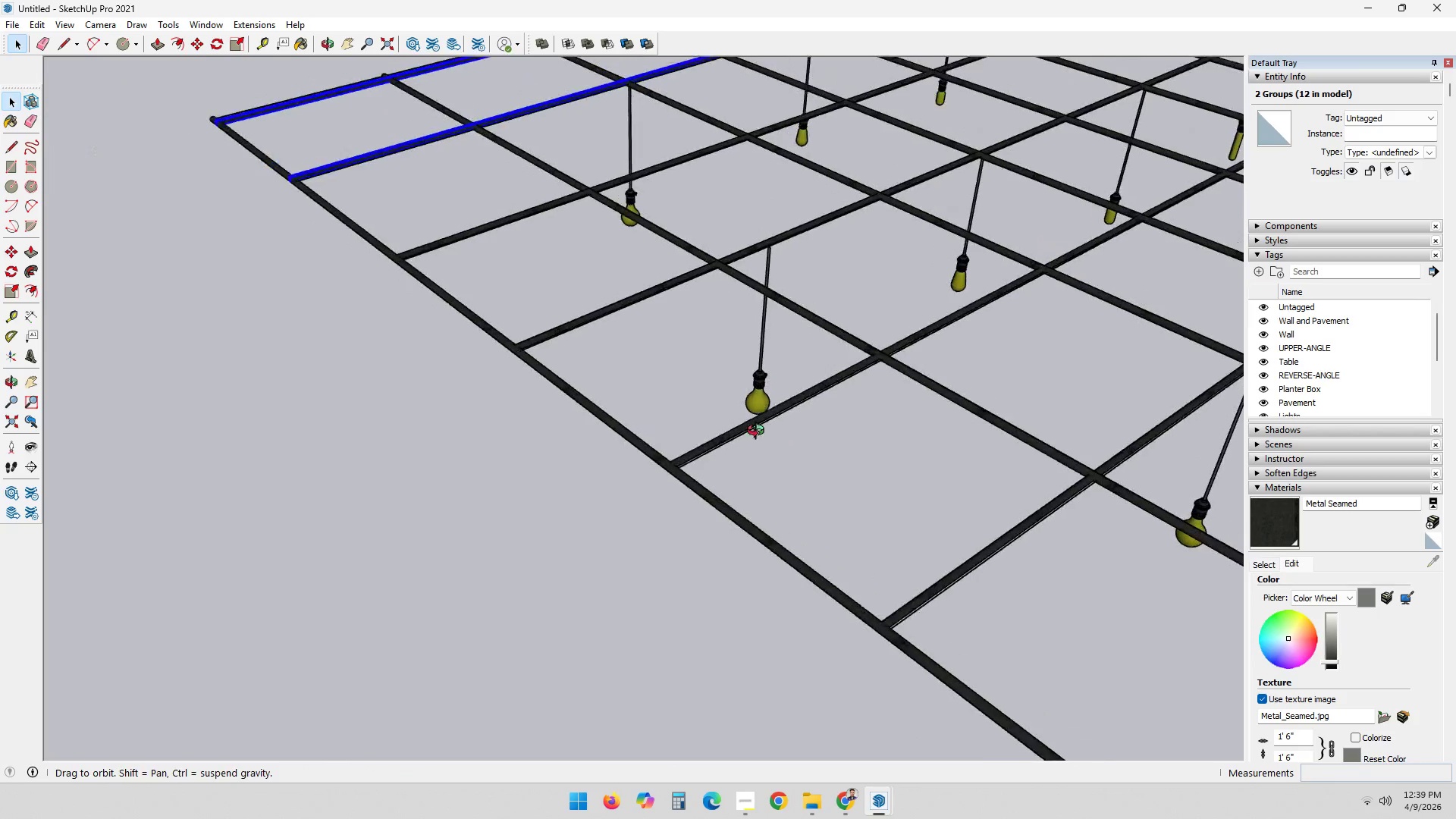 
hold_key(key=ShiftLeft, duration=1.34)
 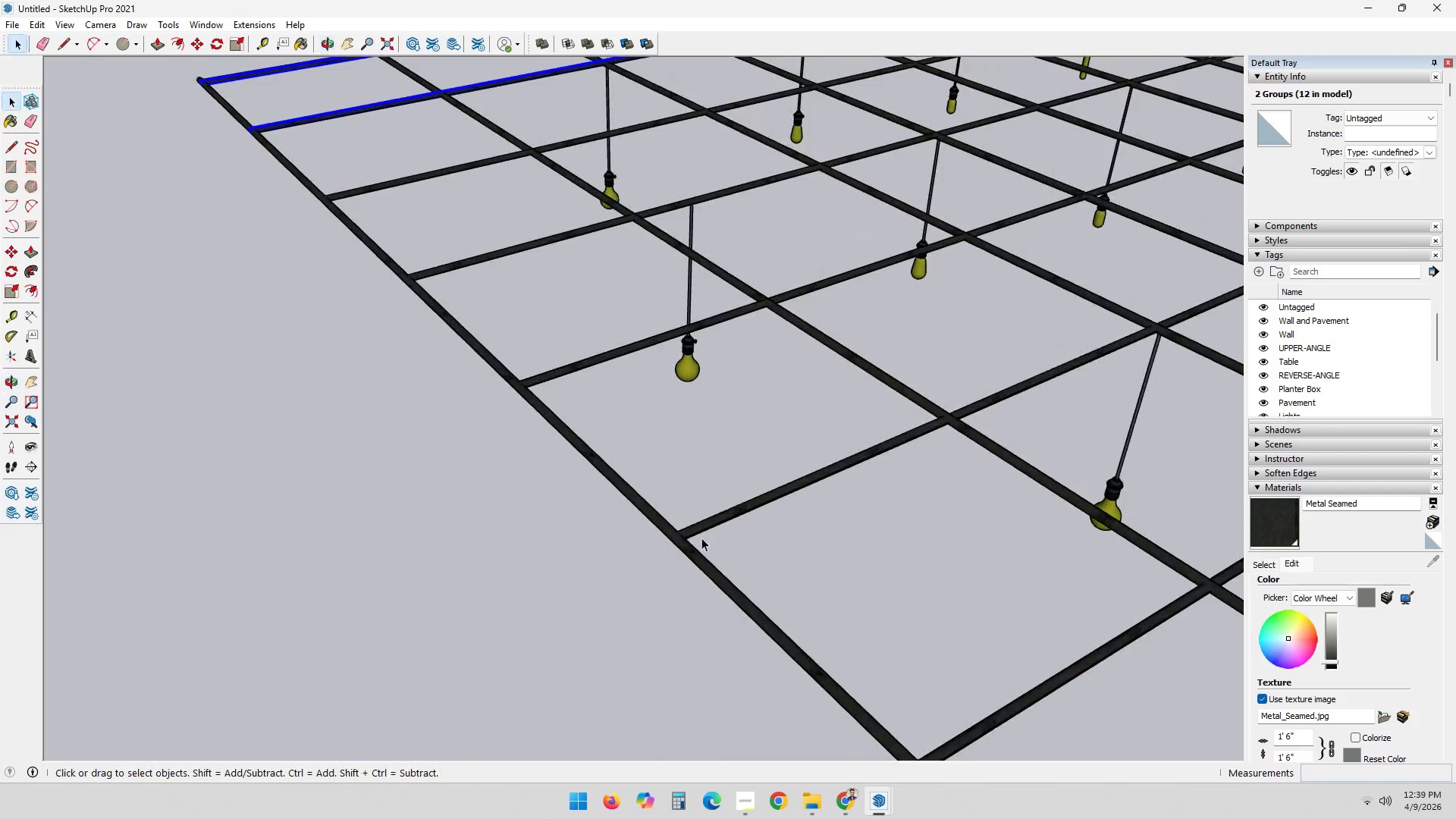 
left_click([717, 518])
 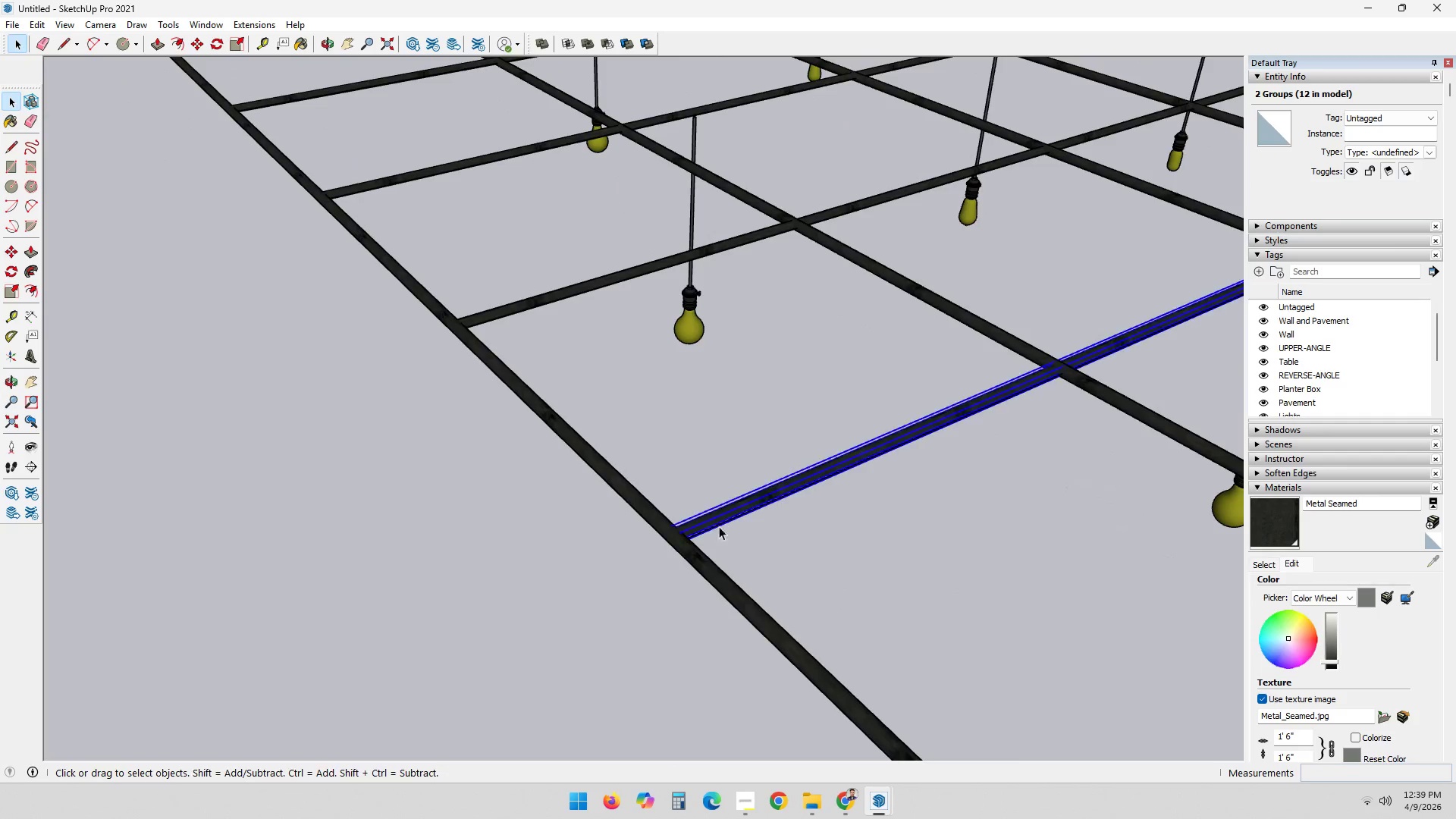 
scroll: coordinate [719, 527], scroll_direction: up, amount: 5.0
 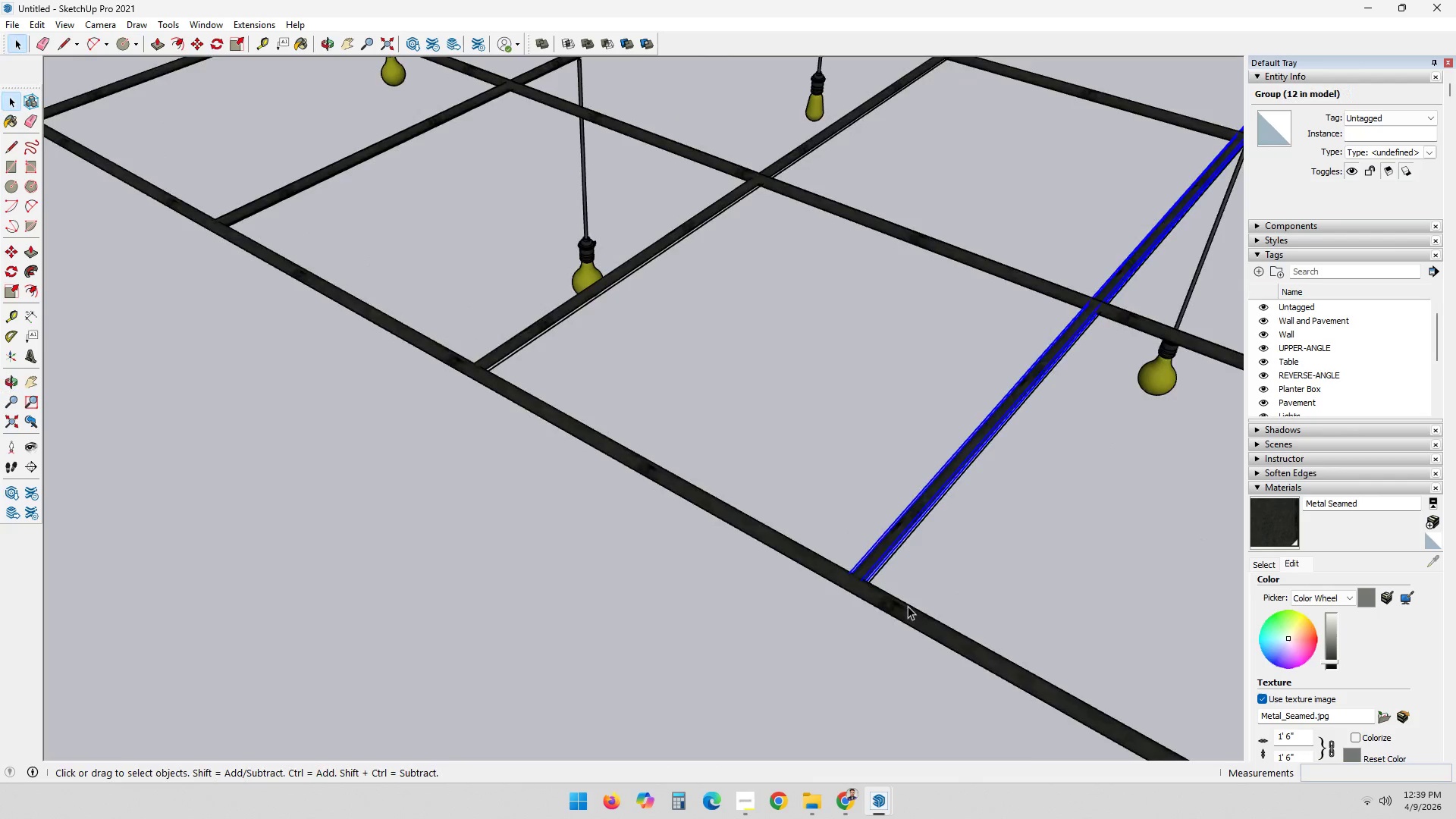 
key(M)
 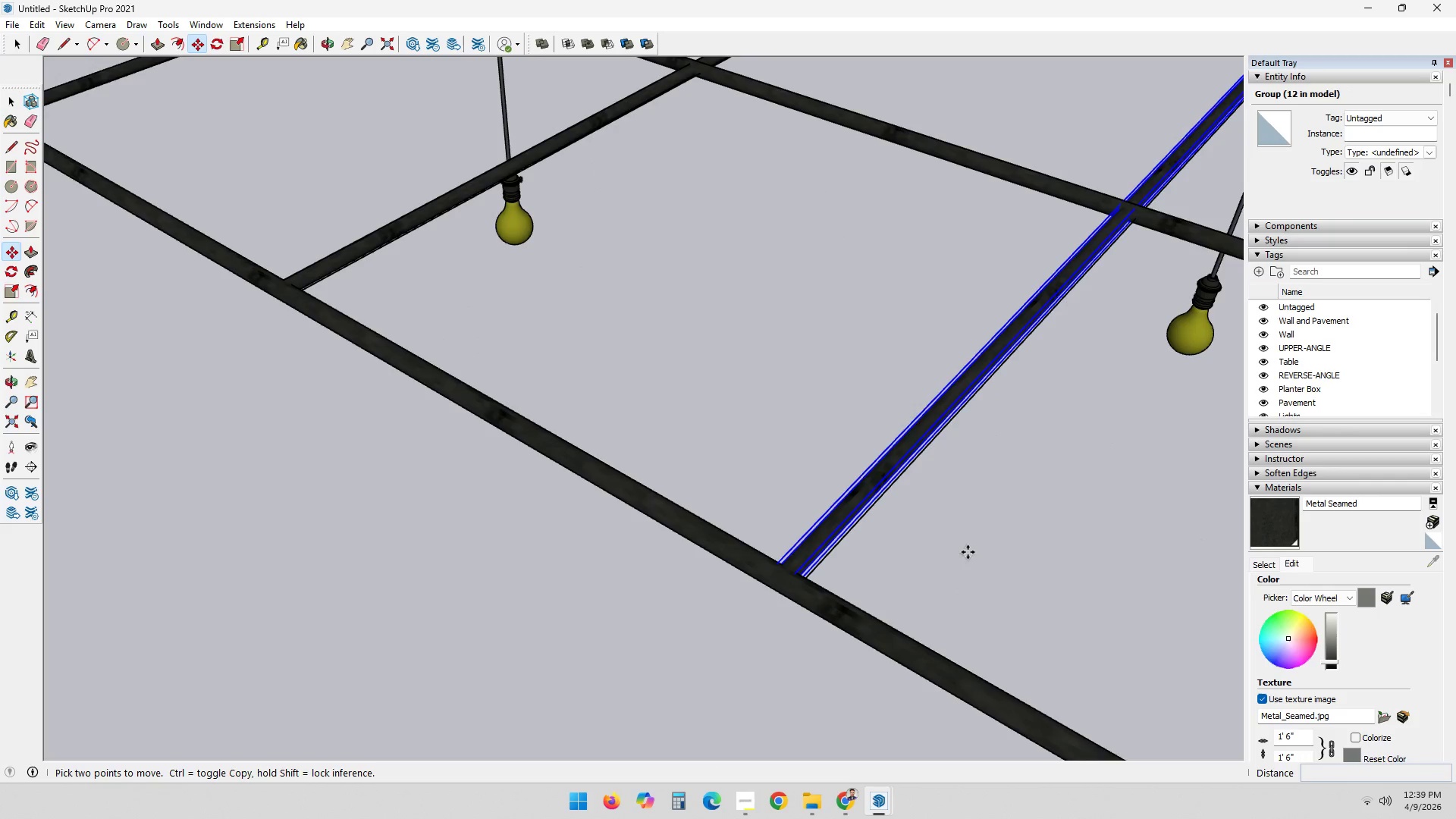 
scroll: coordinate [996, 592], scroll_direction: up, amount: 1.0
 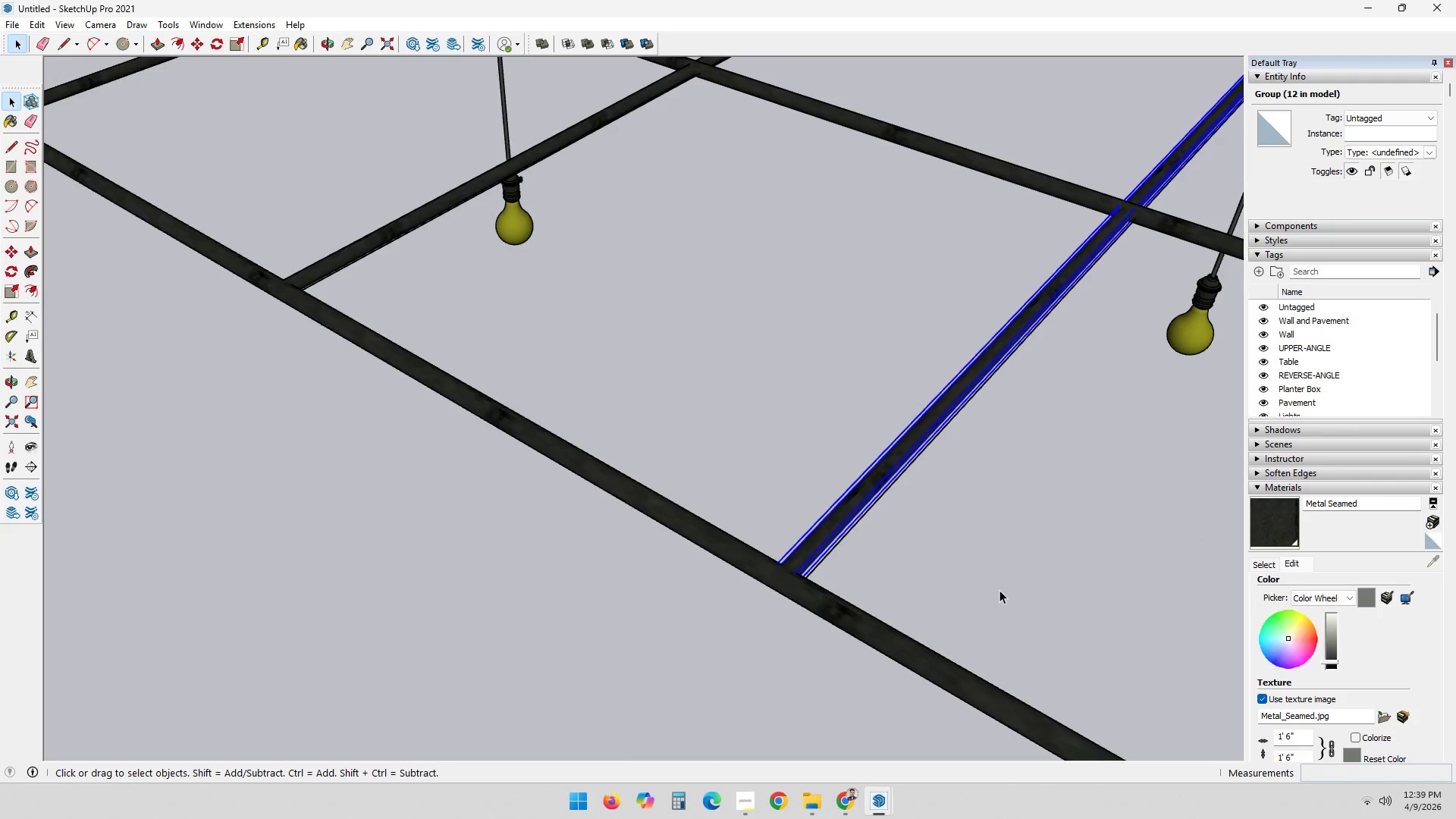 
left_click([968, 544])
 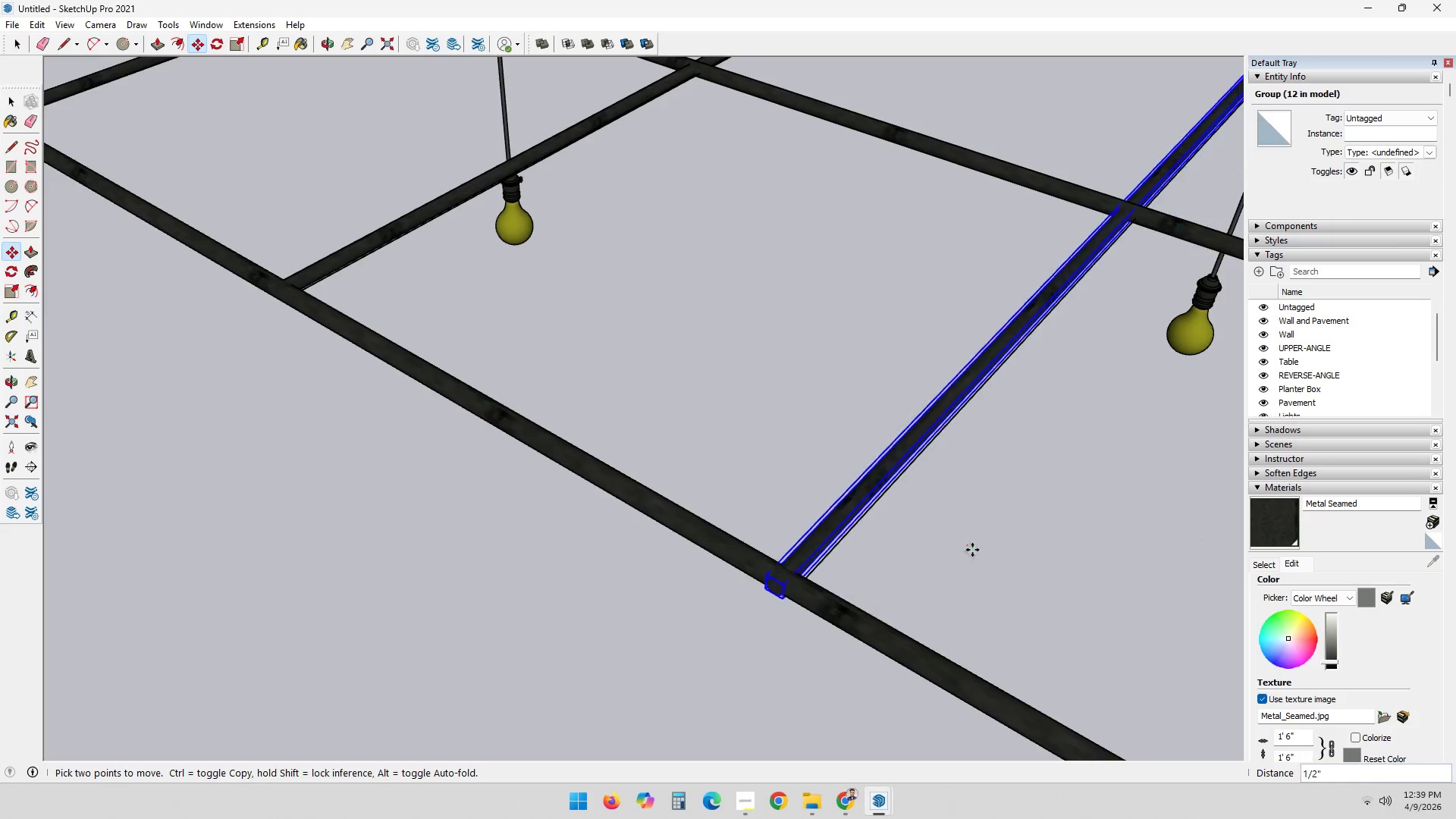 
key(Escape)
 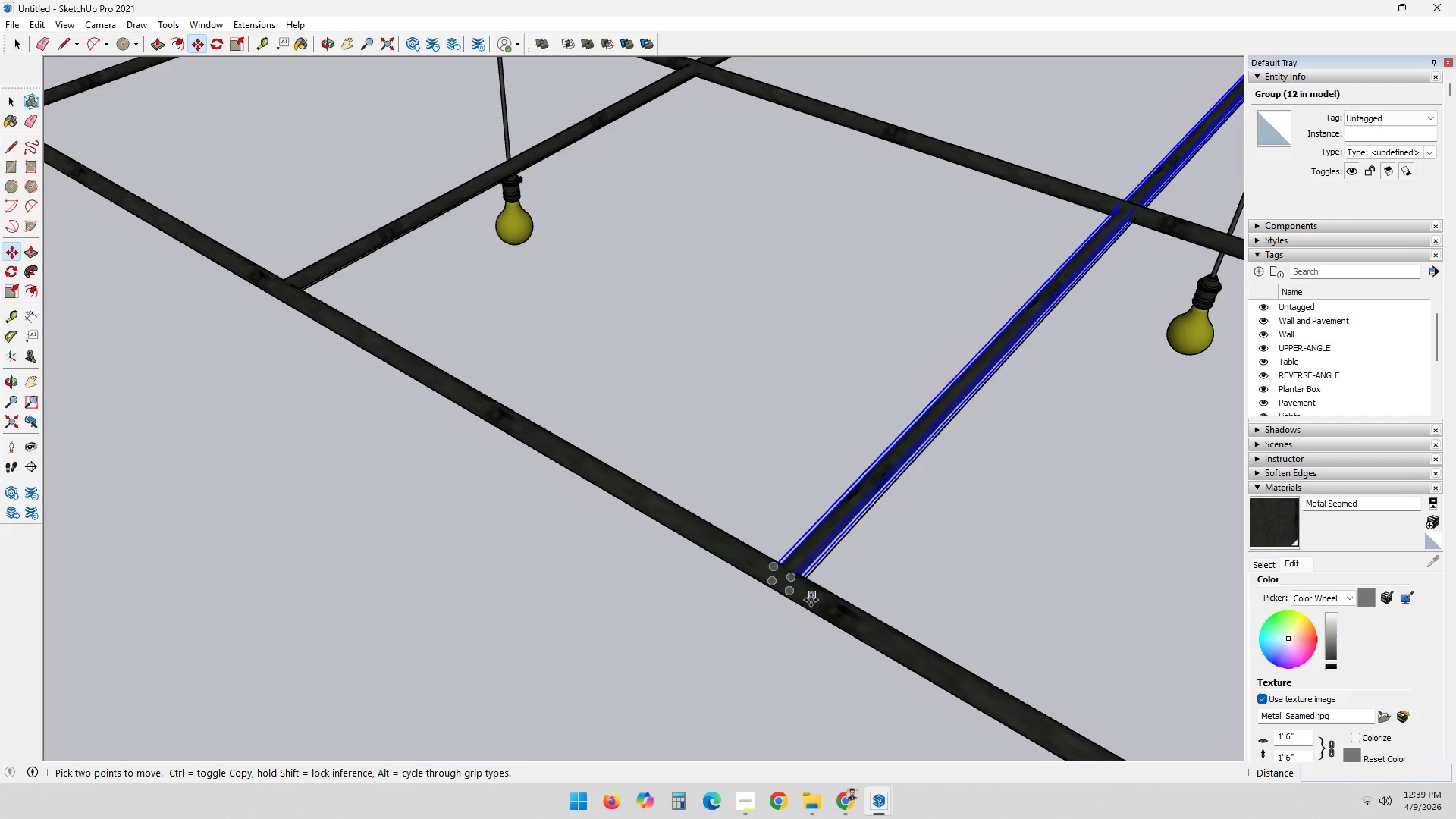 
key(M)
 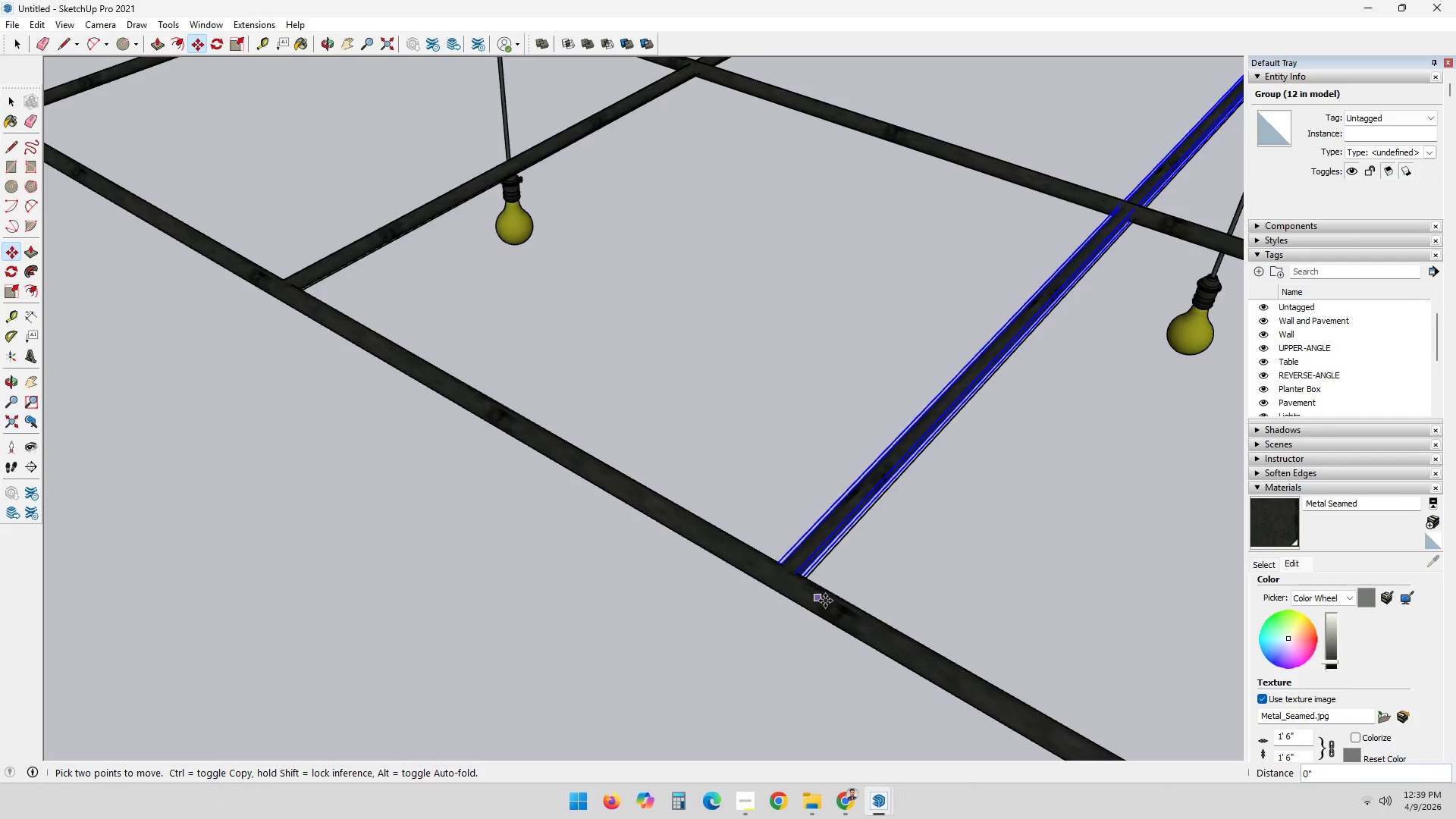 
left_click([830, 605])
 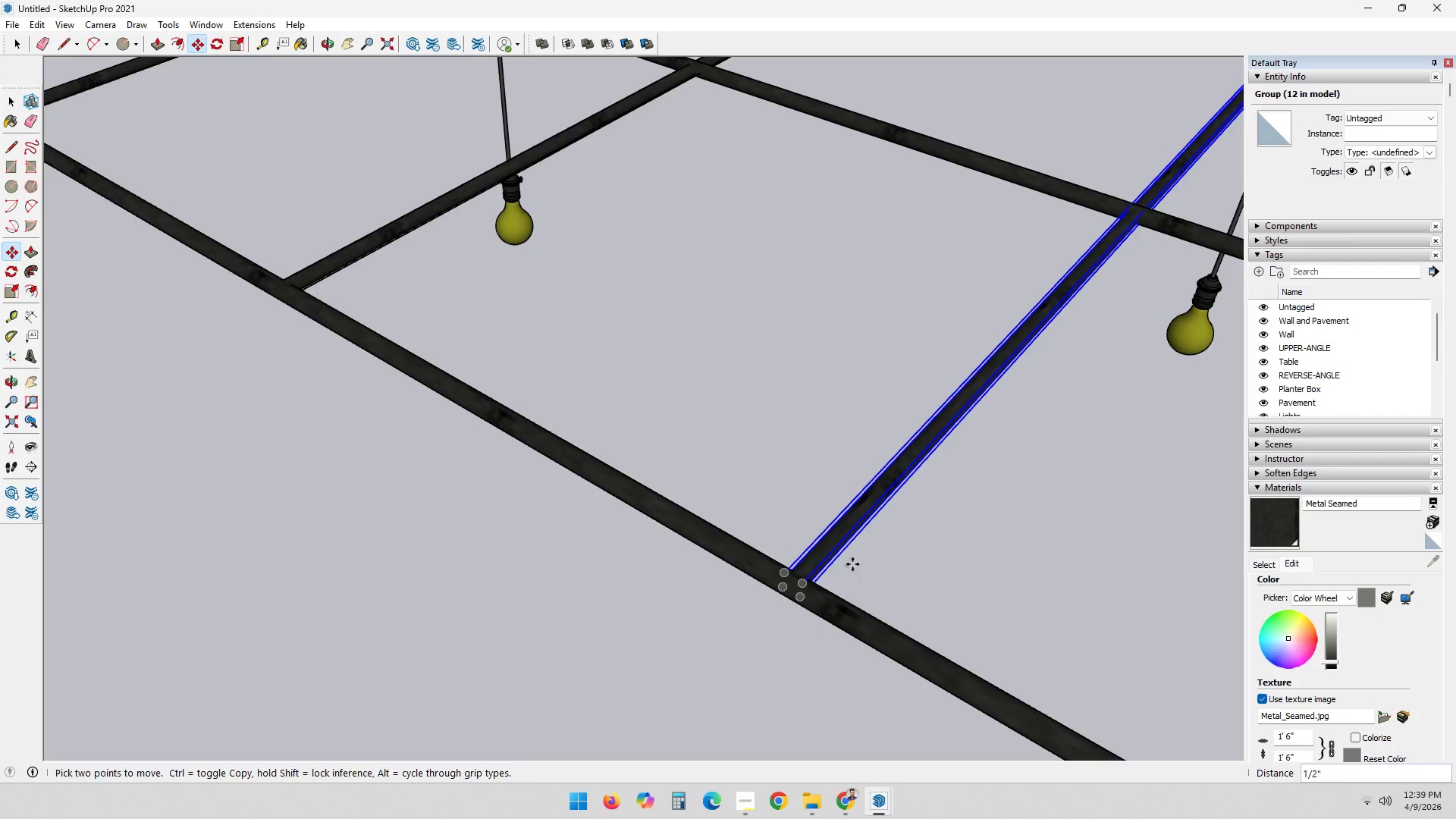 
key(Space)
 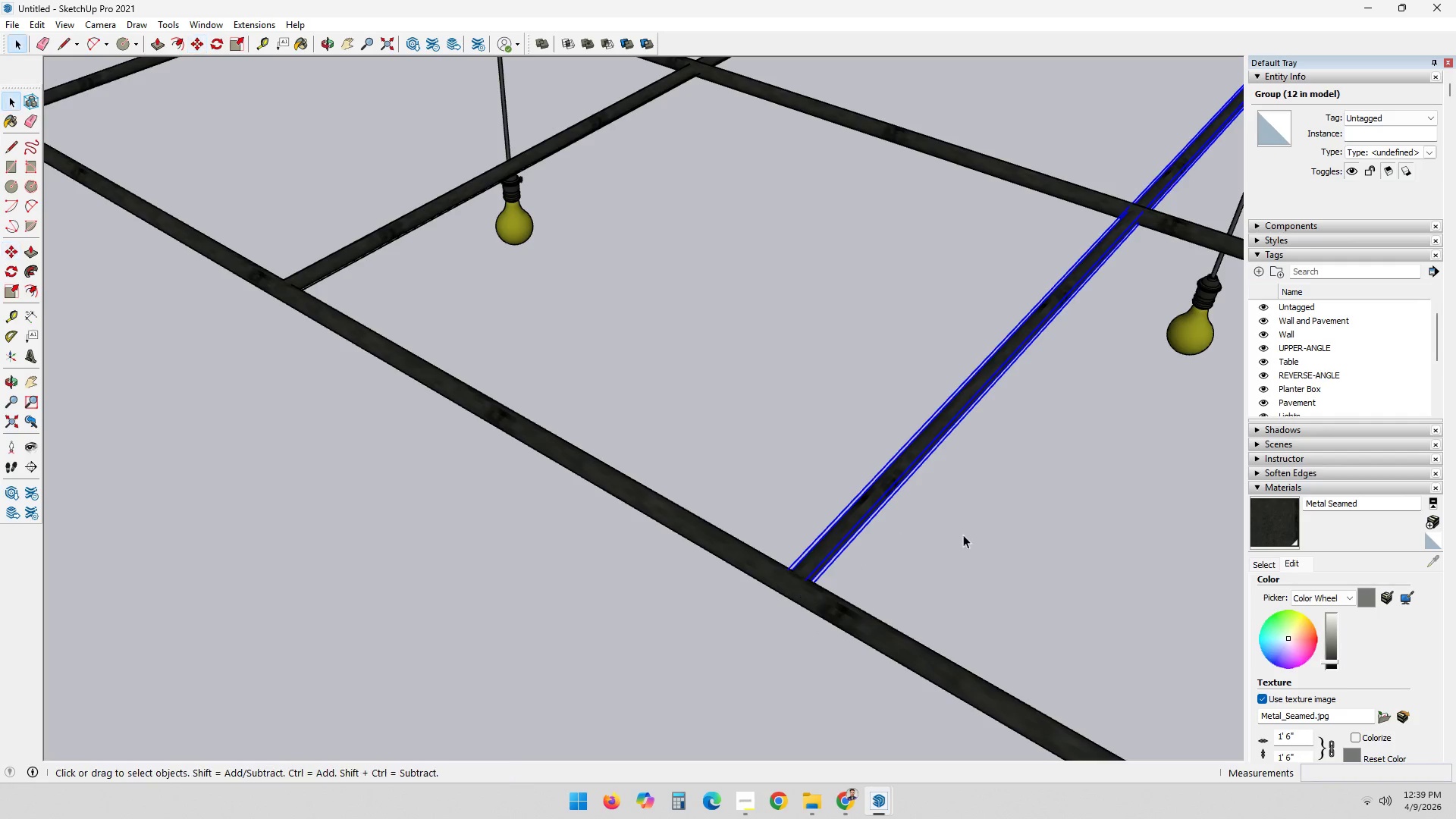 
key(Escape)
 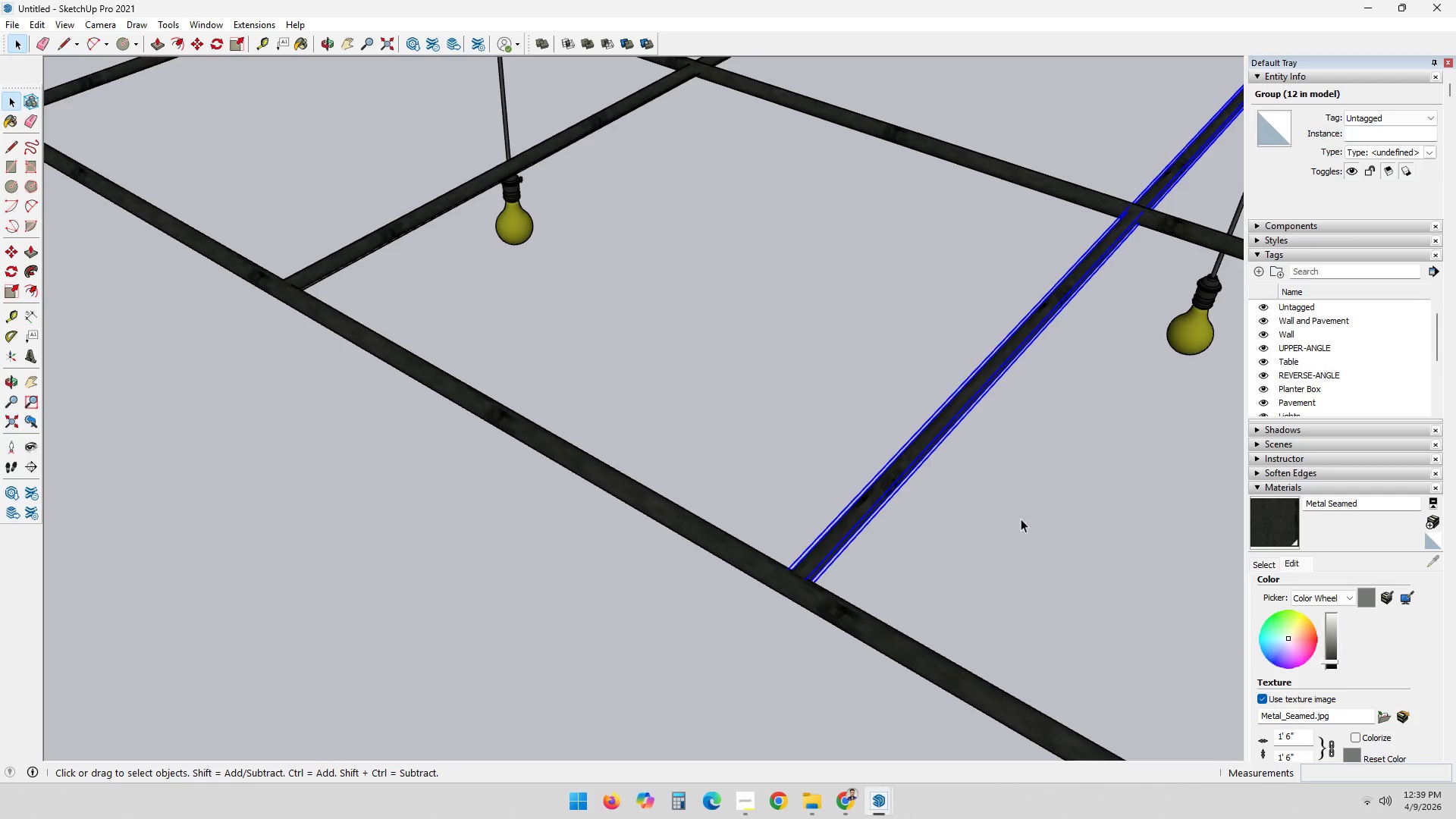 
left_click([1021, 518])
 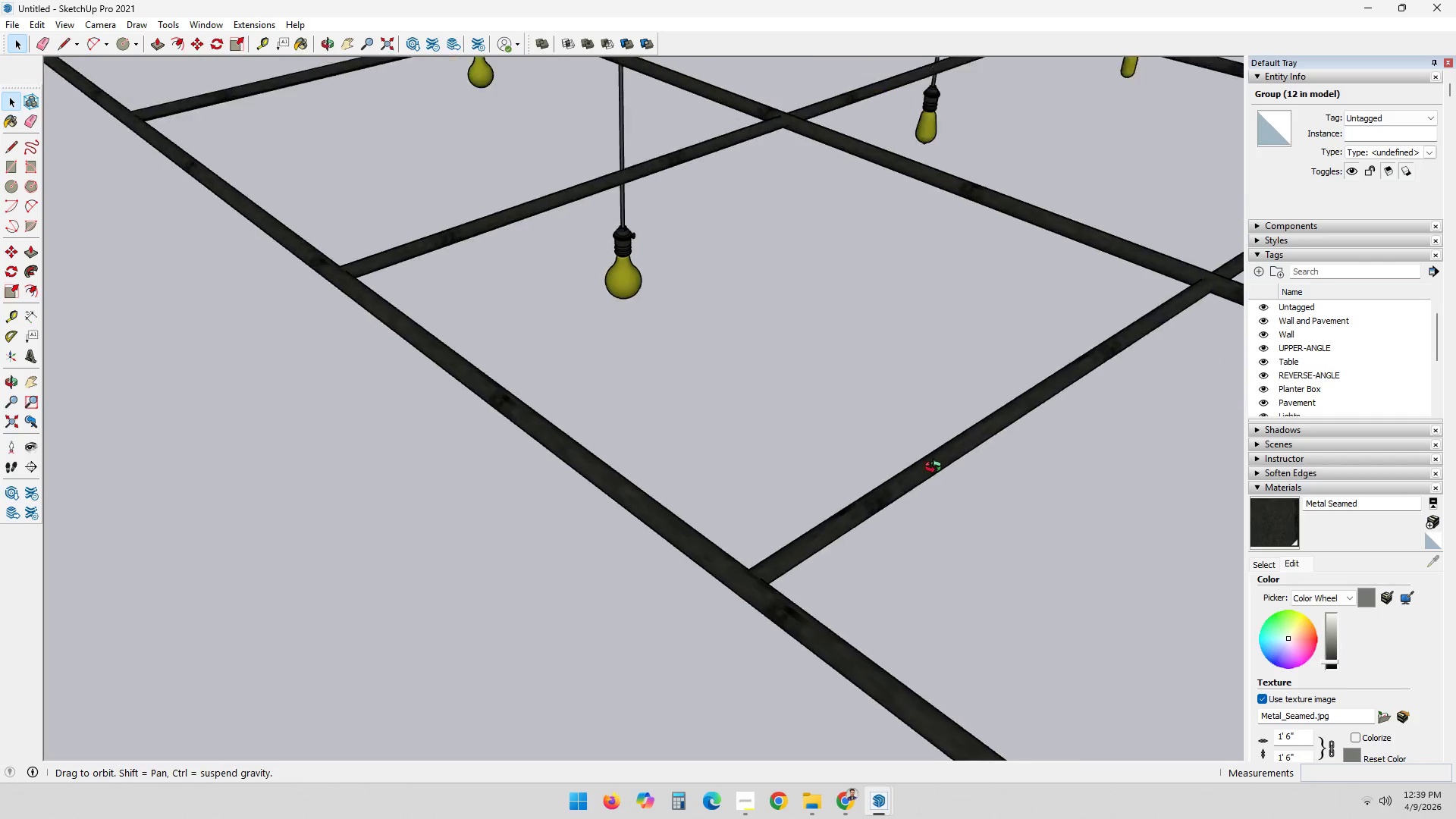 
scroll: coordinate [868, 406], scroll_direction: up, amount: 1.0
 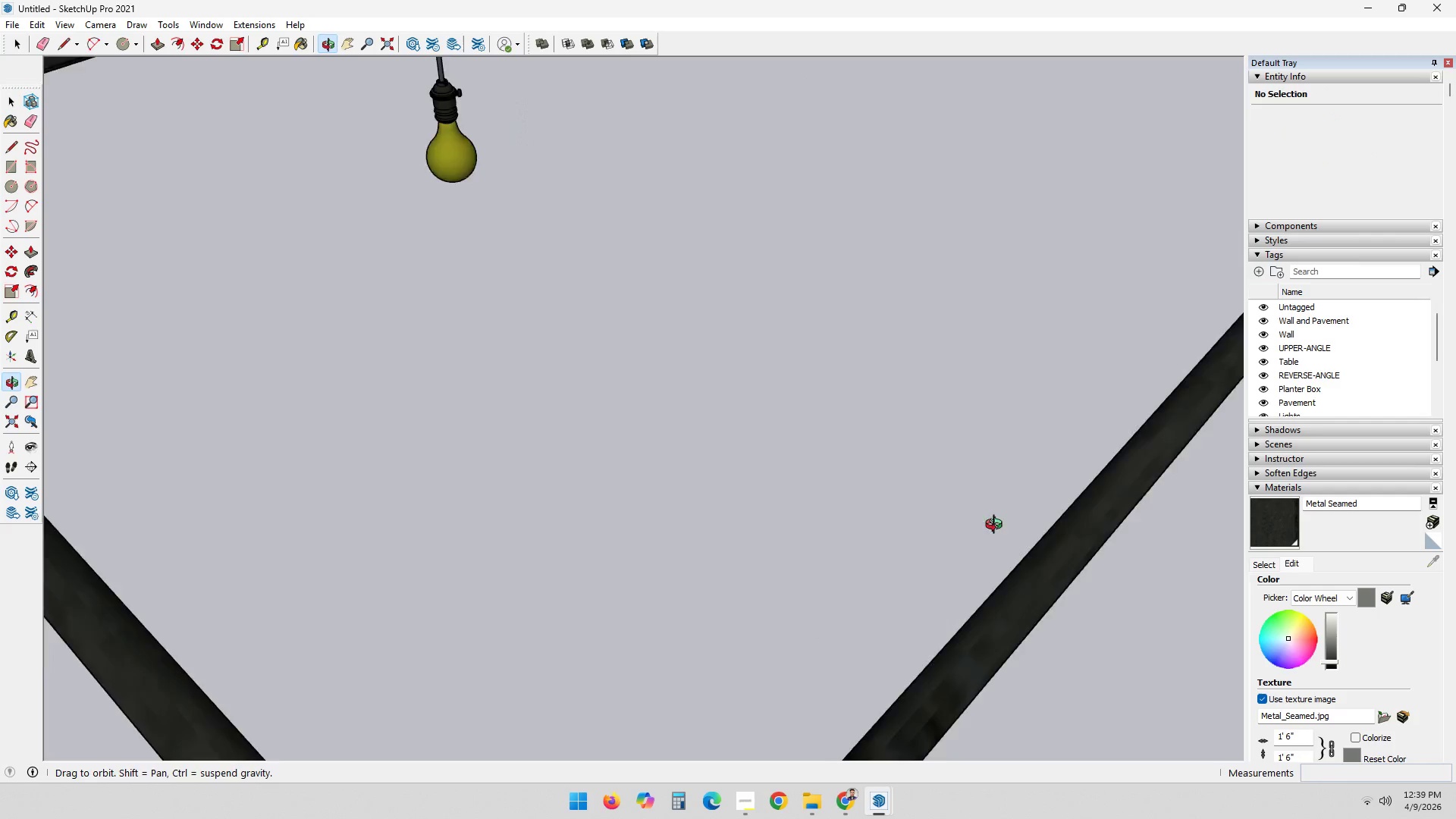 
key(Shift+ShiftLeft)
 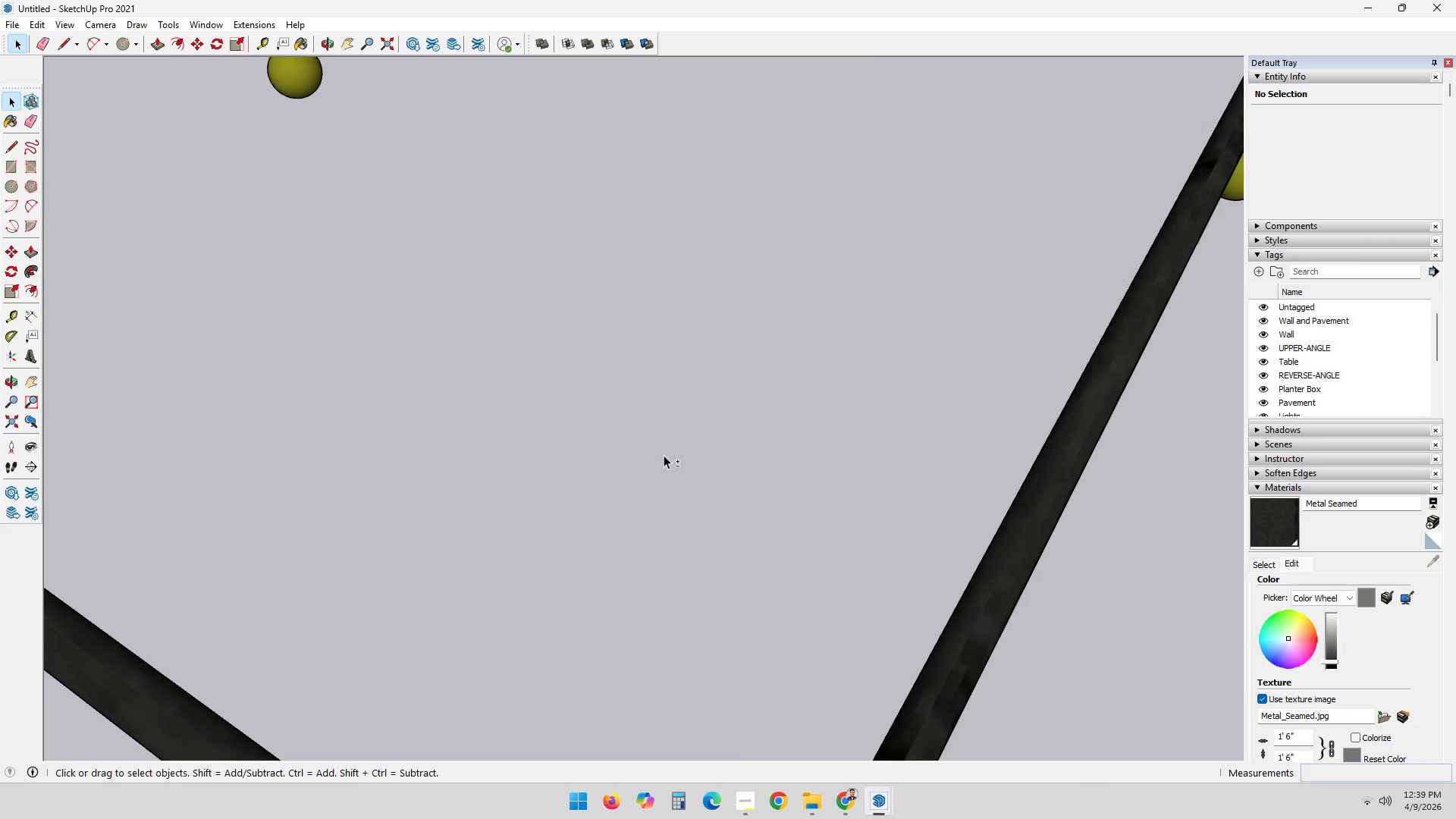 
hold_key(key=ShiftLeft, duration=0.66)
 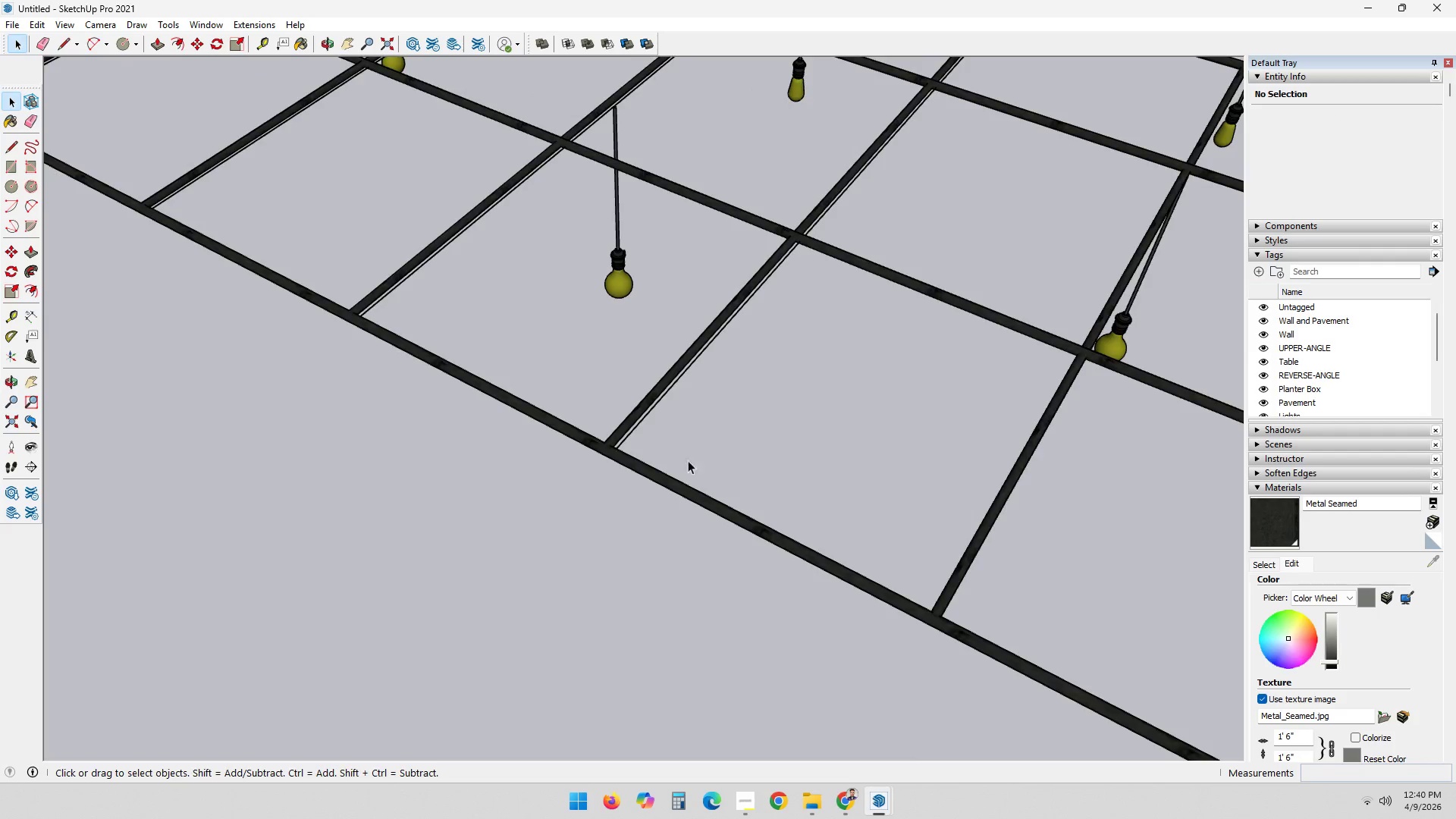 
scroll: coordinate [664, 443], scroll_direction: down, amount: 4.0
 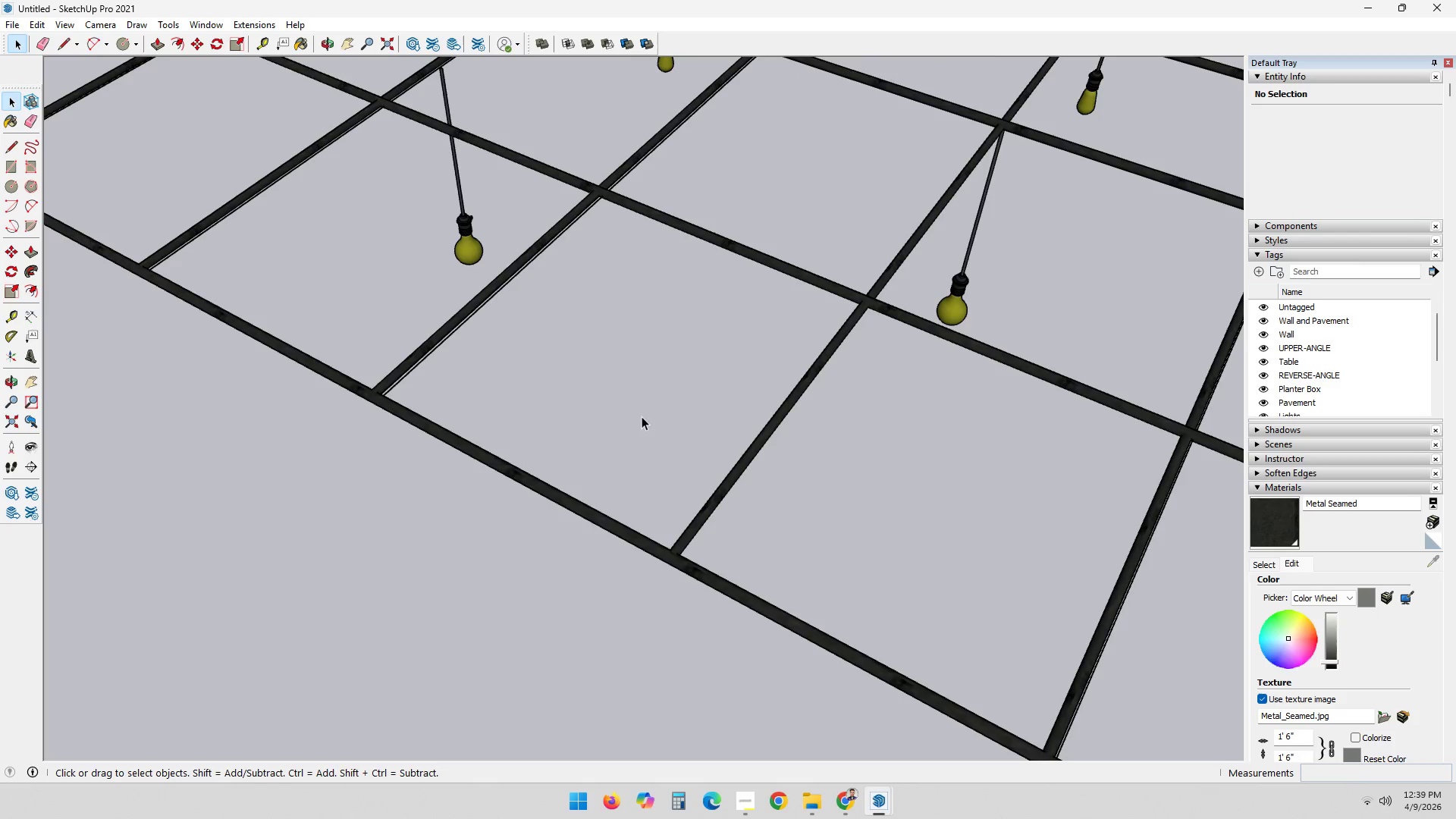 
left_click([582, 410])
 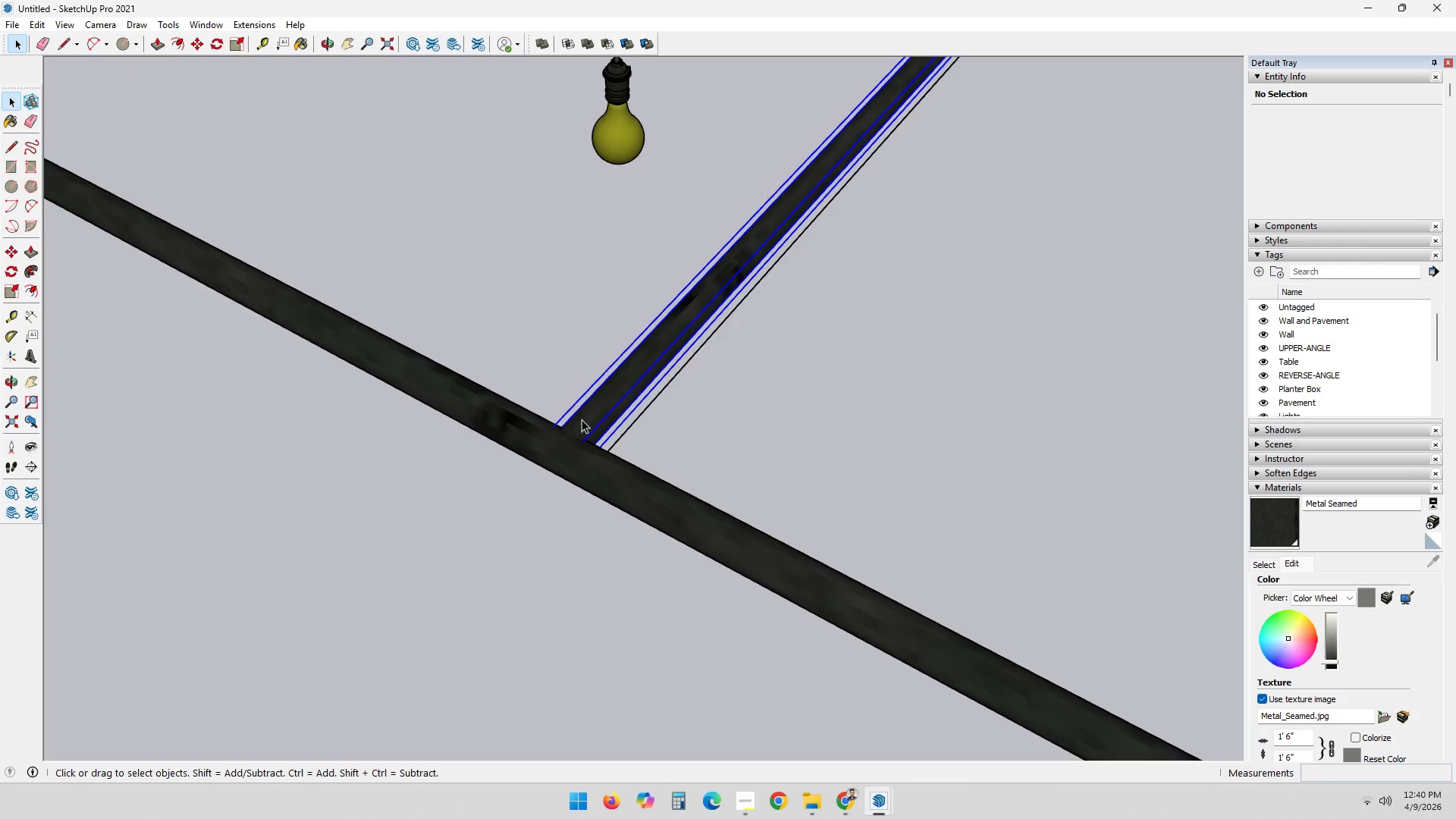 
scroll: coordinate [546, 419], scroll_direction: up, amount: 7.0
 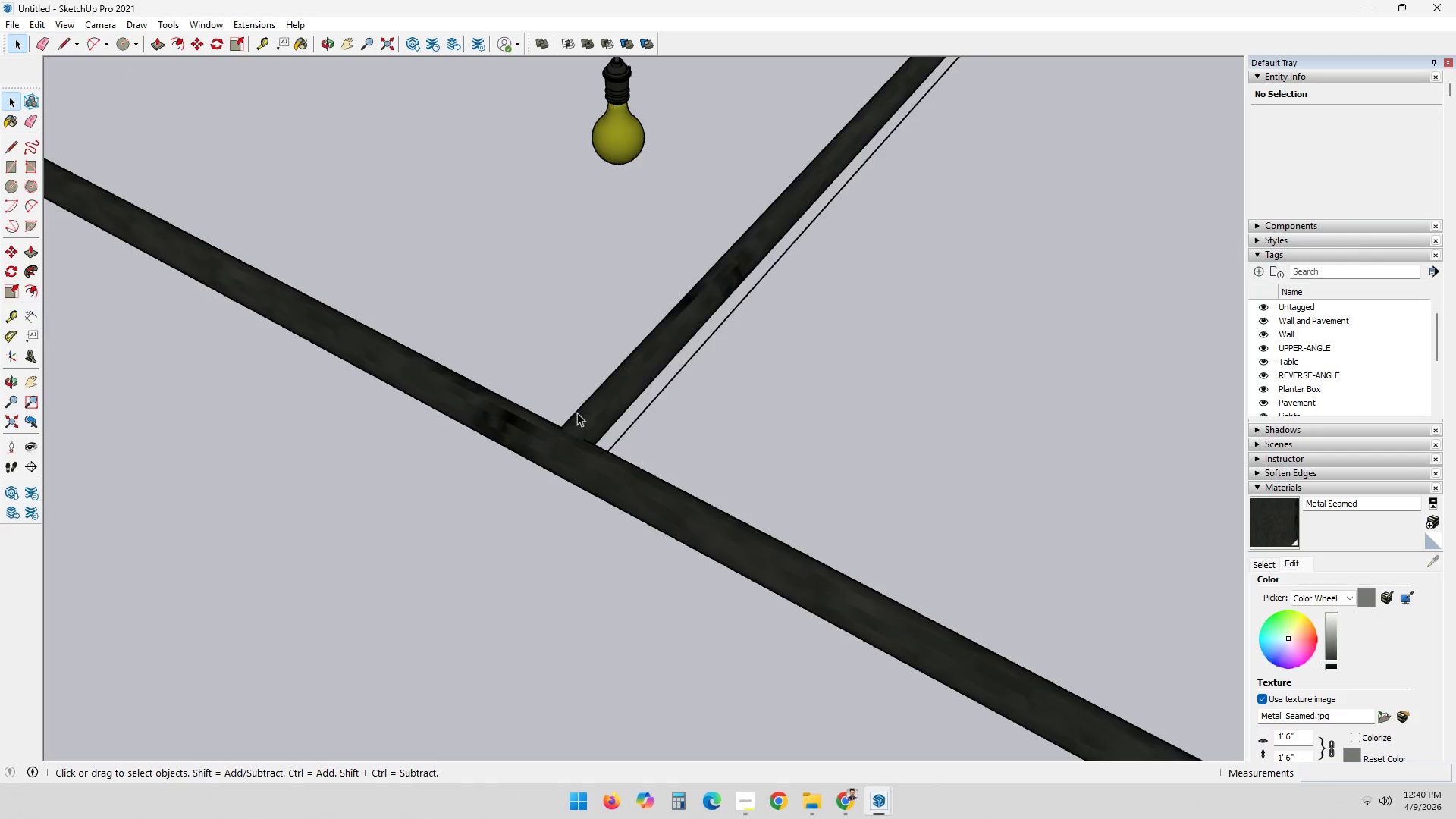 
key(M)
 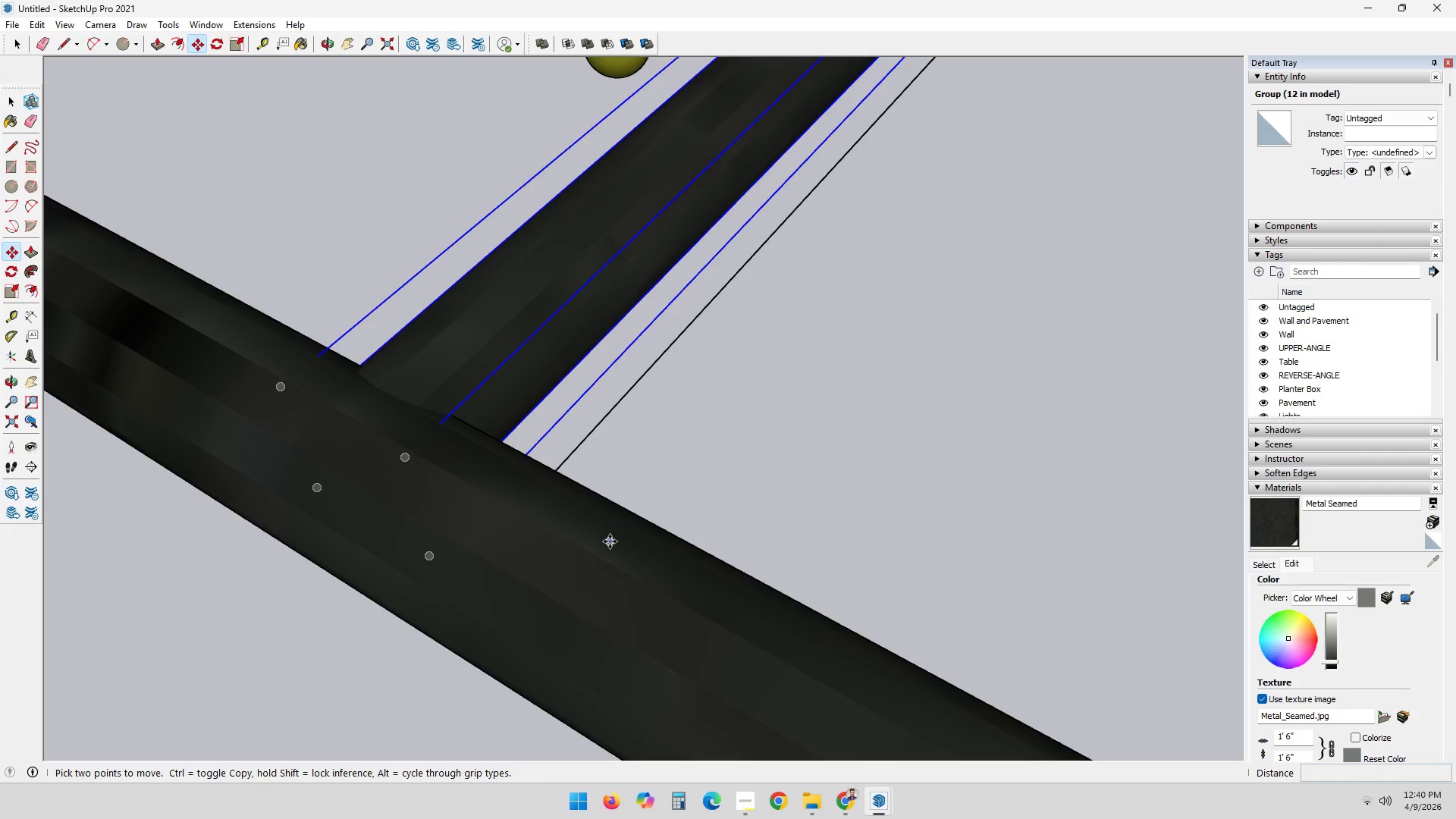 
scroll: coordinate [623, 447], scroll_direction: up, amount: 2.0
 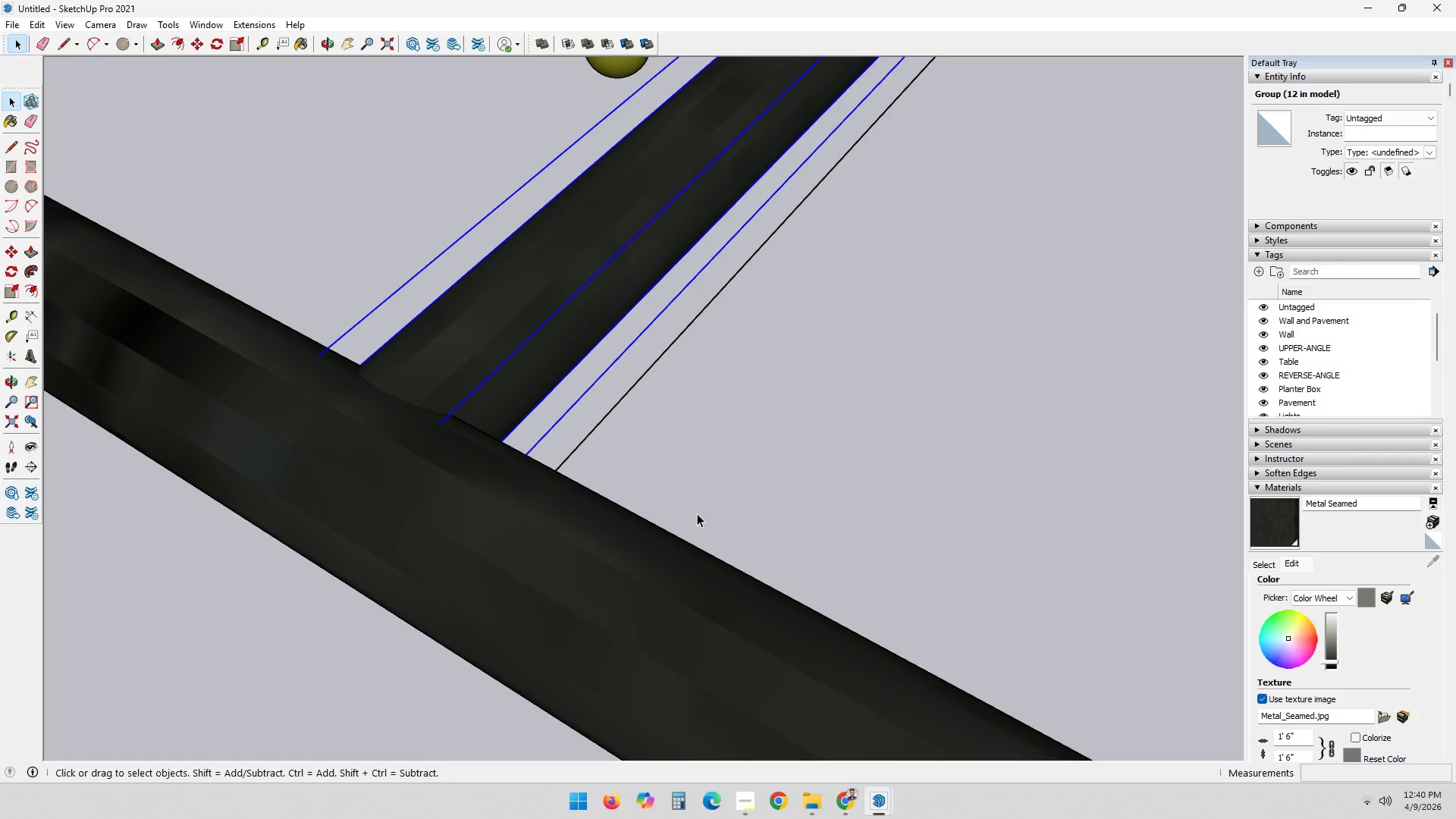 
left_click([609, 541])
 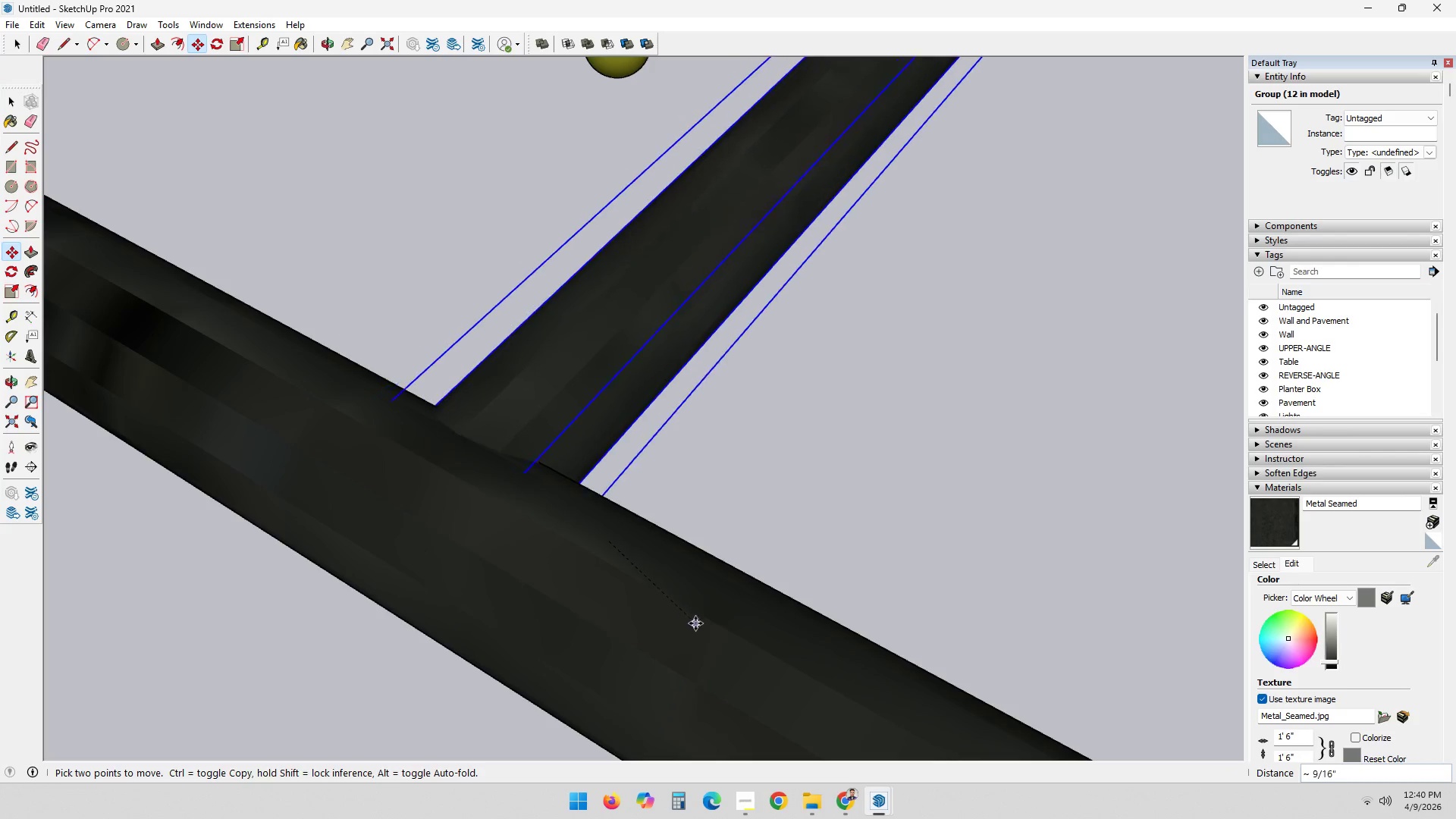 
left_click([714, 643])
 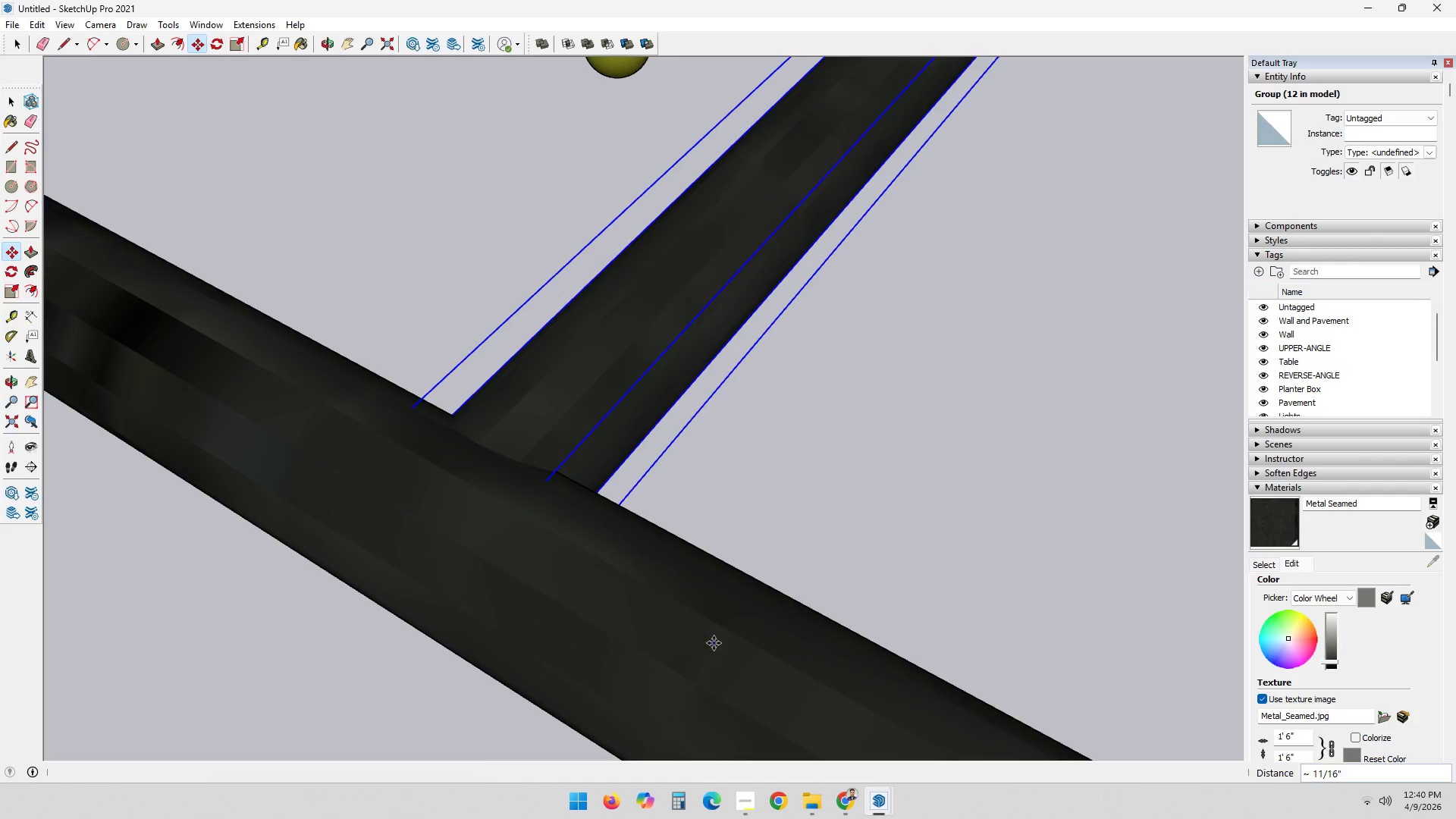 
key(Space)
 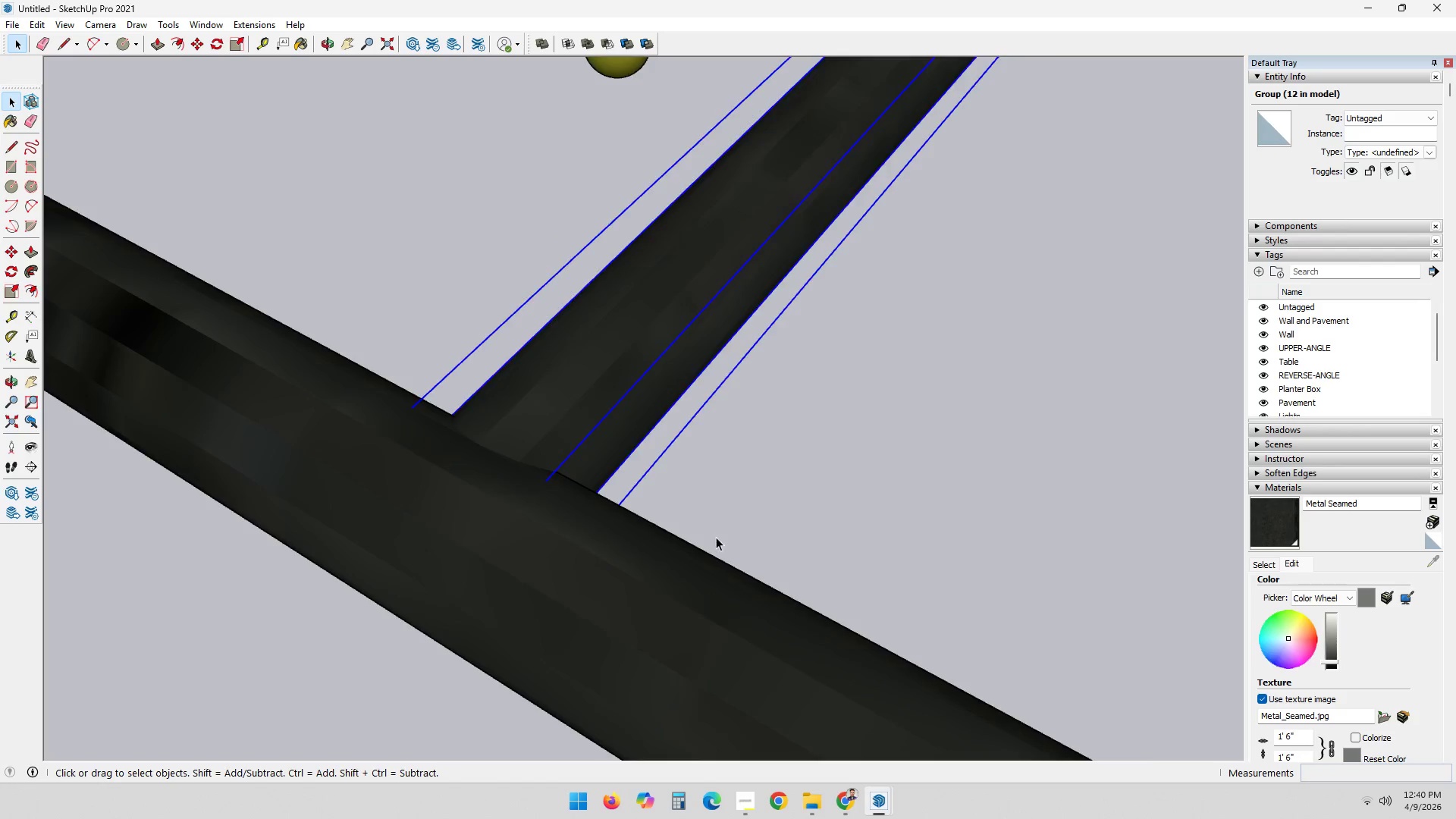 
key(Escape)
 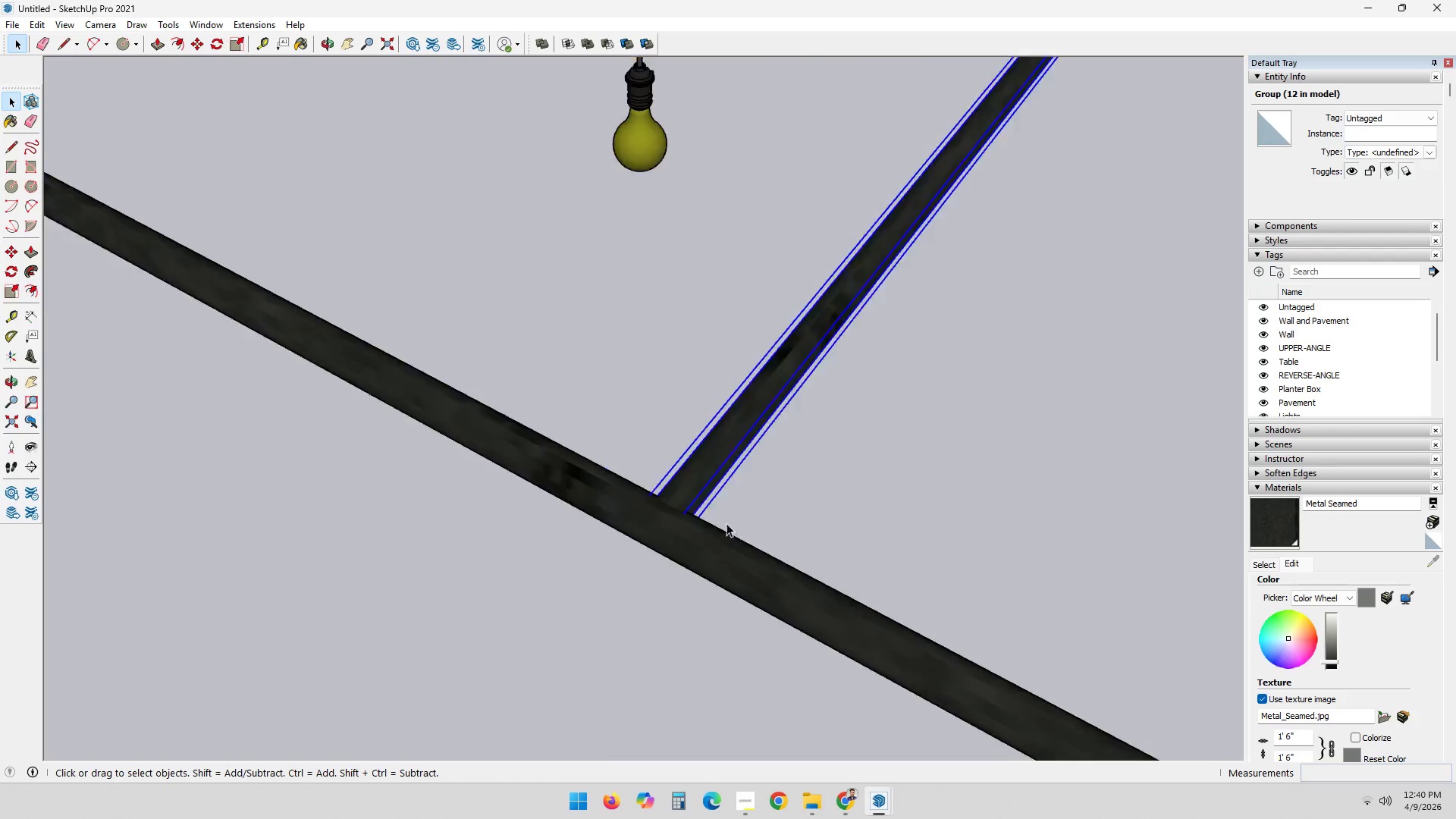 
scroll: coordinate [726, 522], scroll_direction: down, amount: 5.0
 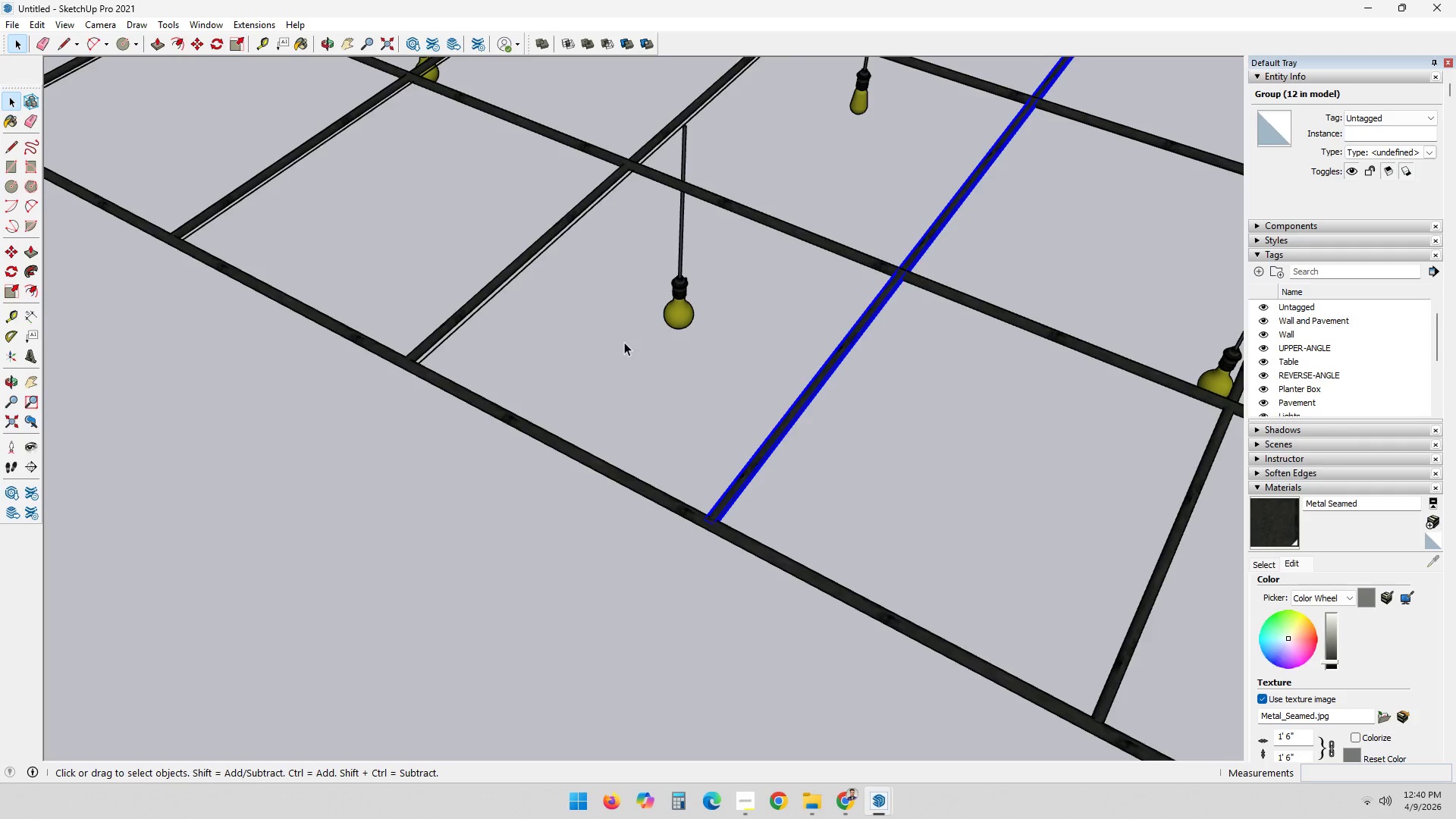 
scroll: coordinate [425, 394], scroll_direction: up, amount: 10.0
 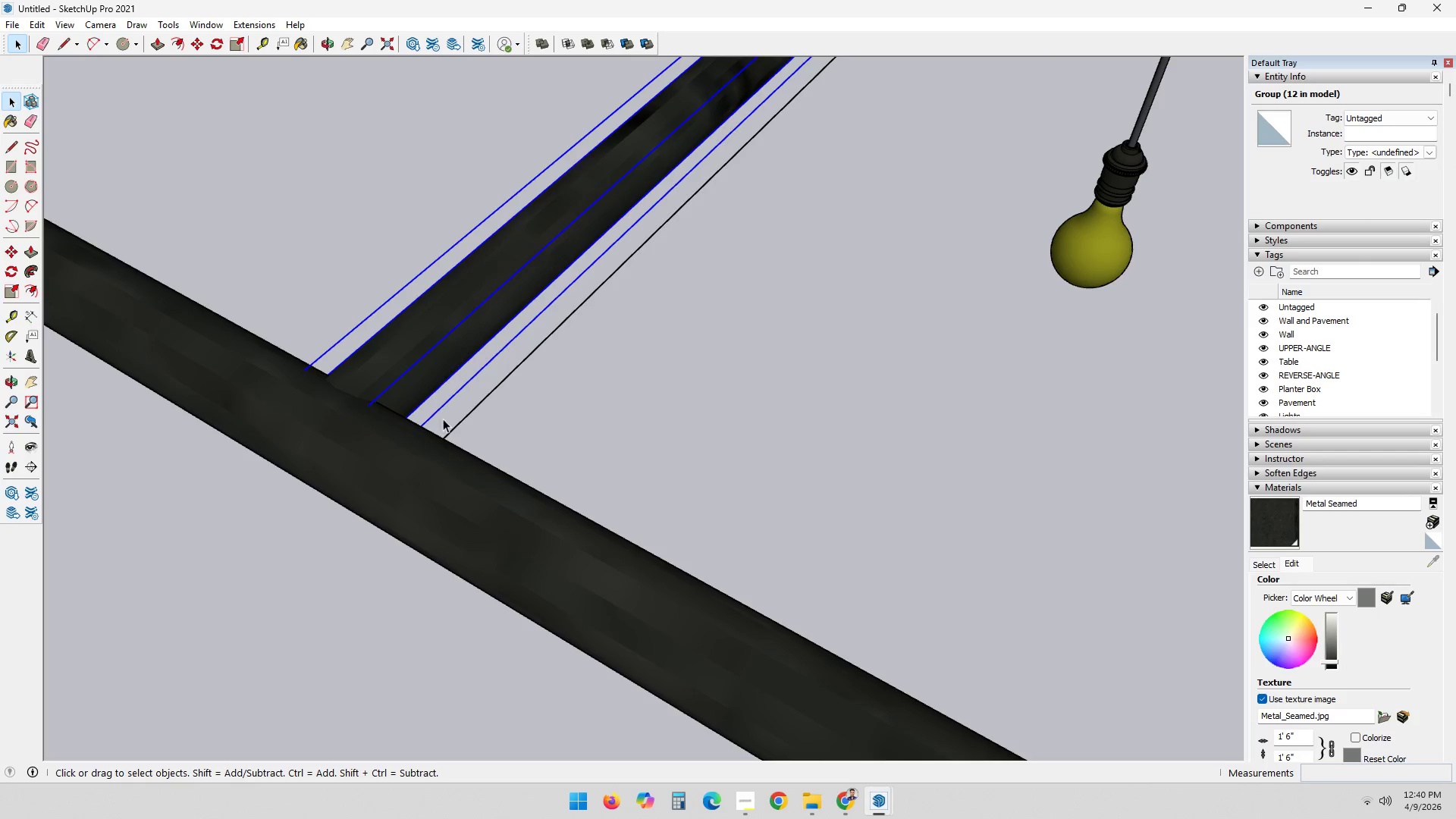 
key(M)
 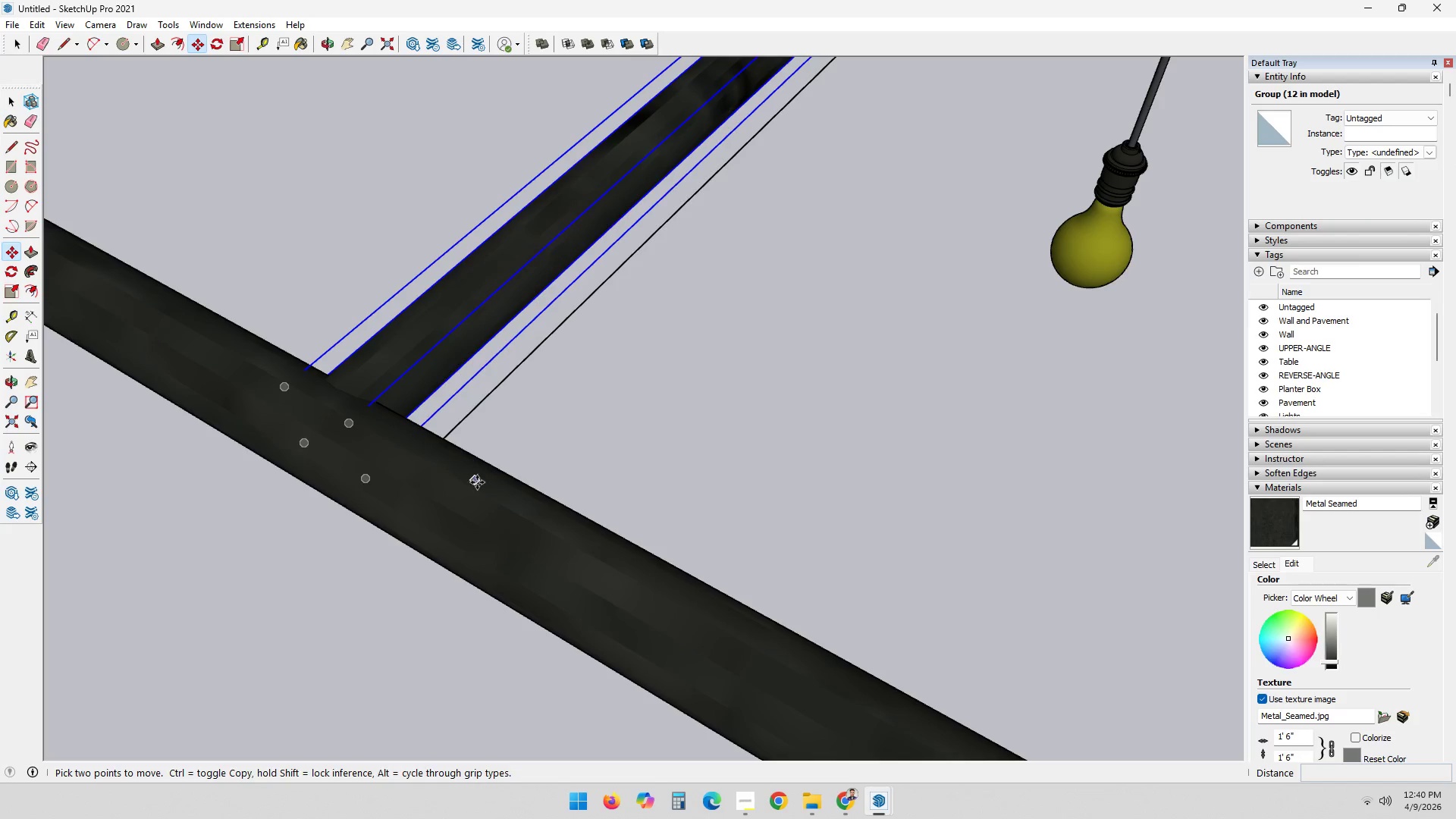 
left_click([477, 482])
 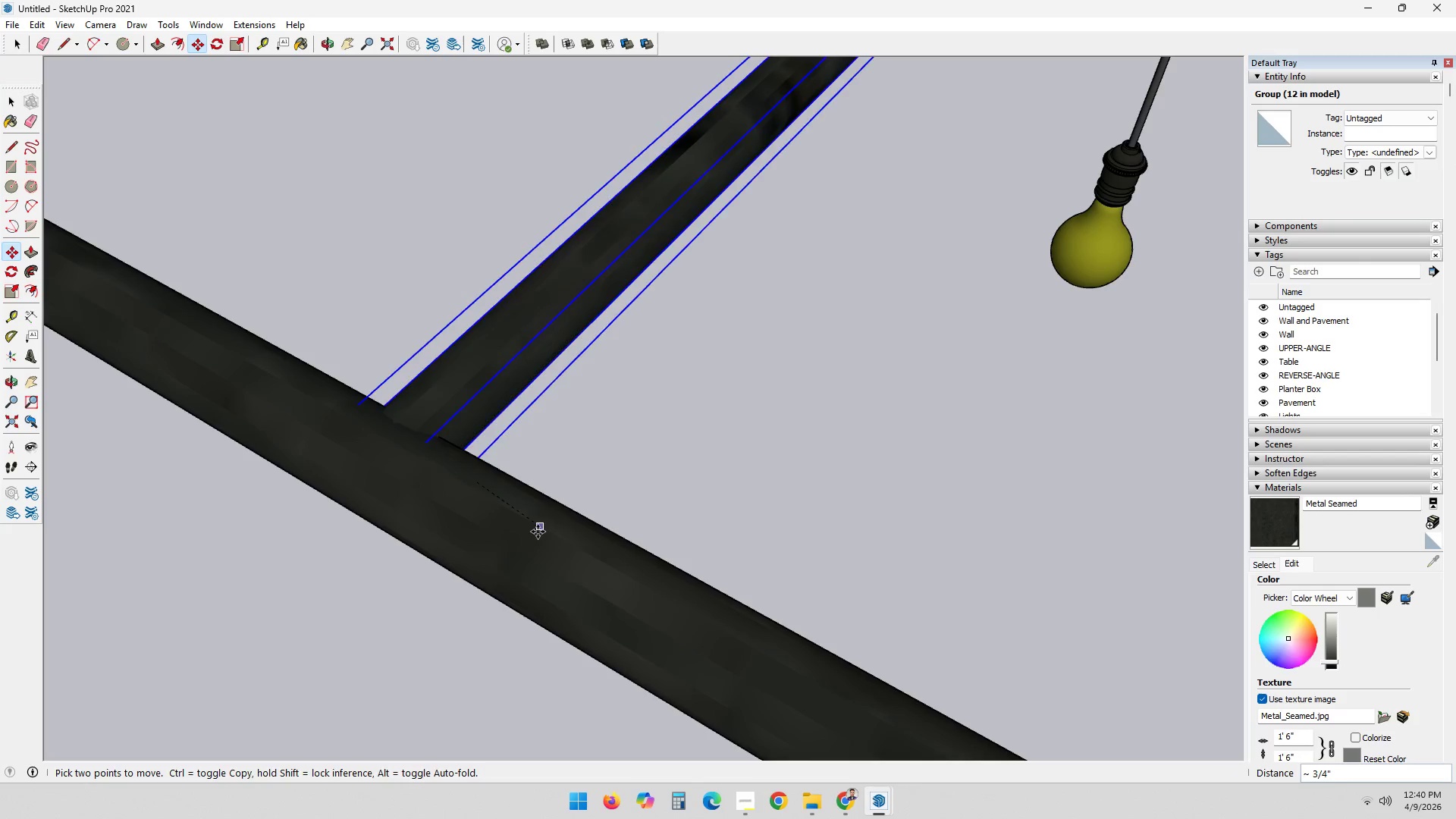 
left_click([544, 541])
 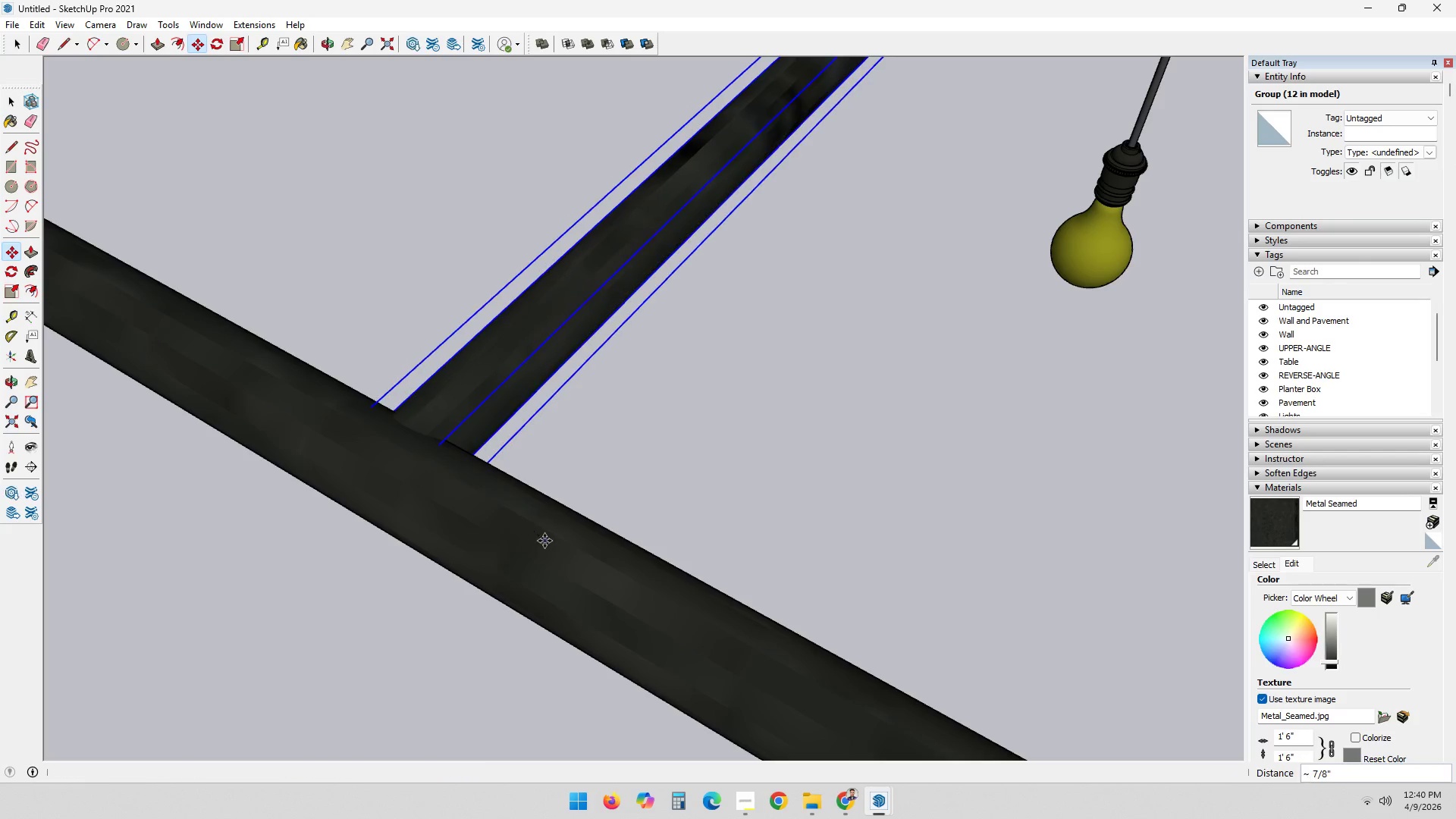 
key(Space)
 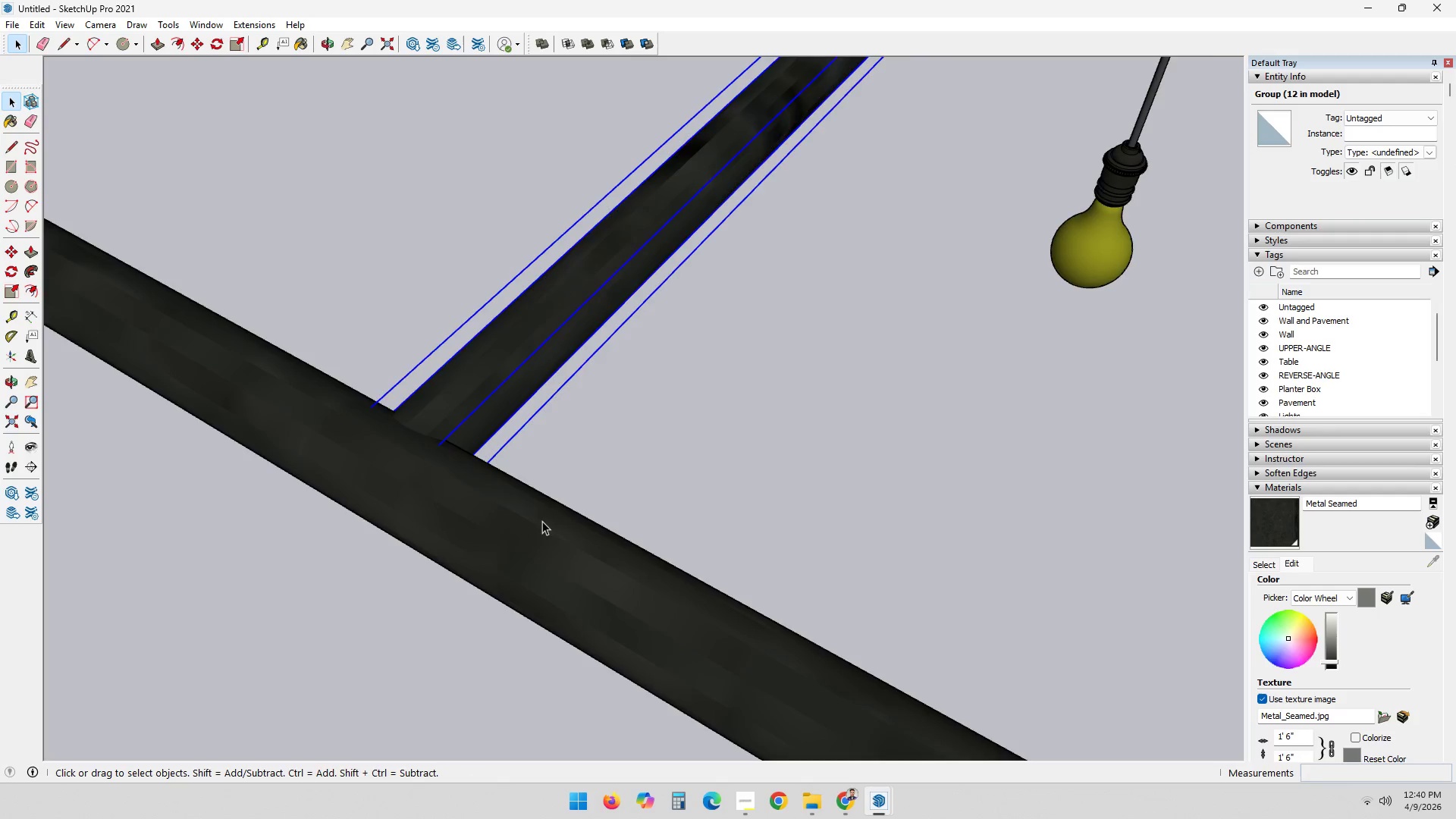 
key(Escape)
 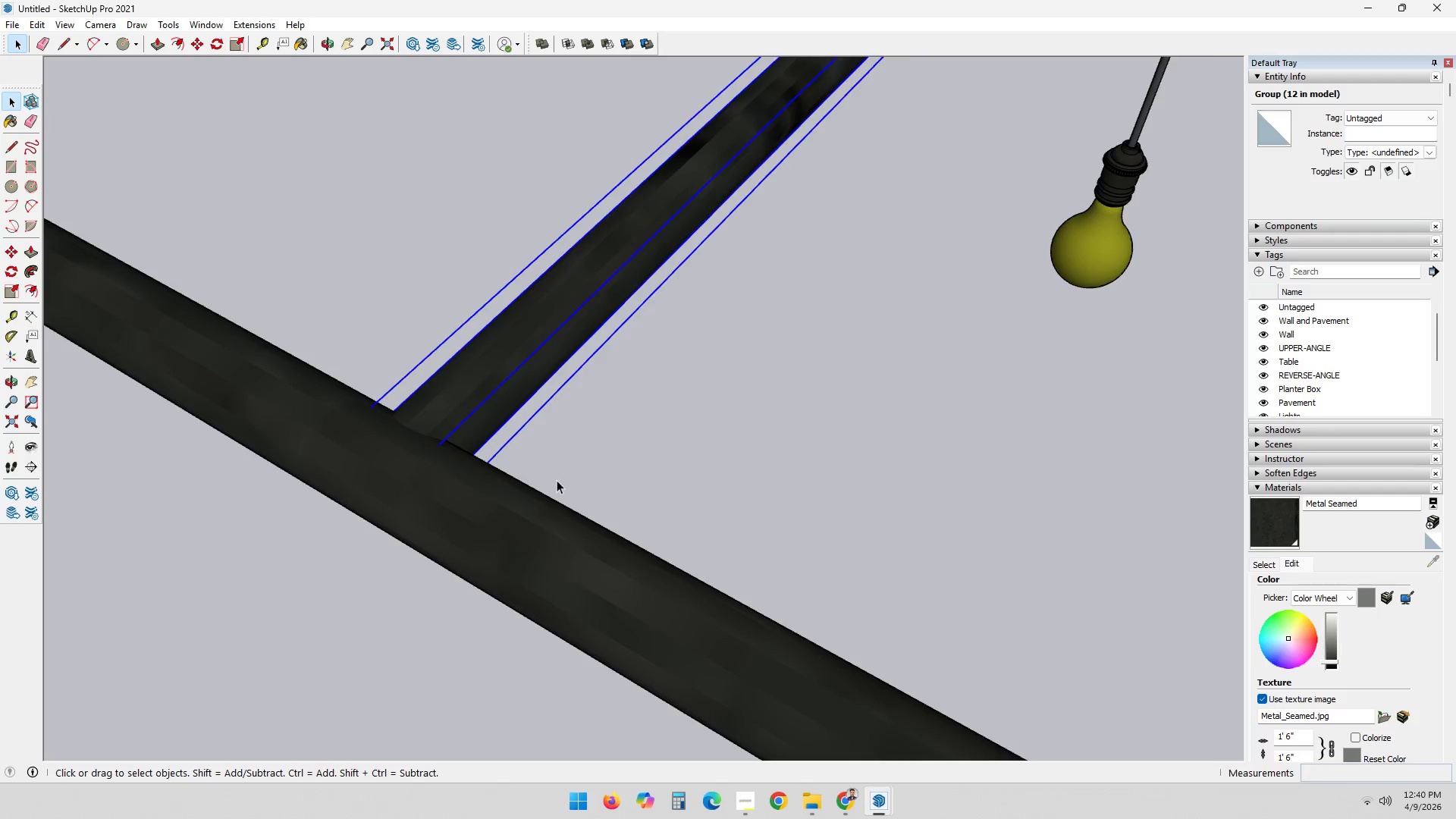 
double_click([691, 435])
 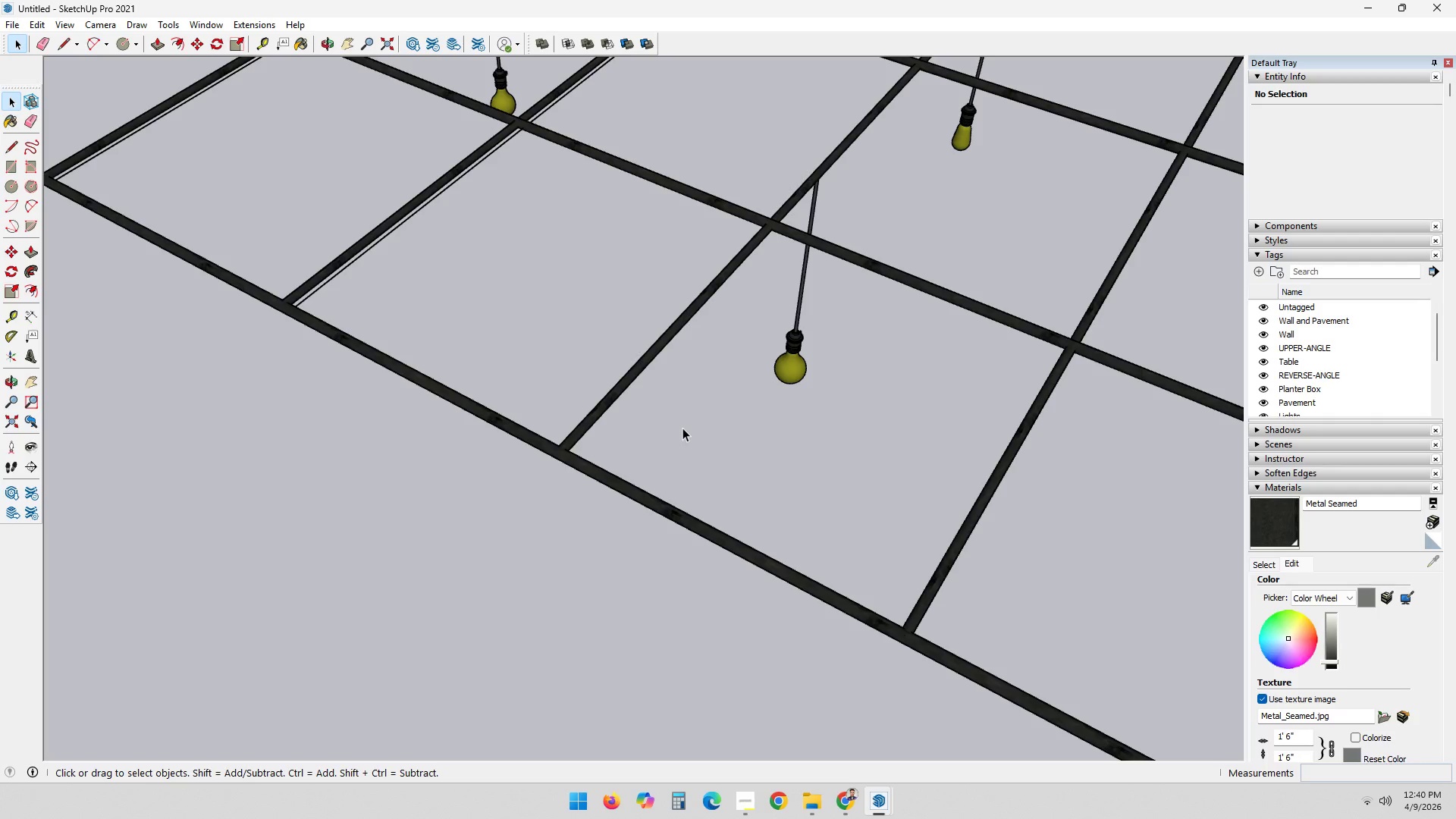 
scroll: coordinate [581, 450], scroll_direction: down, amount: 5.0
 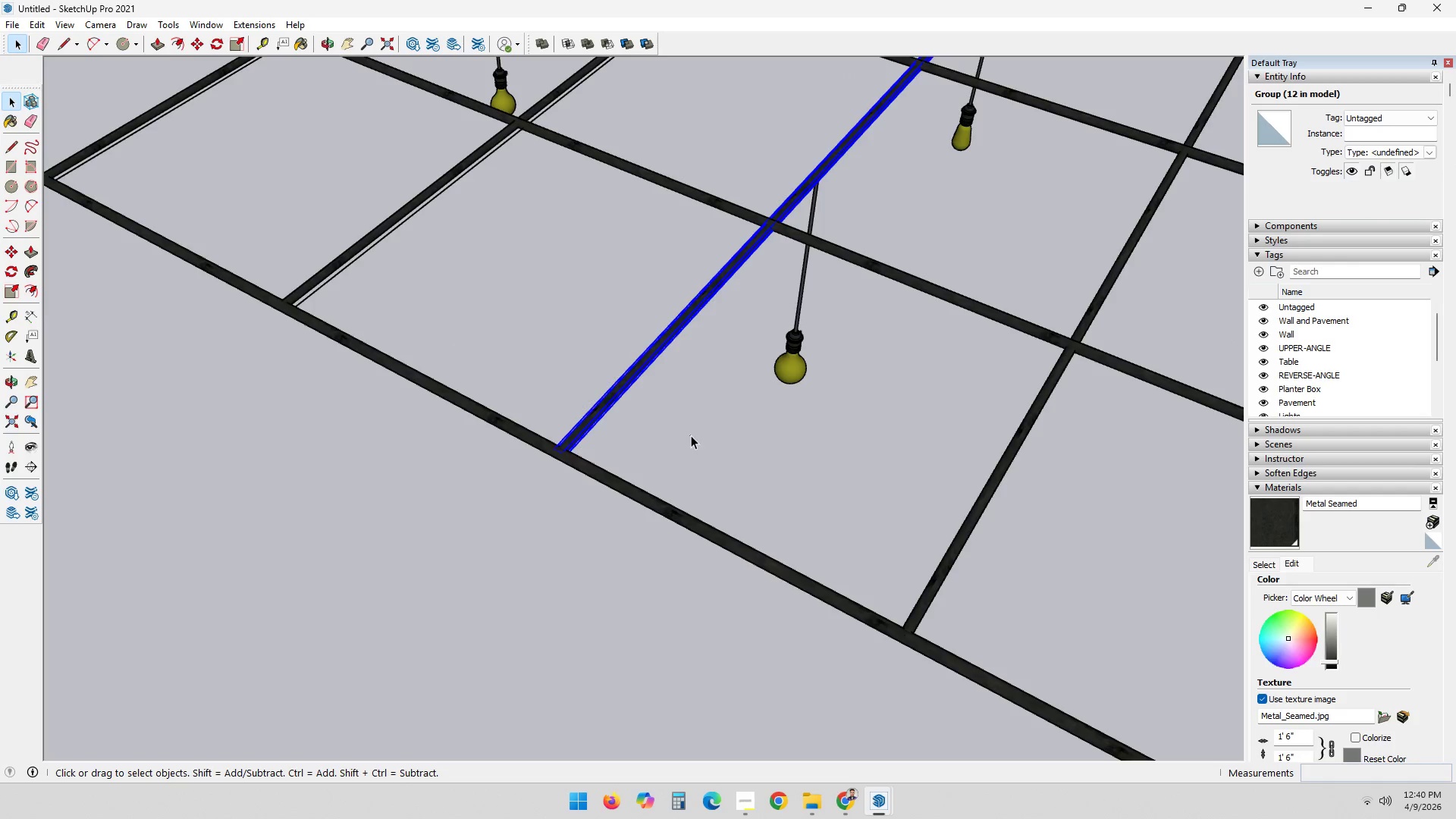 
wait(21.75)
 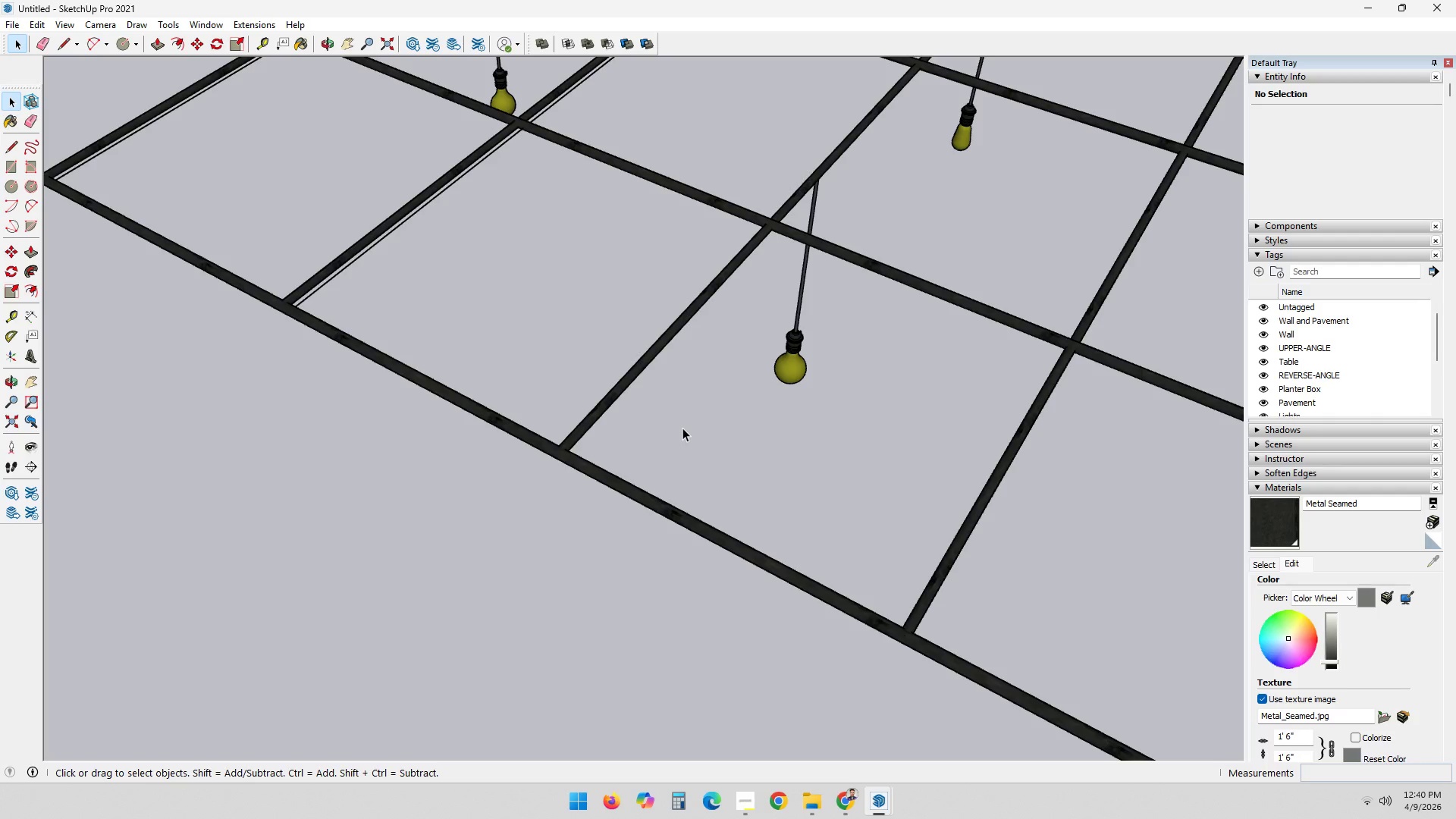 
scroll: coordinate [320, 273], scroll_direction: down, amount: 2.0
 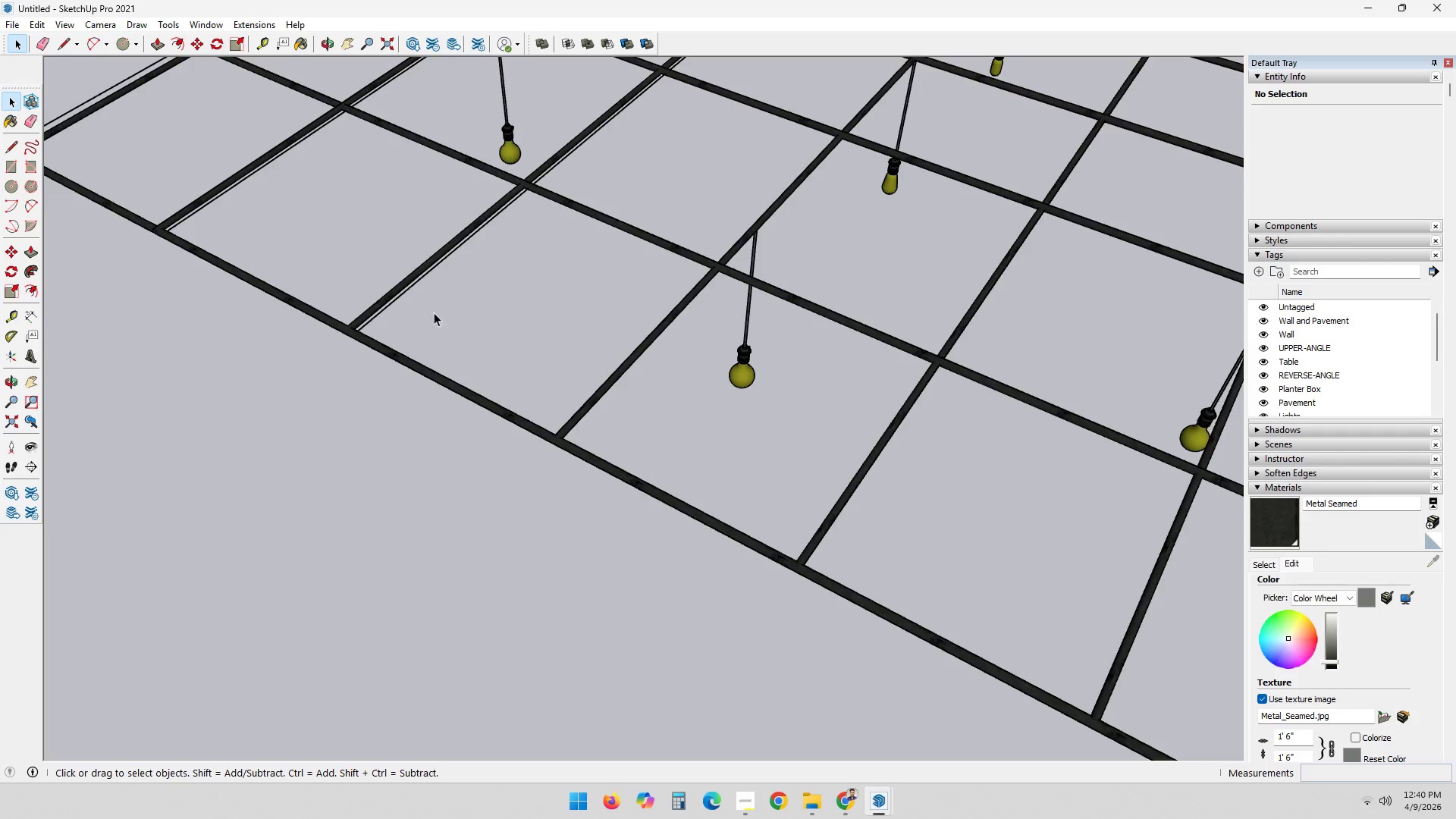 
left_click_drag(start_coordinate=[510, 330], to_coordinate=[513, 333])
 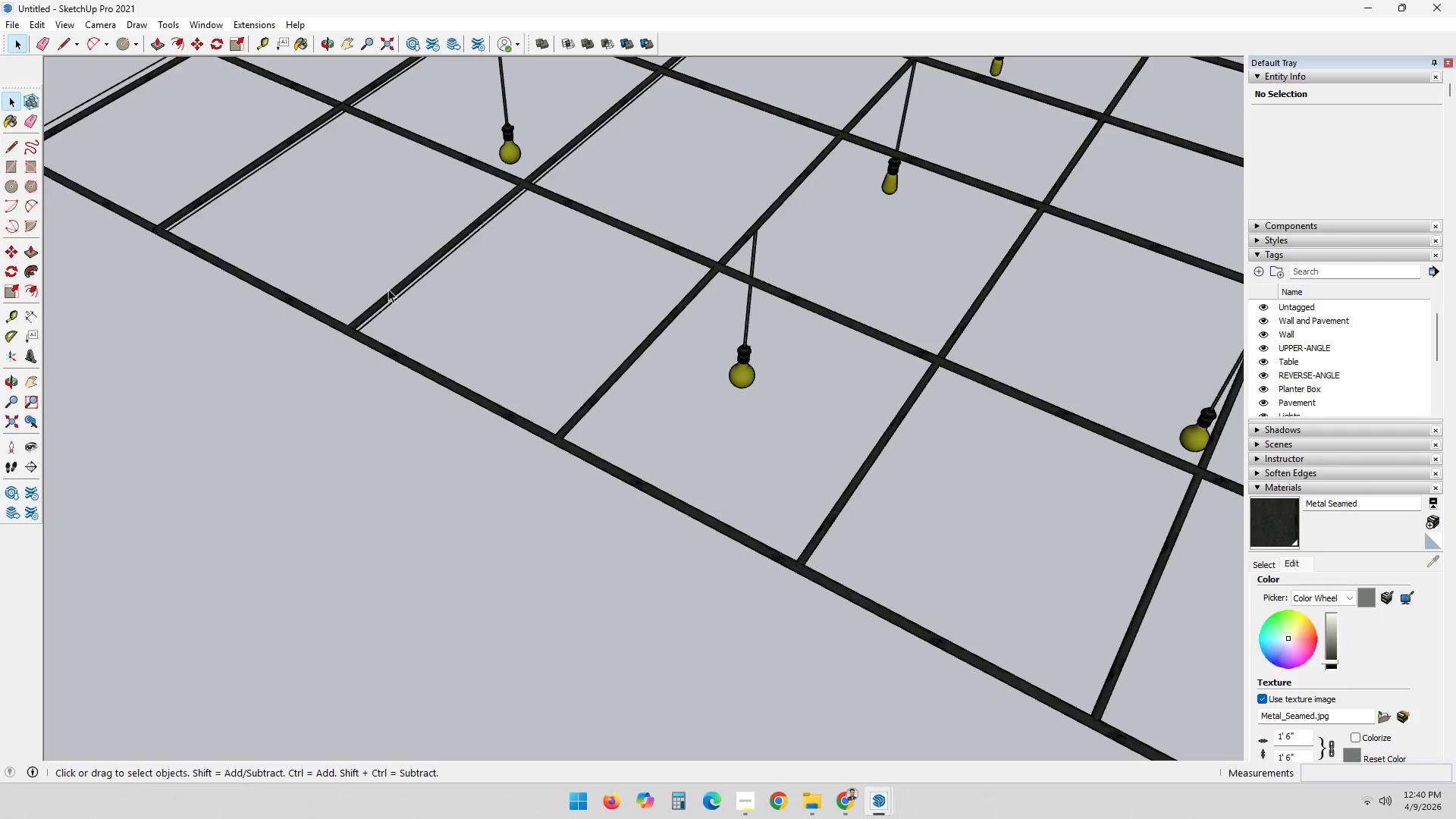 
left_click([390, 290])
 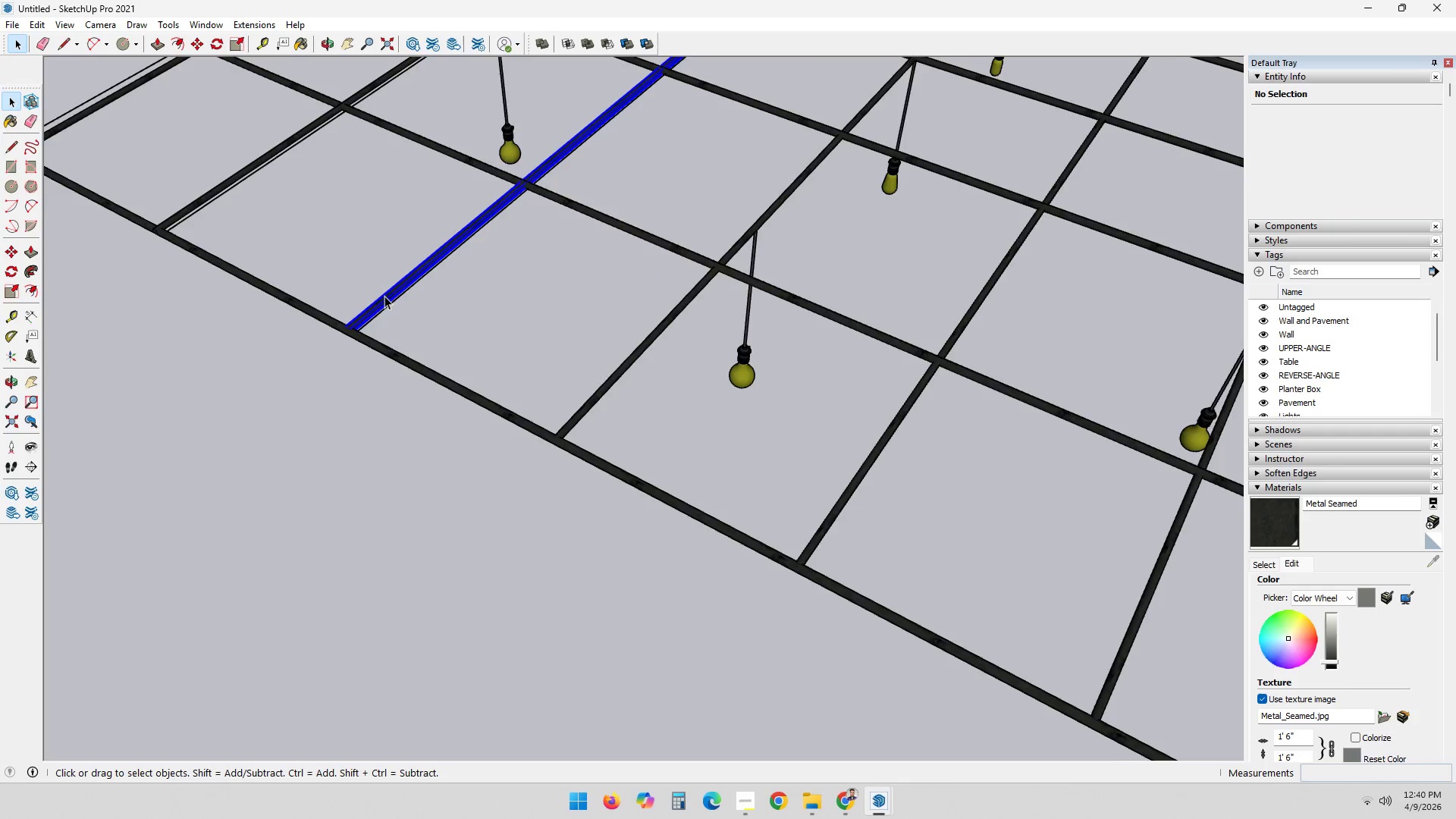 
key(M)
 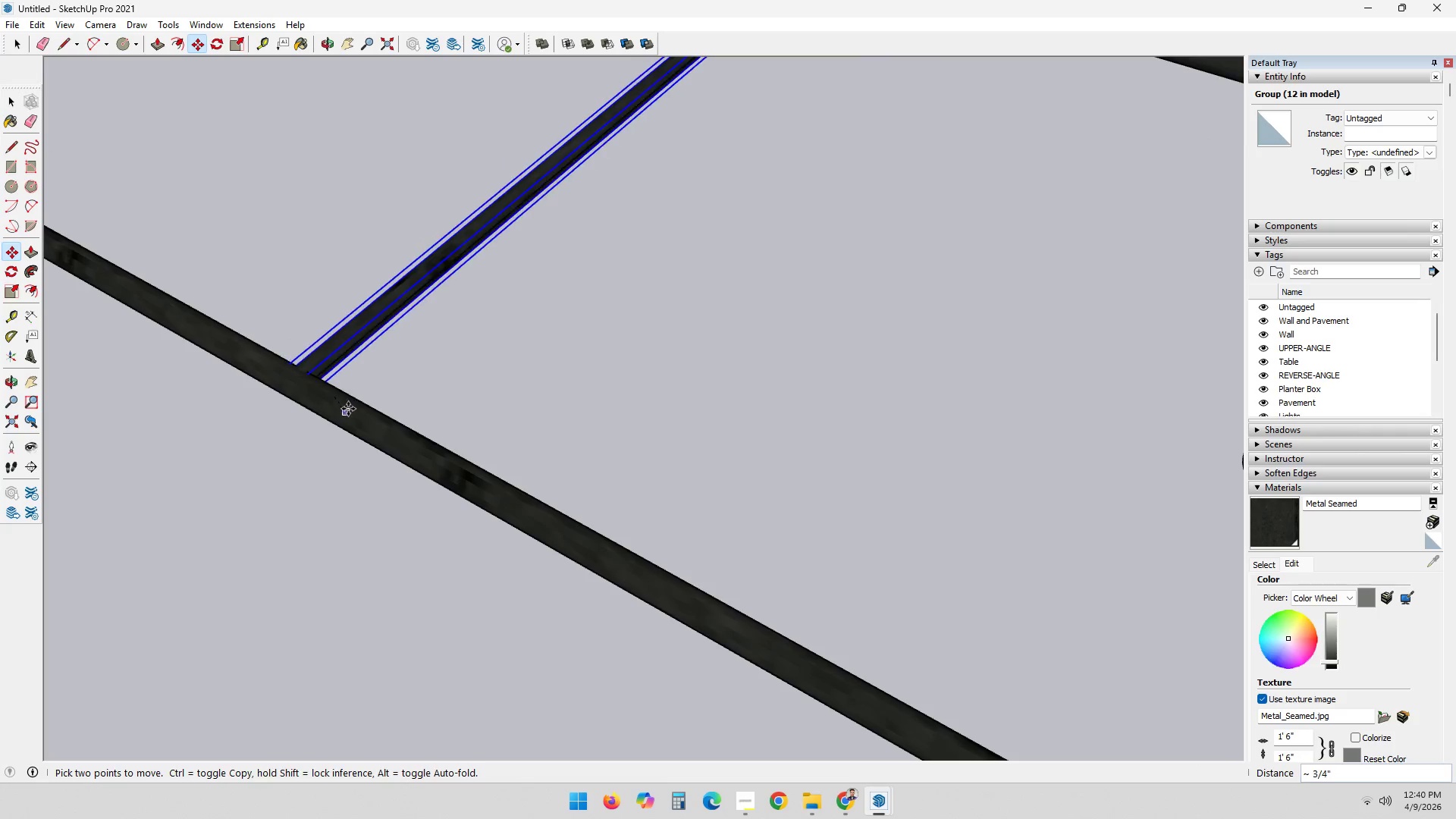 
scroll: coordinate [386, 322], scroll_direction: up, amount: 13.0
 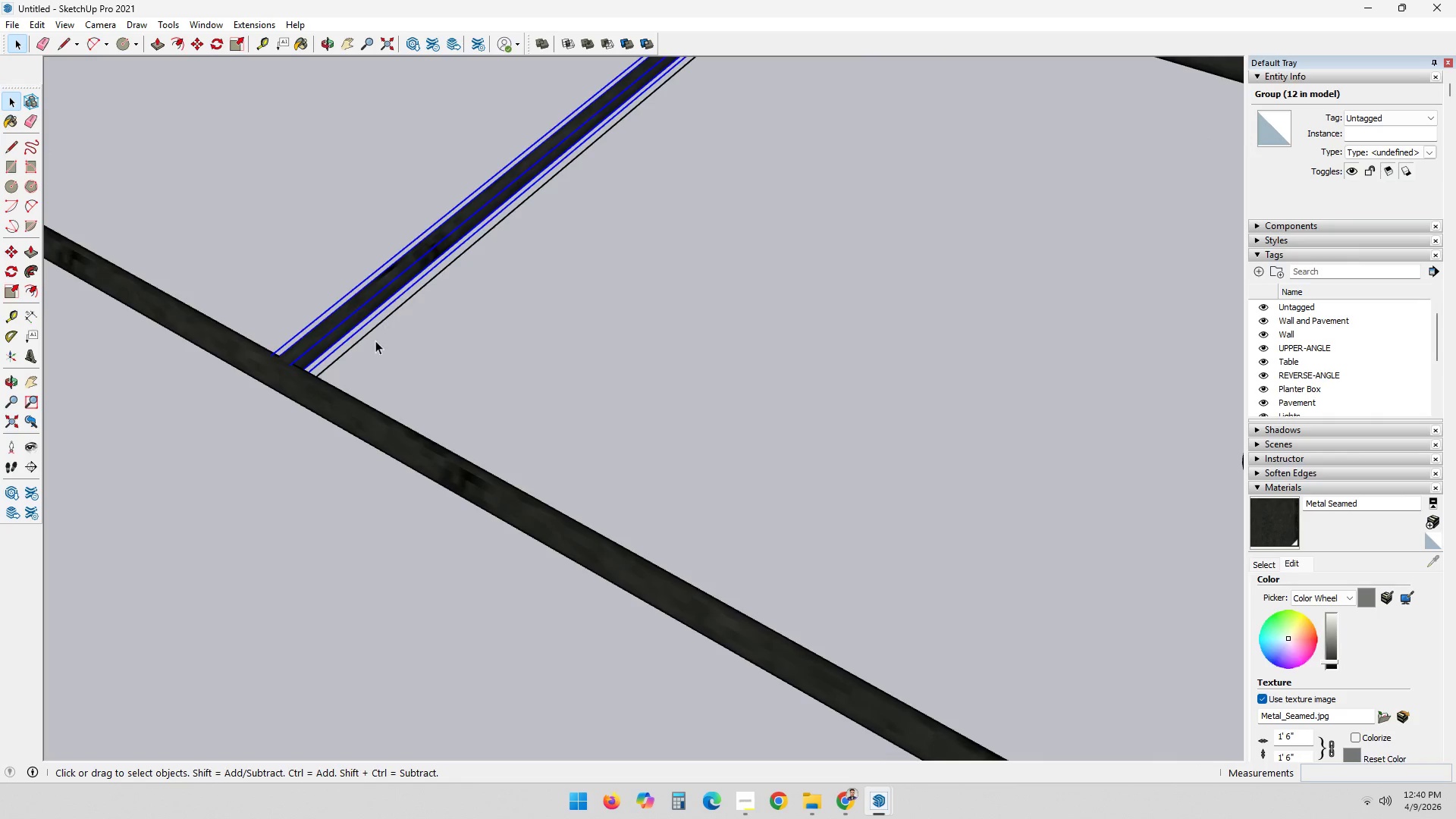 
left_click([354, 416])
 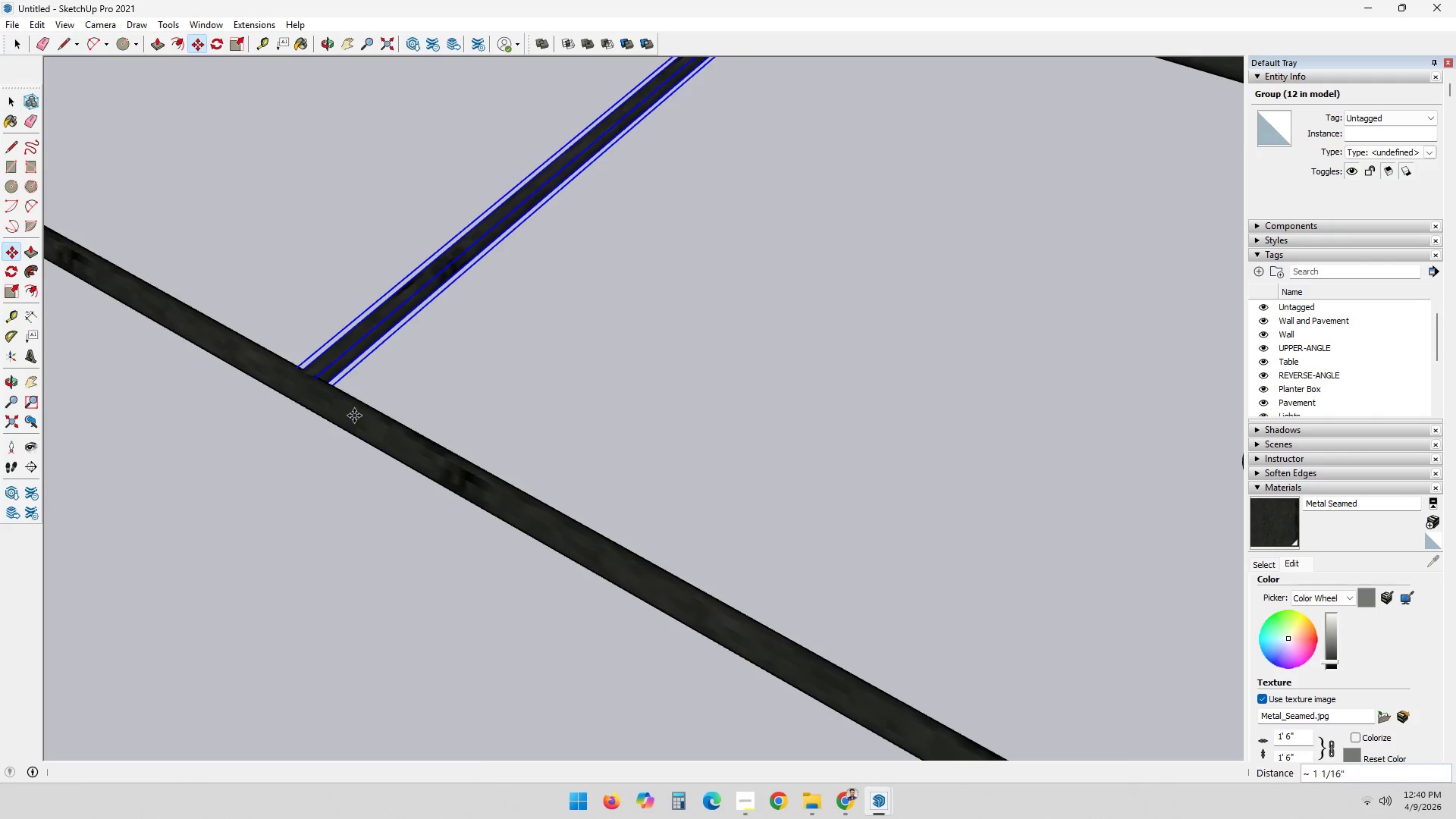 
key(Space)
 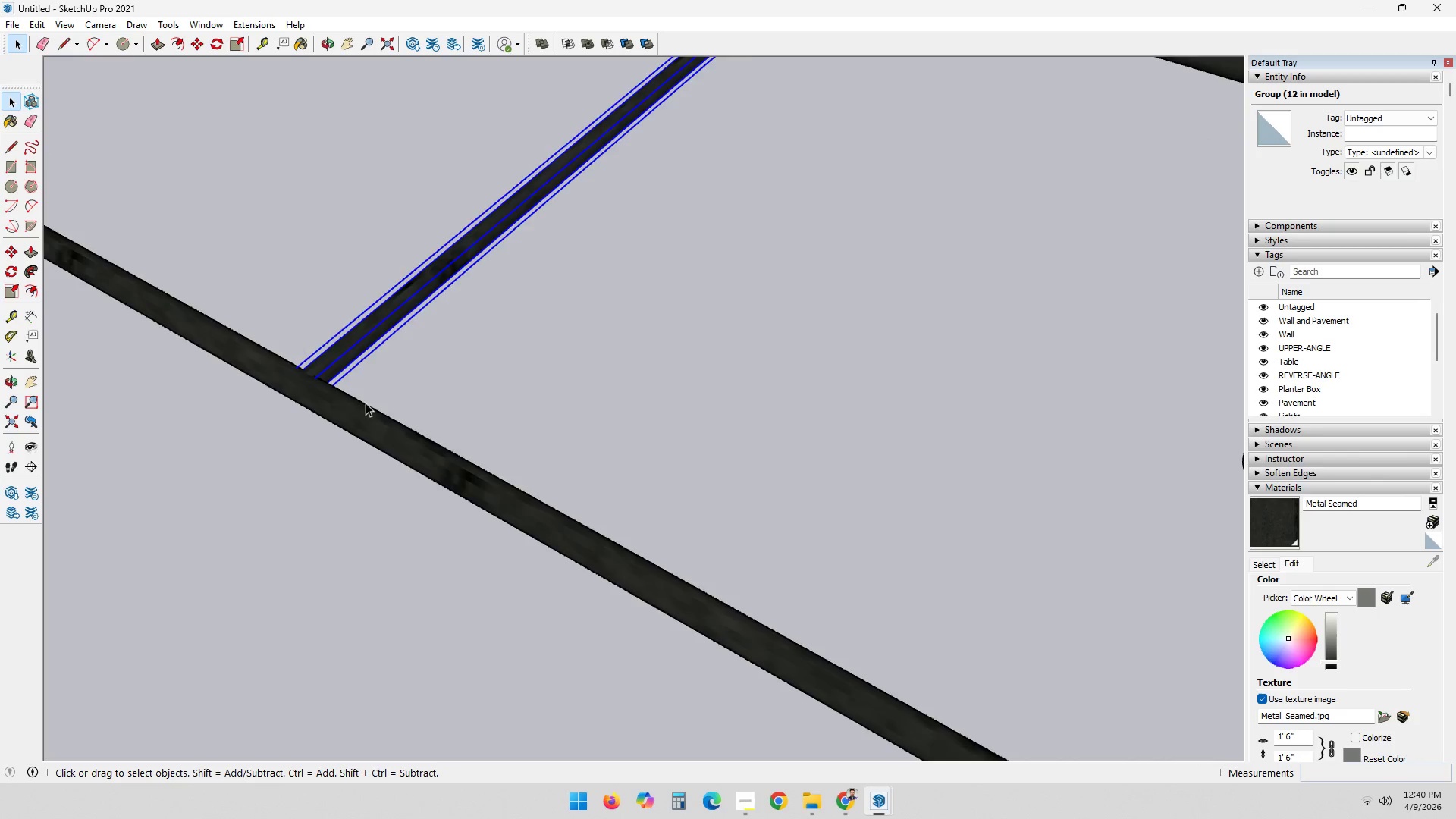 
key(Escape)
 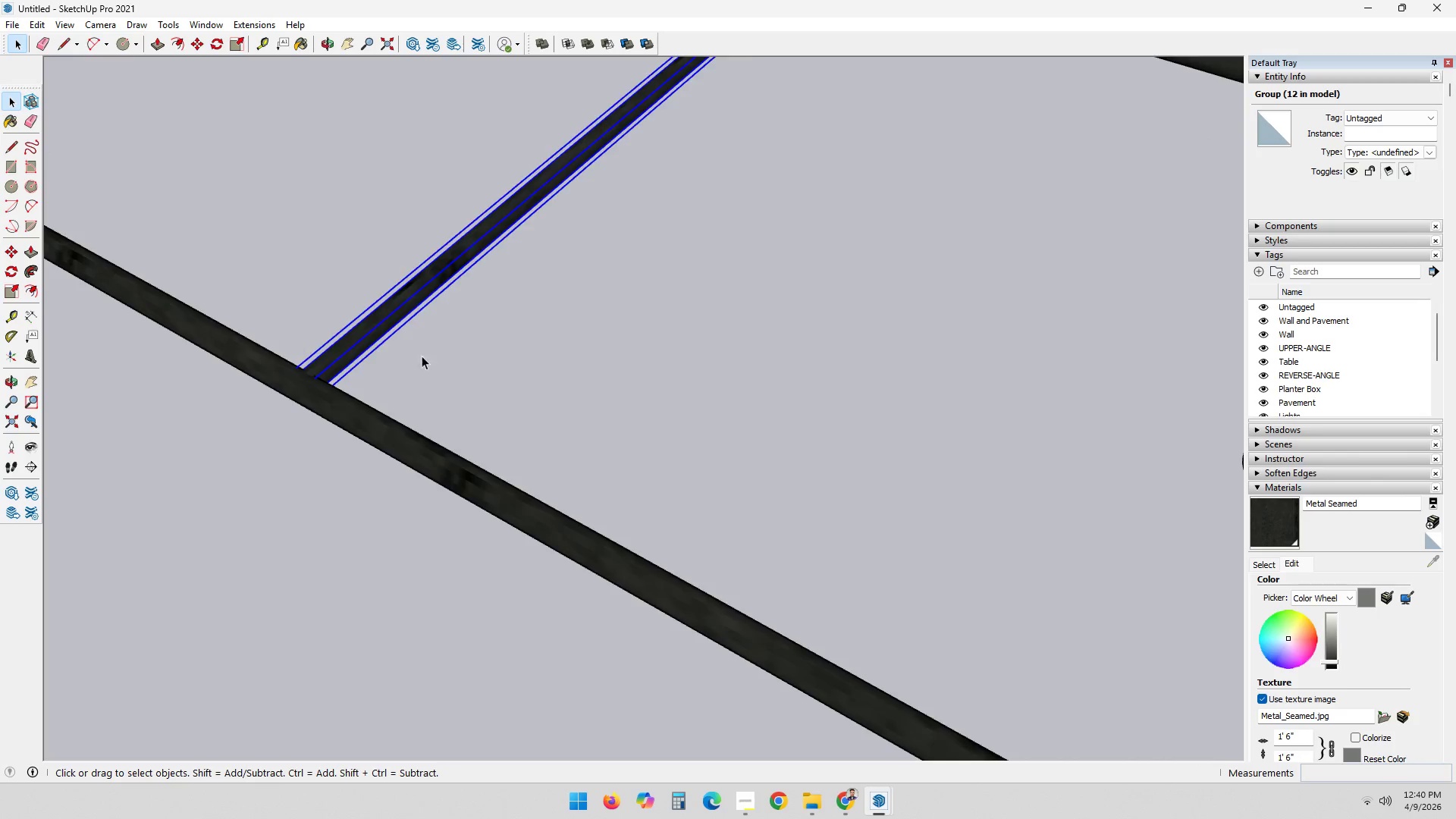 
scroll: coordinate [584, 285], scroll_direction: down, amount: 8.0
 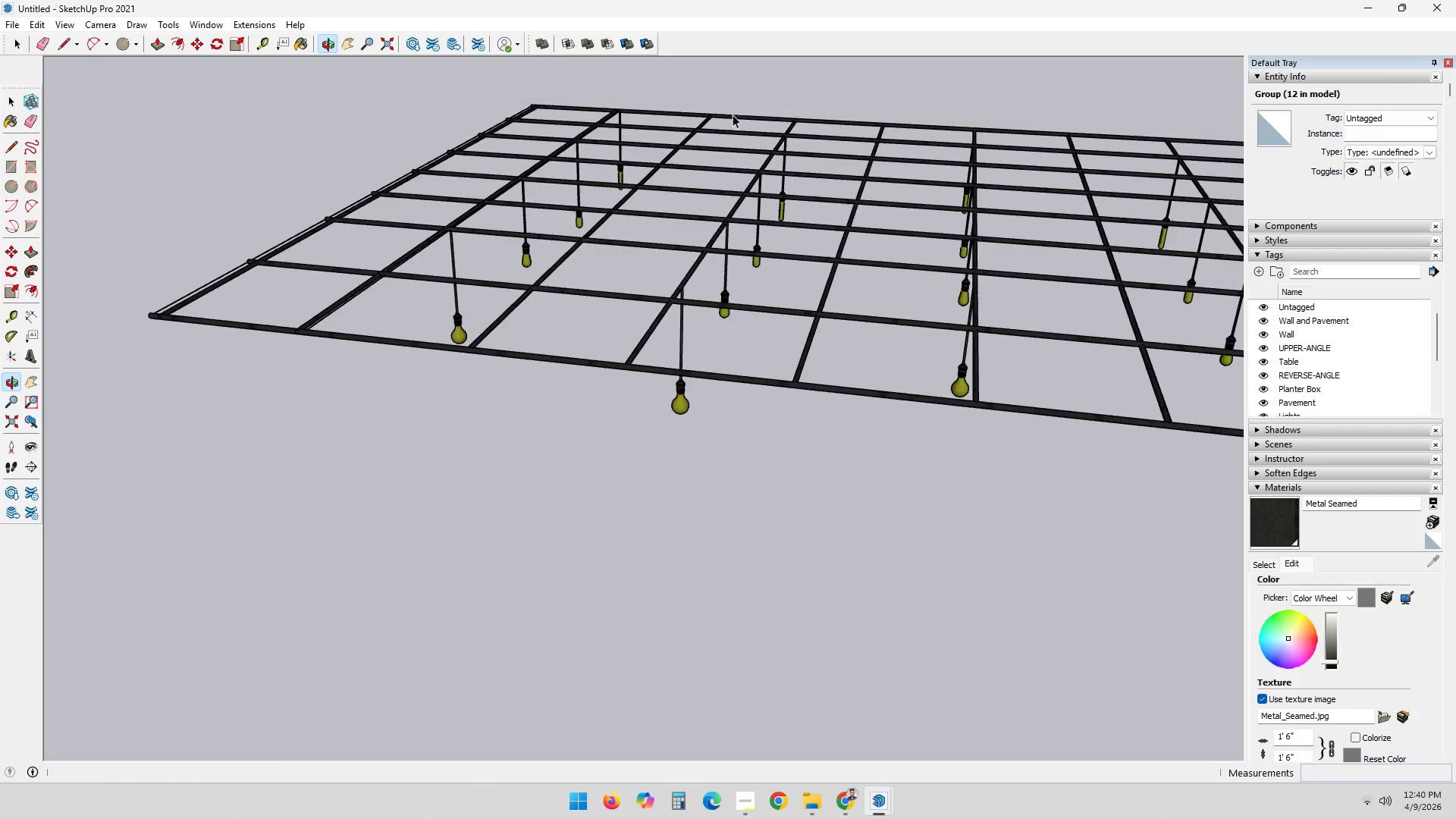 
hold_key(key=ShiftLeft, duration=0.34)
 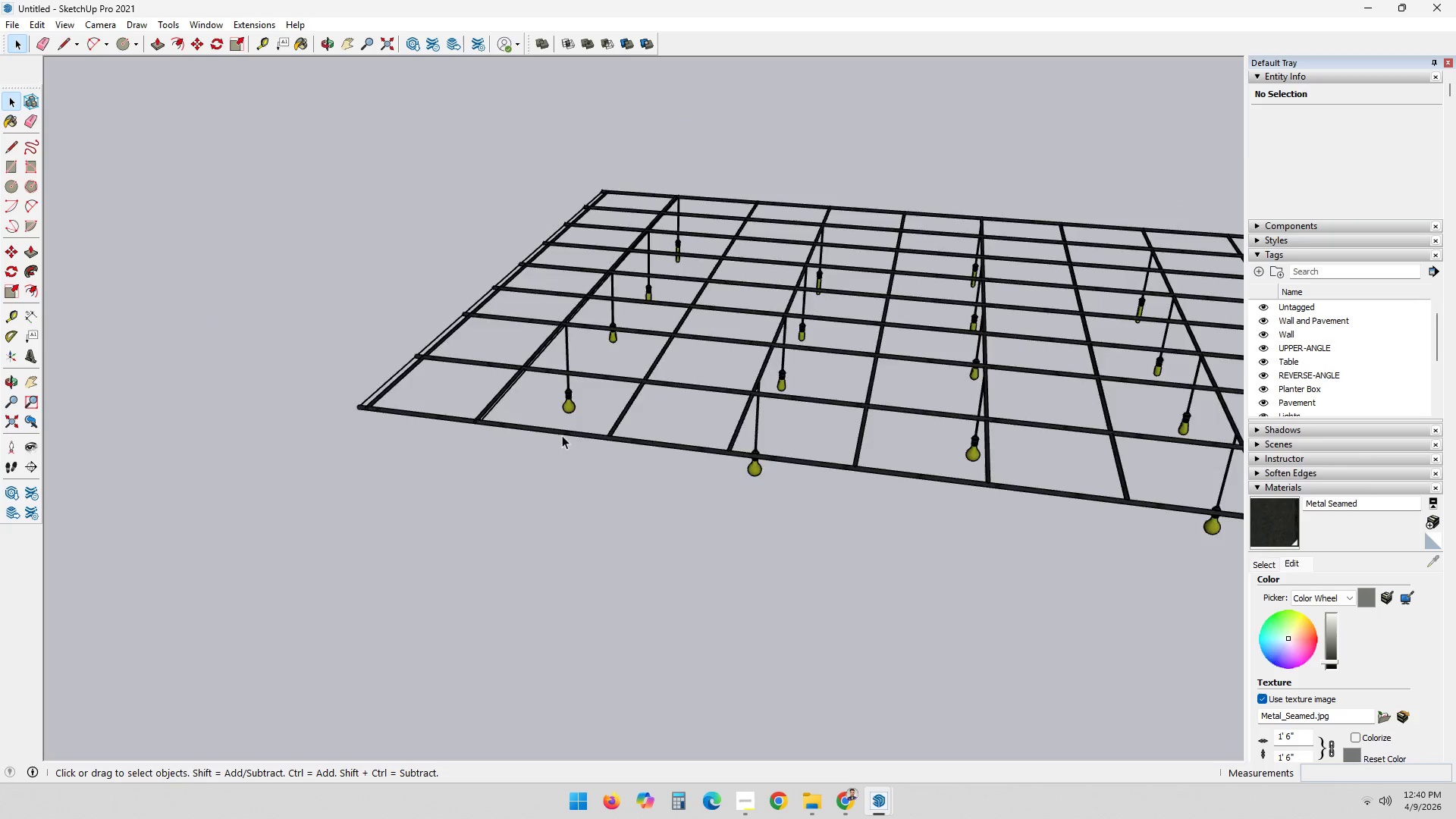 
scroll: coordinate [529, 303], scroll_direction: down, amount: 2.0
 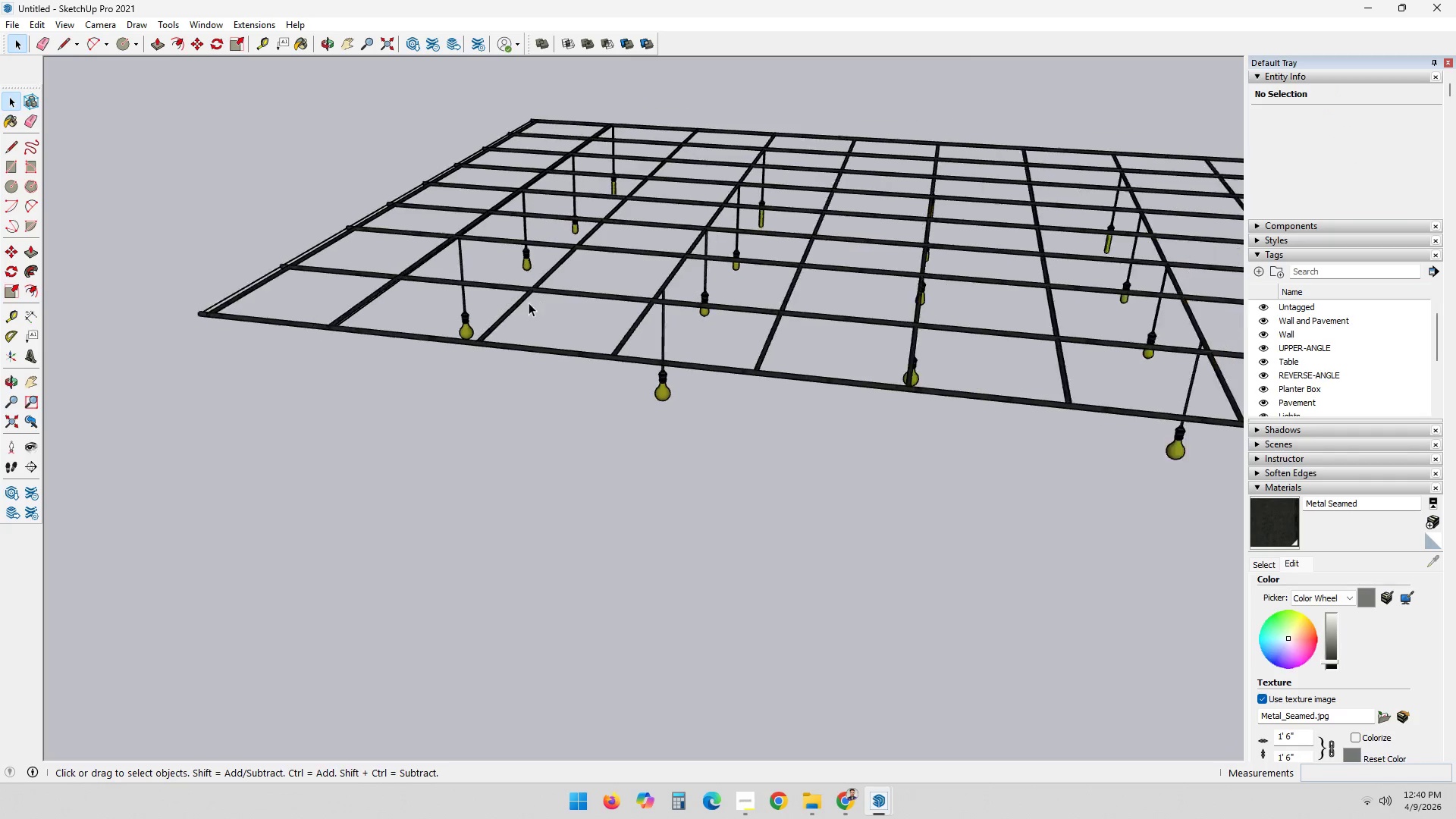 
scroll: coordinate [461, 451], scroll_direction: up, amount: 8.0
 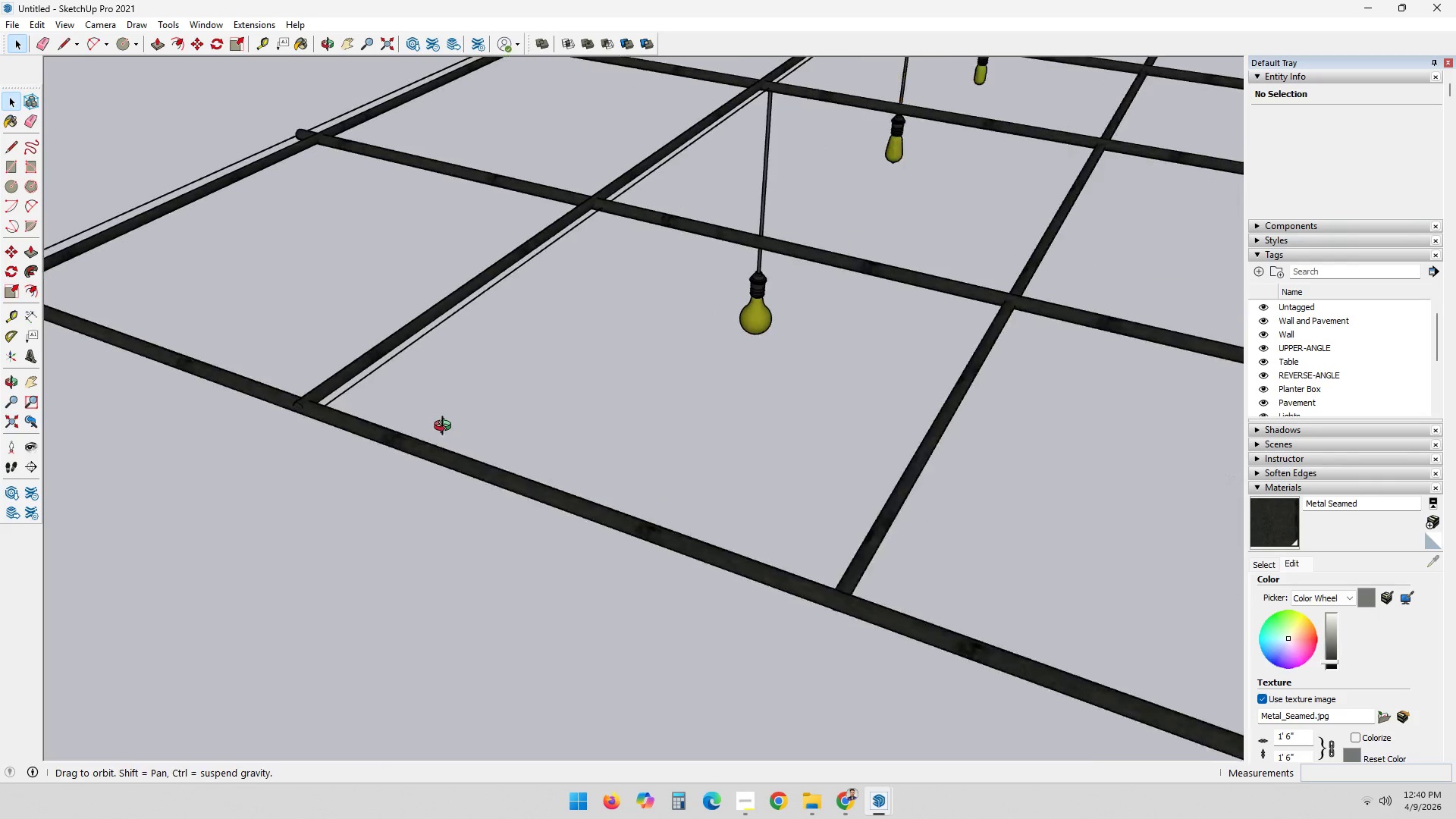 
left_click([289, 385])
 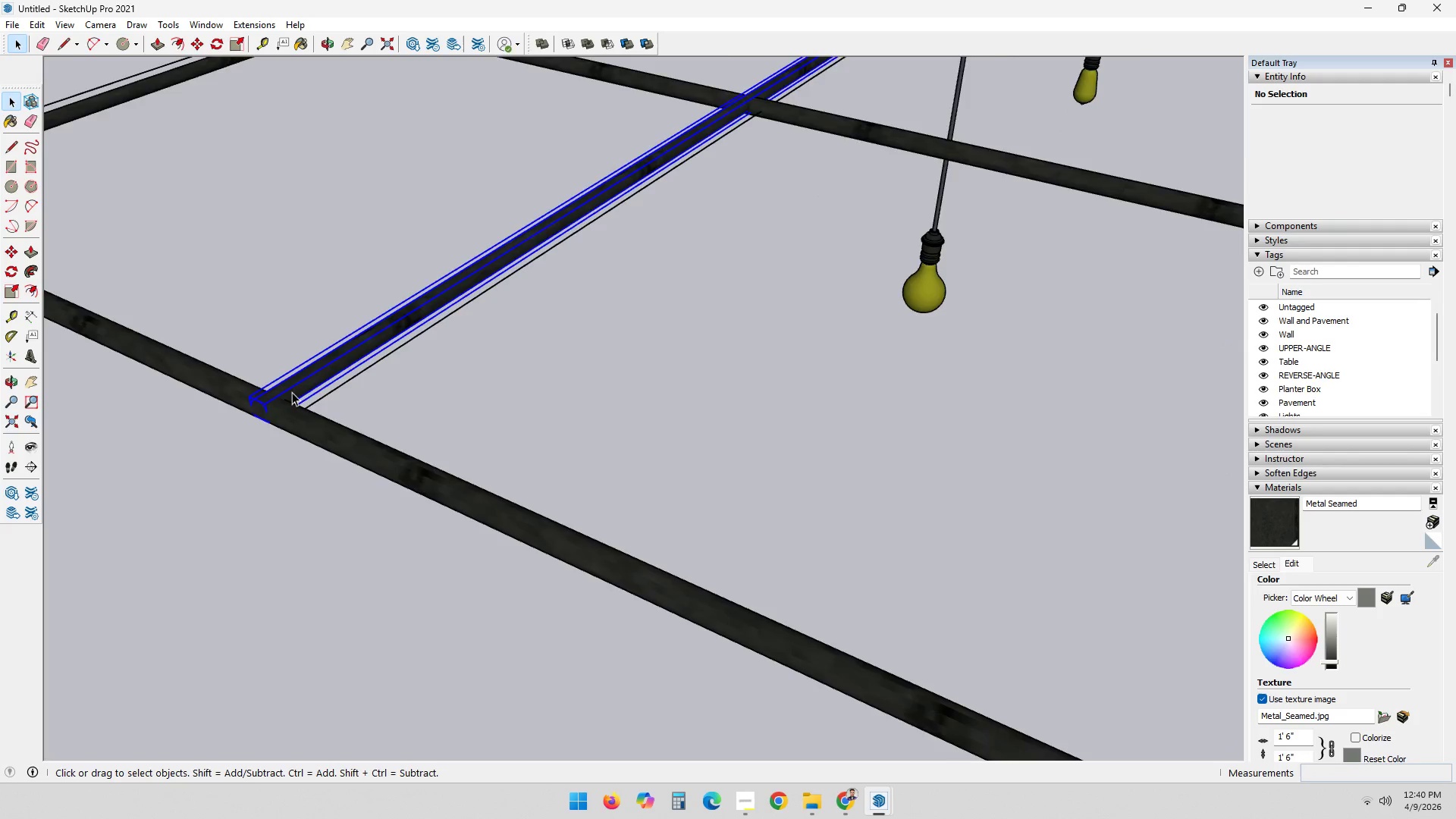 
scroll: coordinate [269, 399], scroll_direction: up, amount: 6.0
 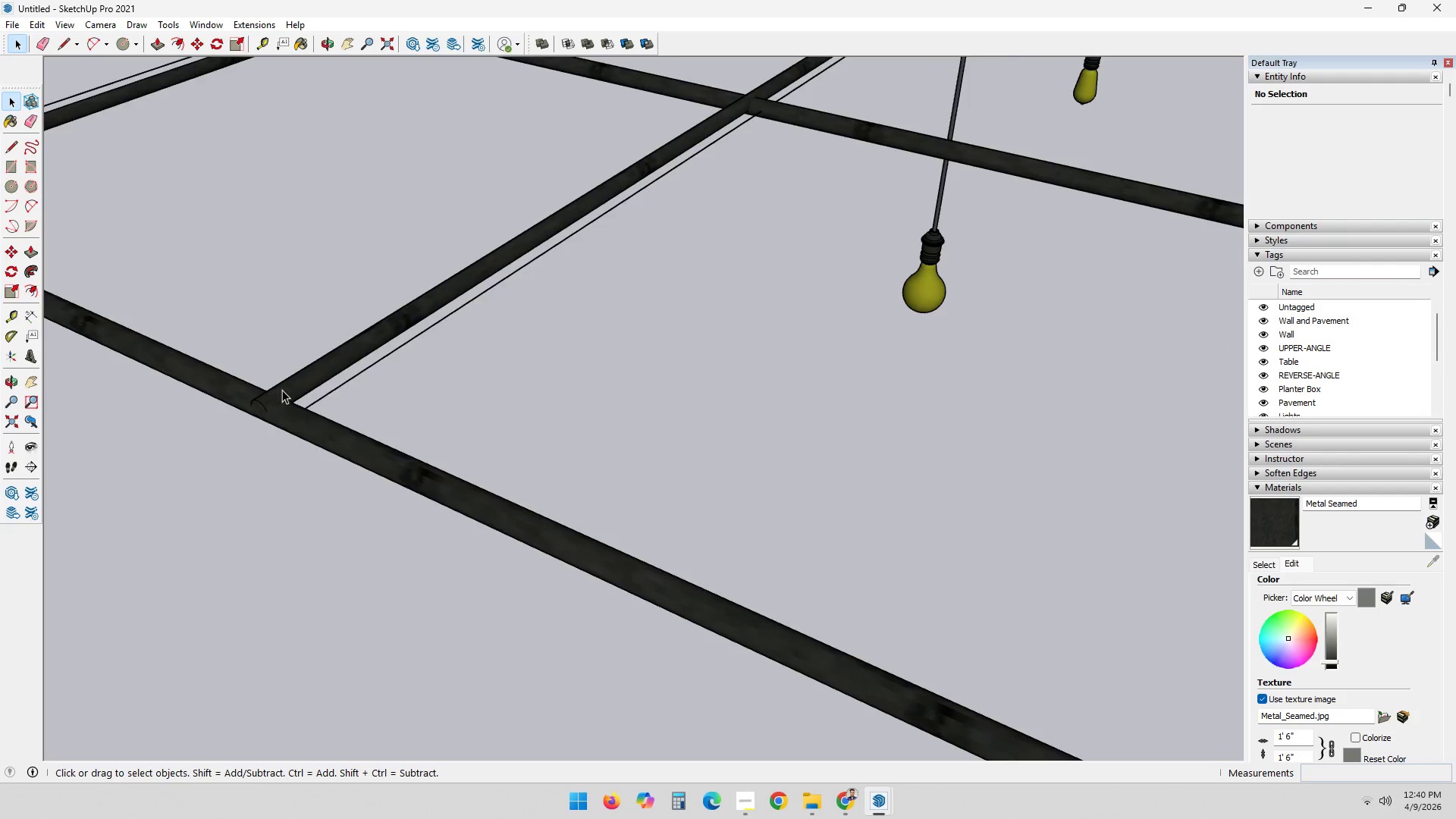 
key(M)
 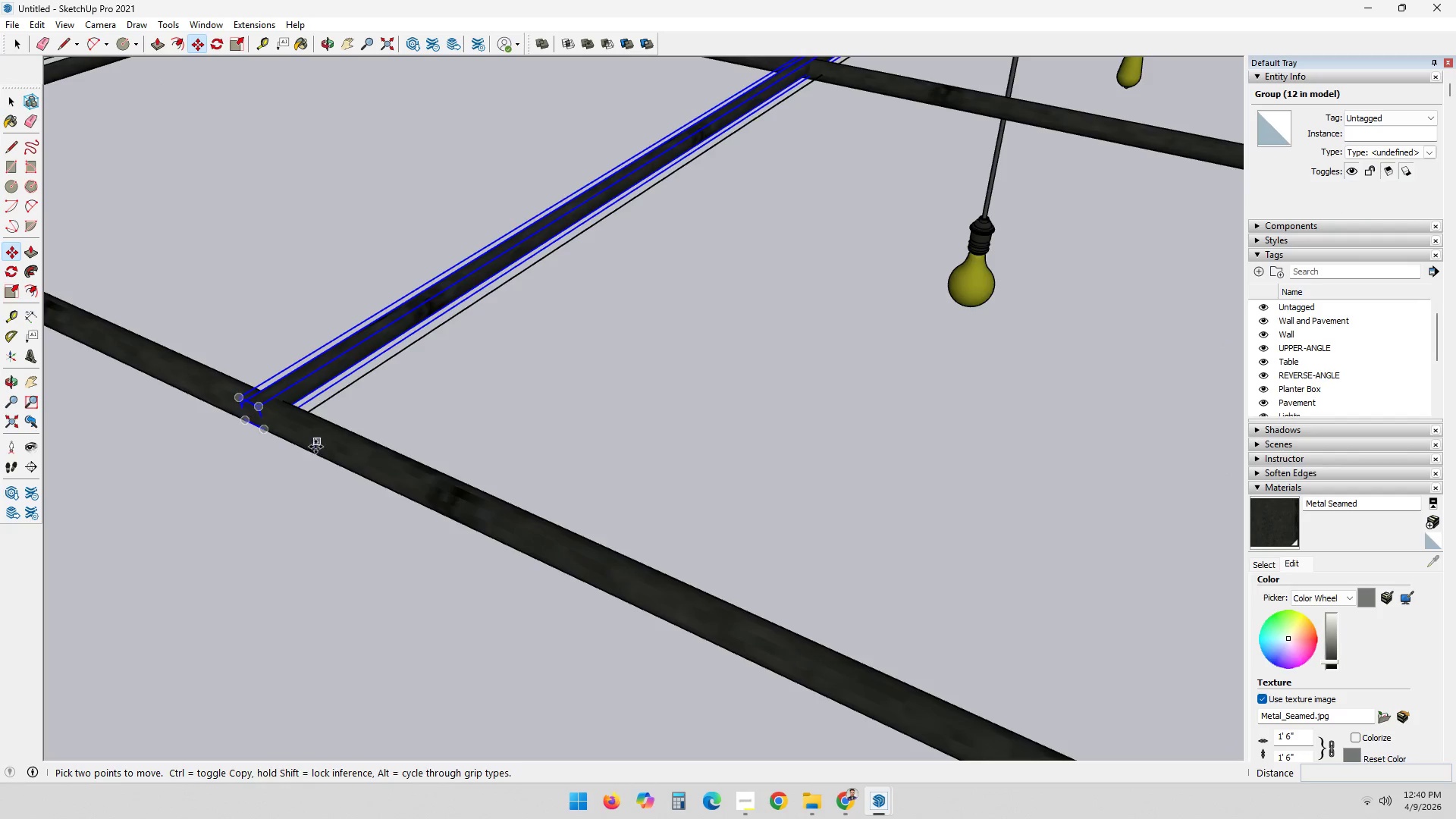 
scroll: coordinate [292, 394], scroll_direction: up, amount: 2.0
 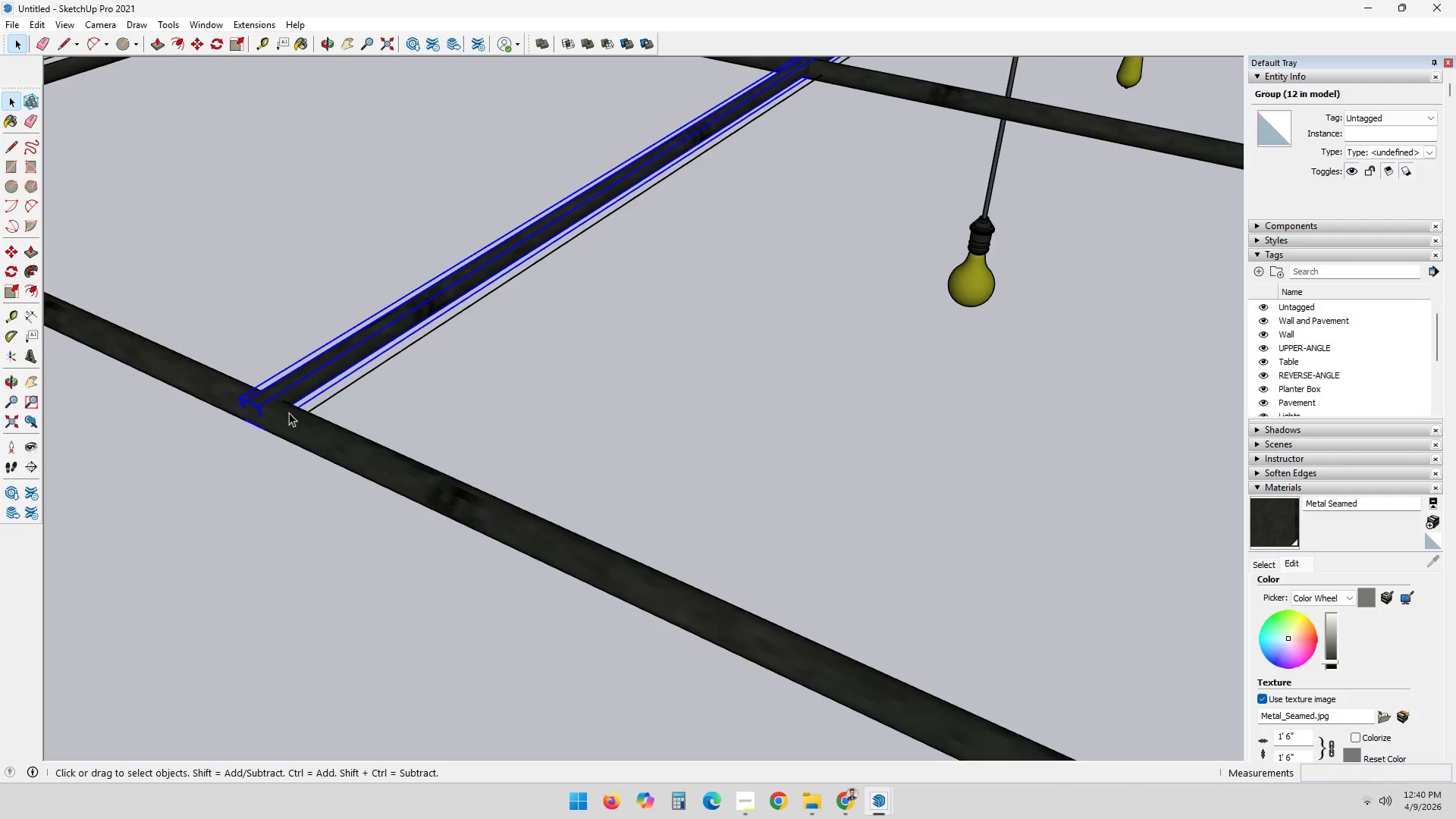 
left_click([327, 445])
 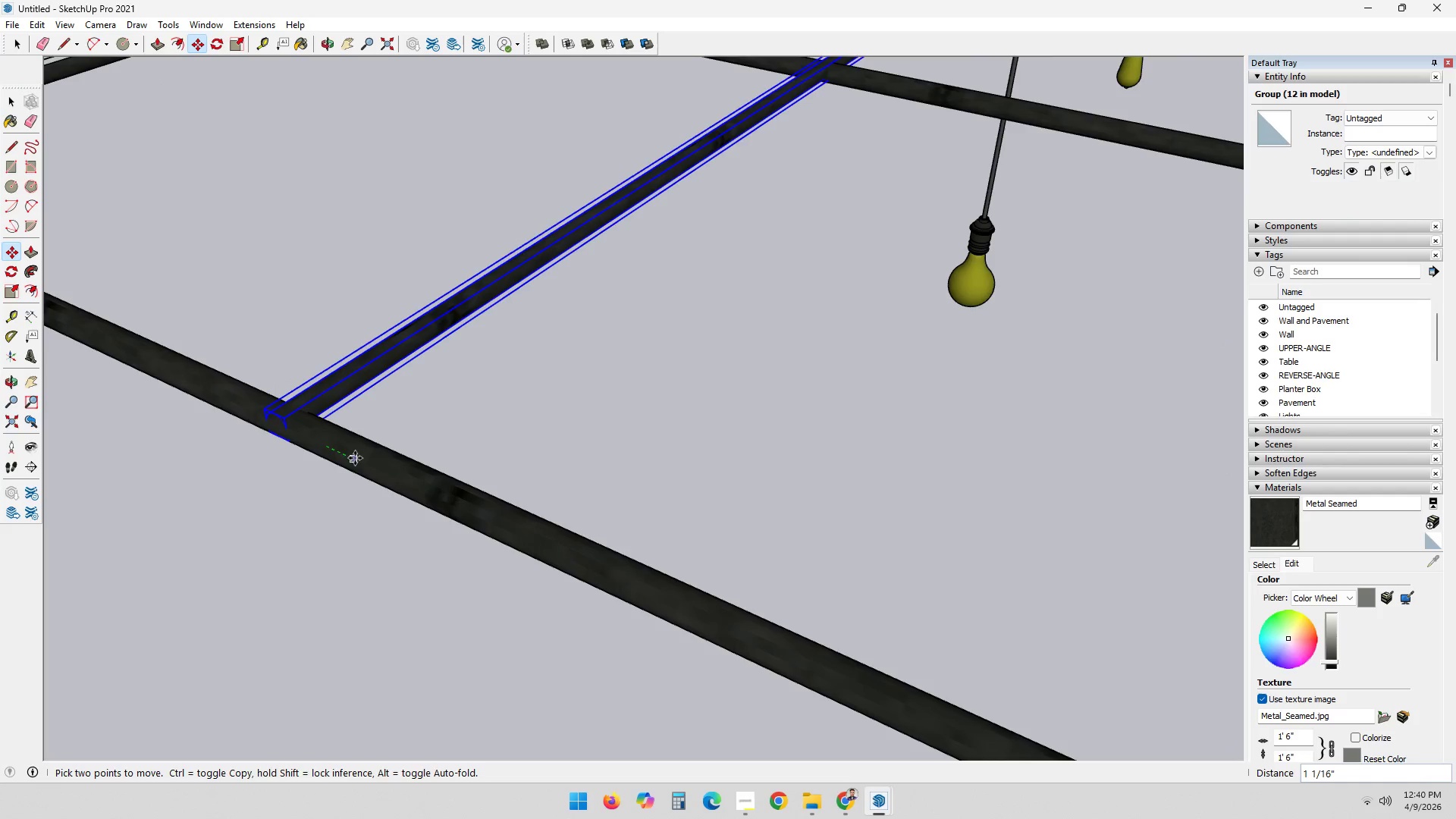 
left_click([356, 460])
 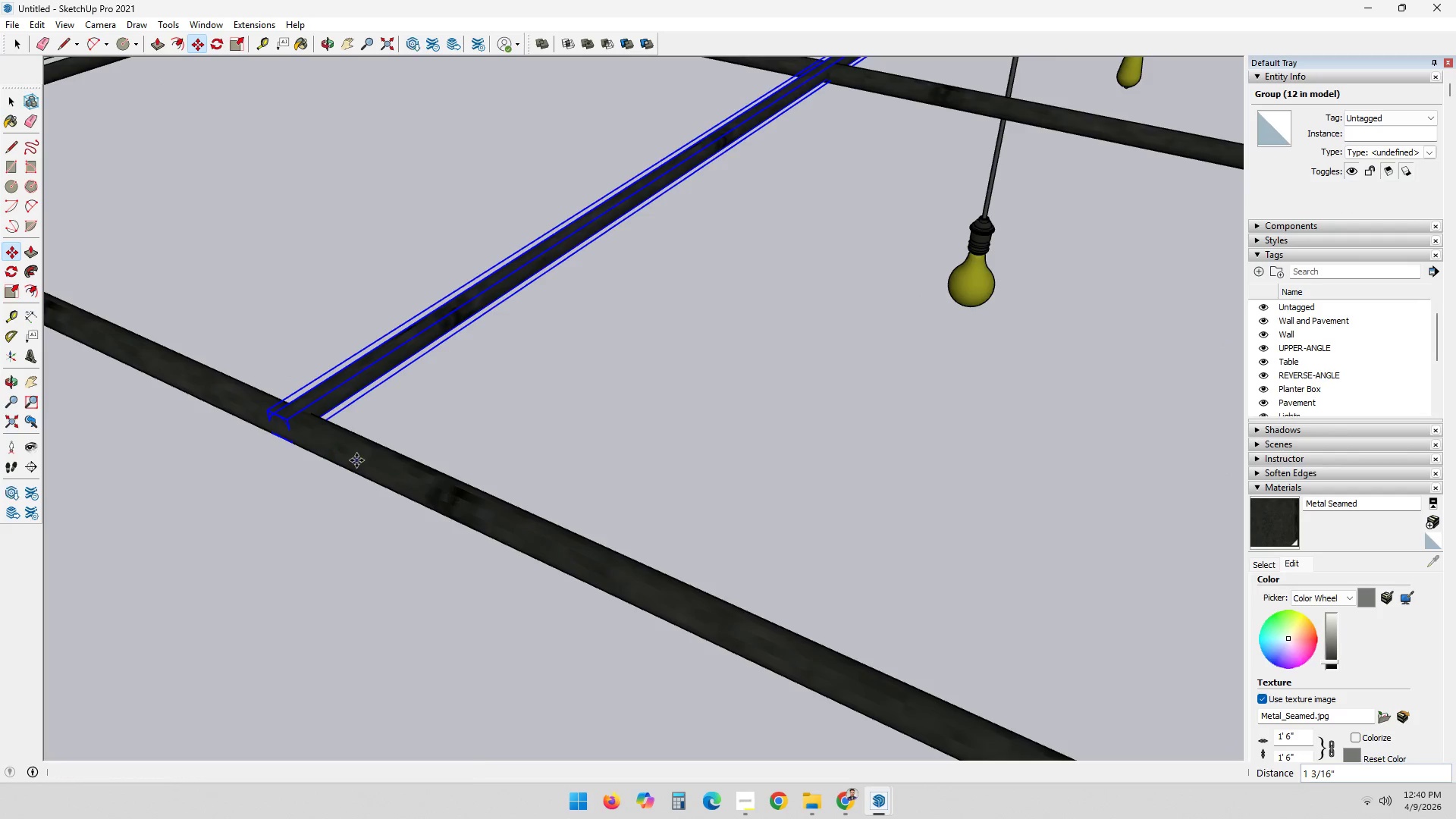 
key(Space)
 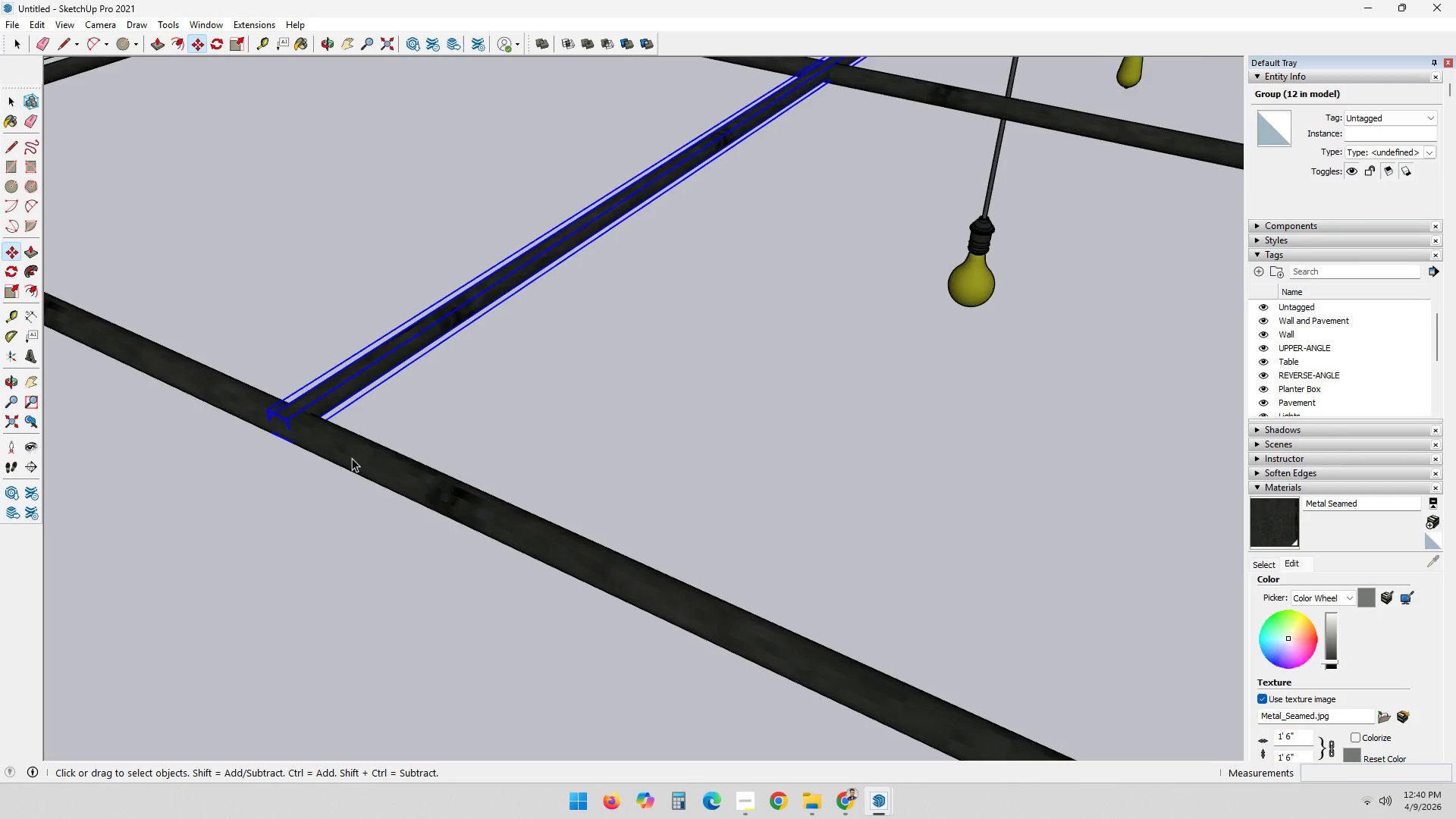 
key(Escape)
 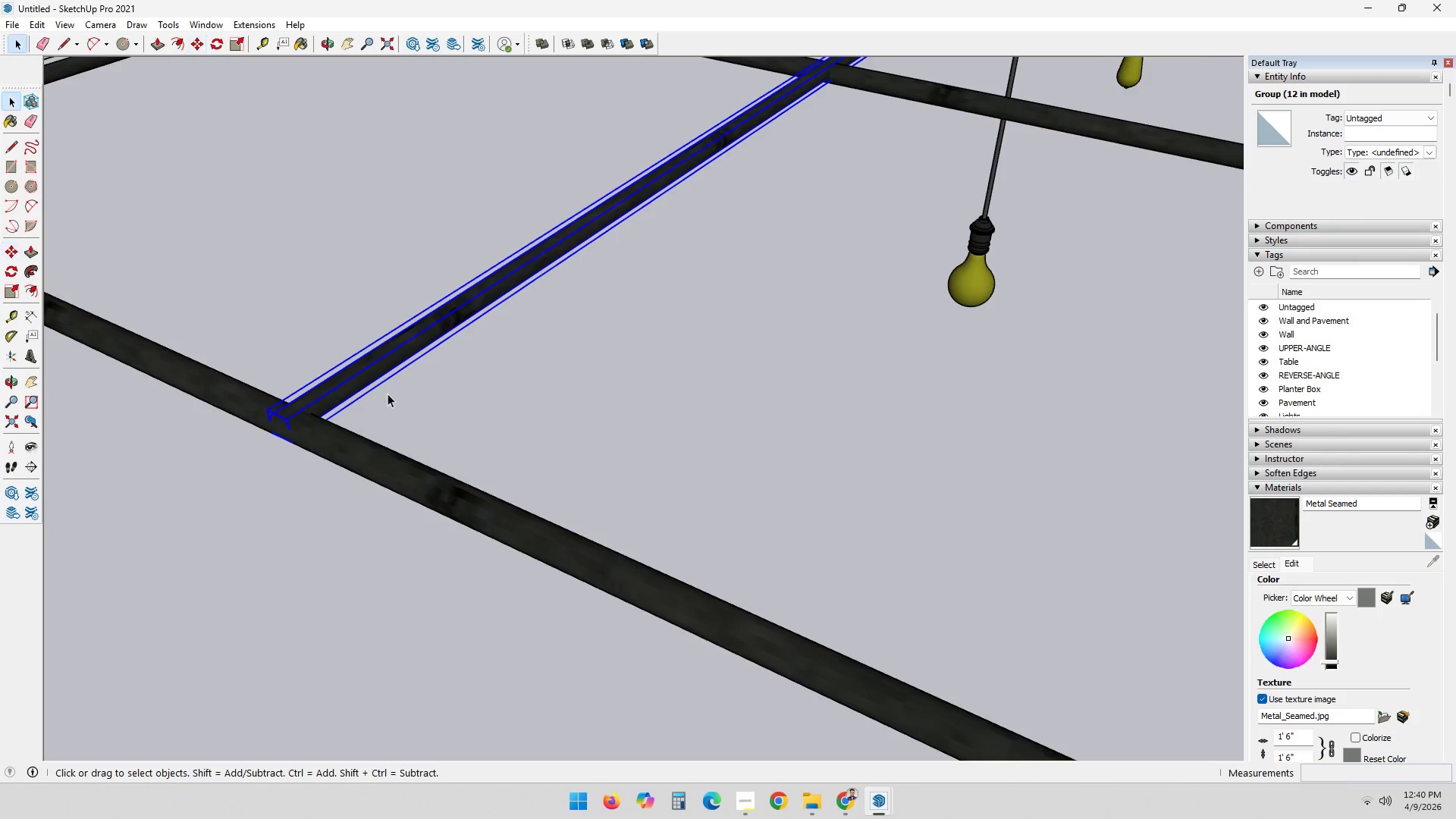 
scroll: coordinate [465, 398], scroll_direction: down, amount: 5.0
 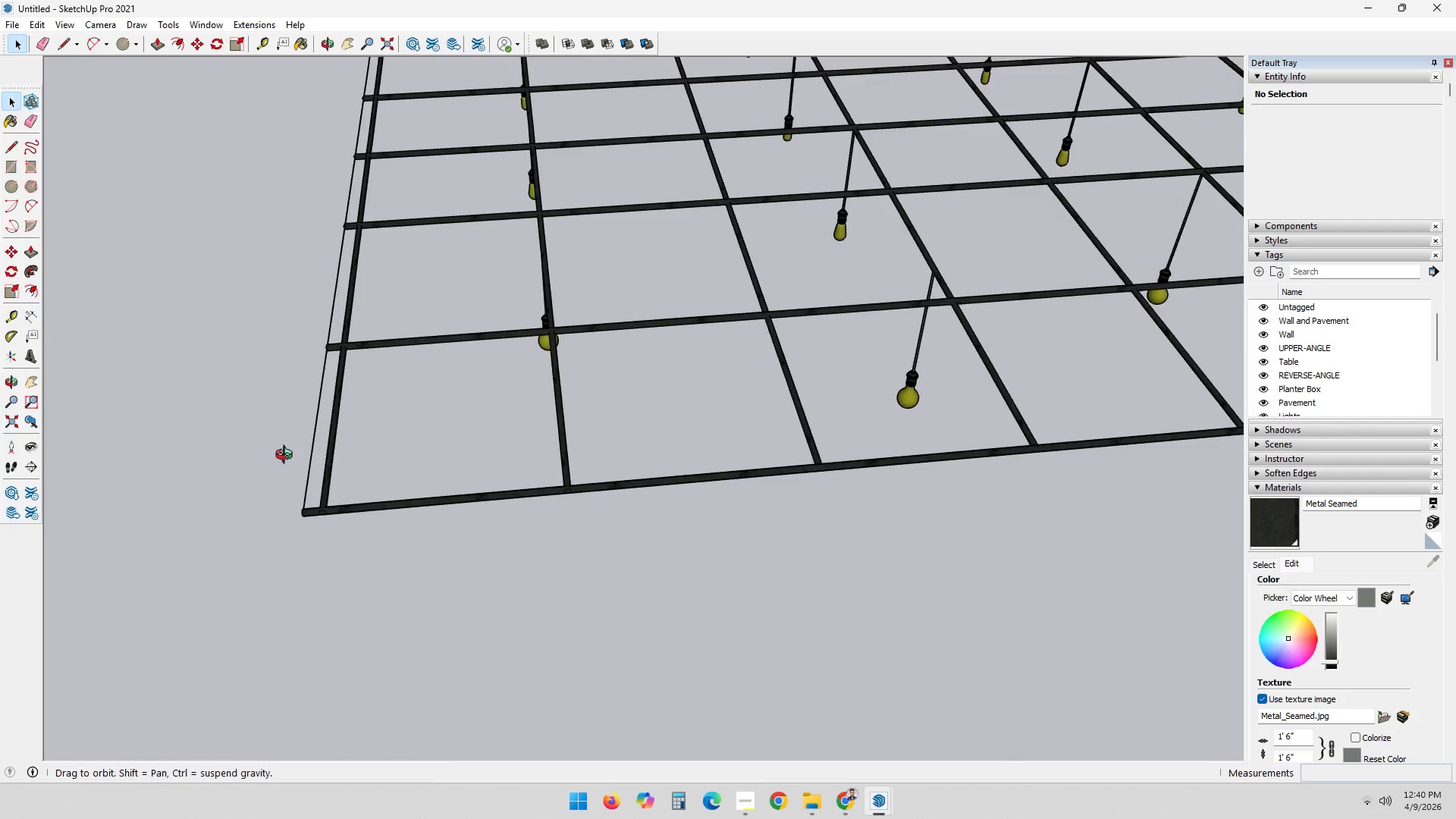 
key(M)
 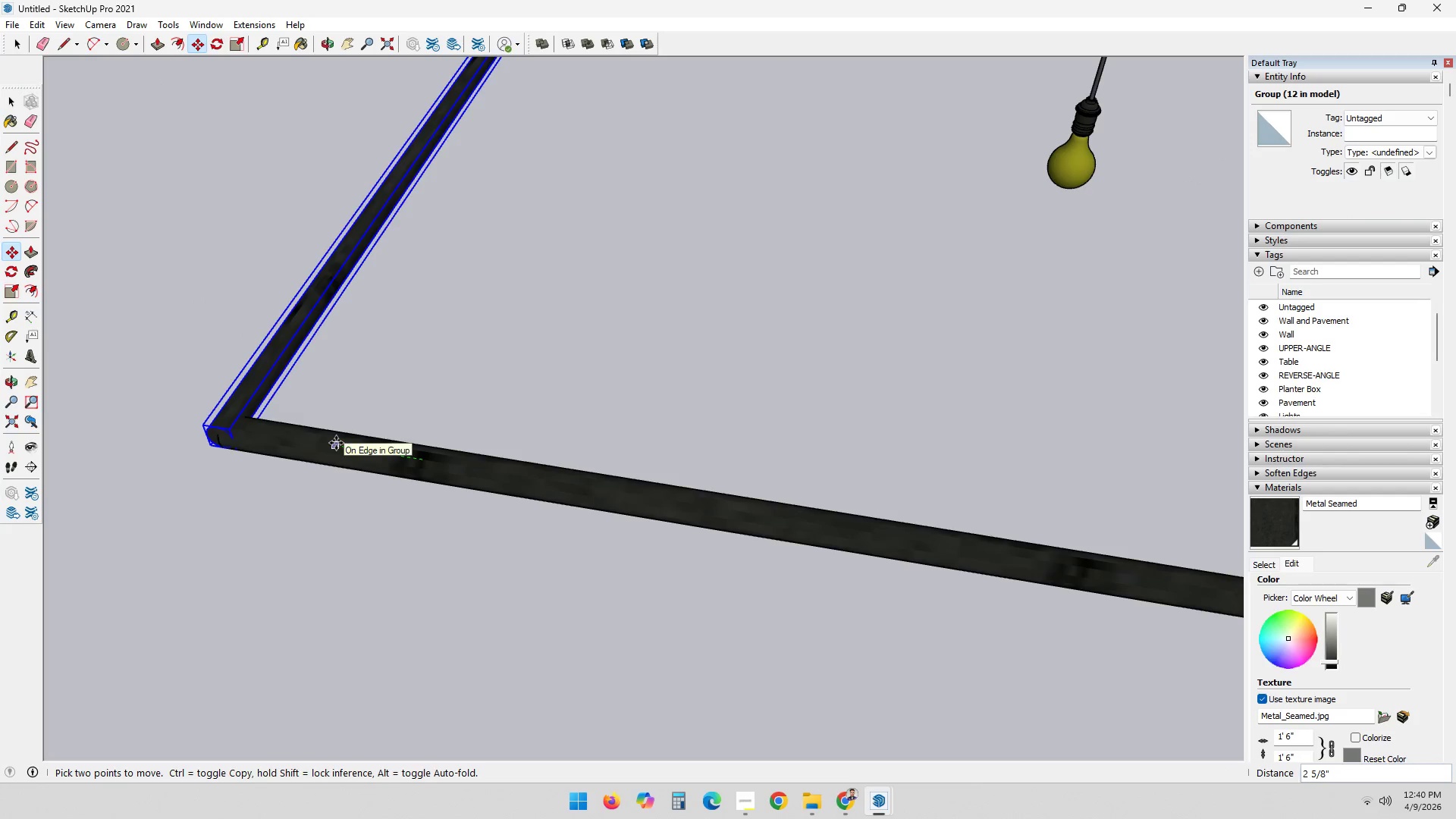 
scroll: coordinate [338, 398], scroll_direction: up, amount: 11.0
 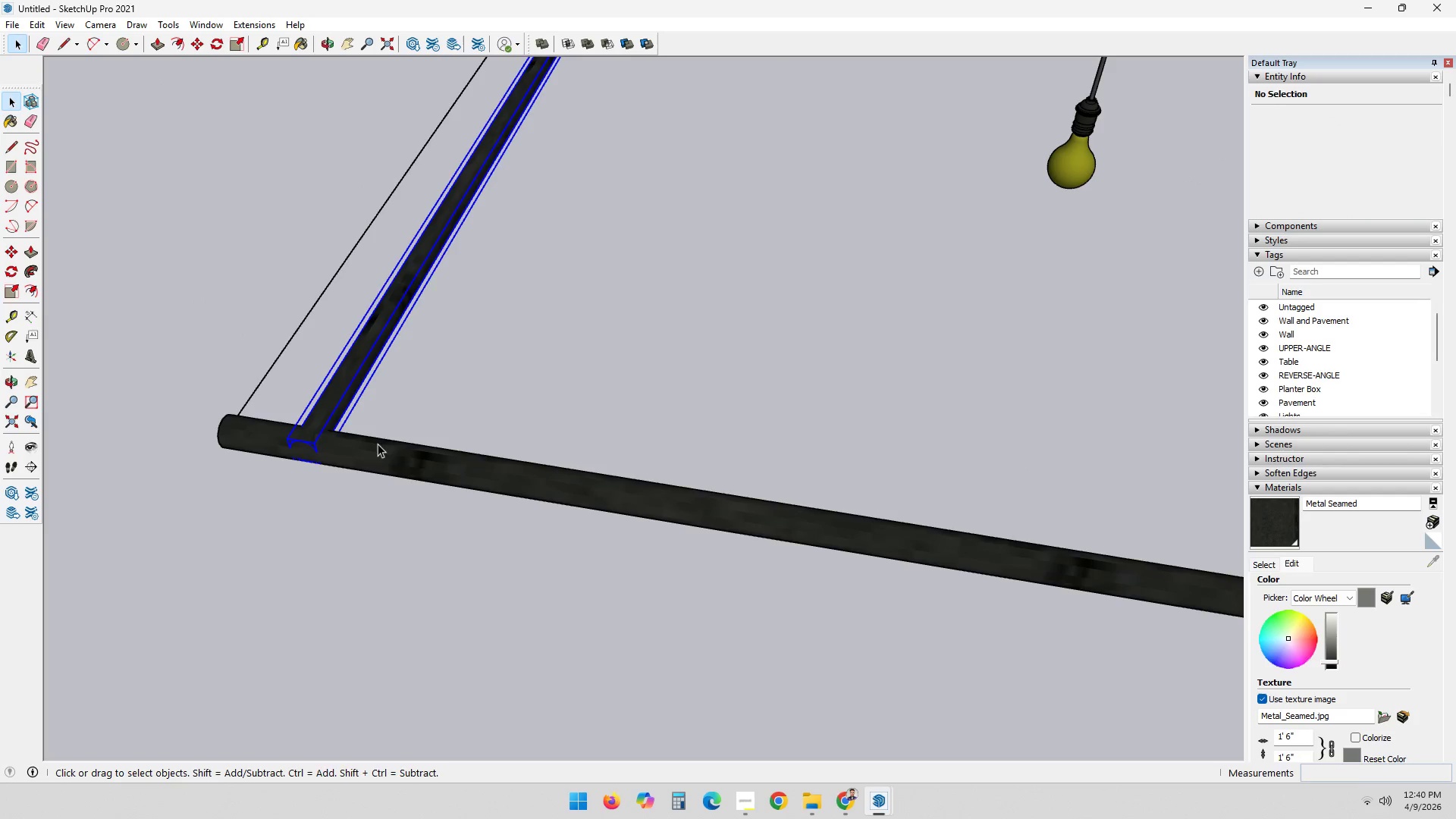 
left_click([338, 443])
 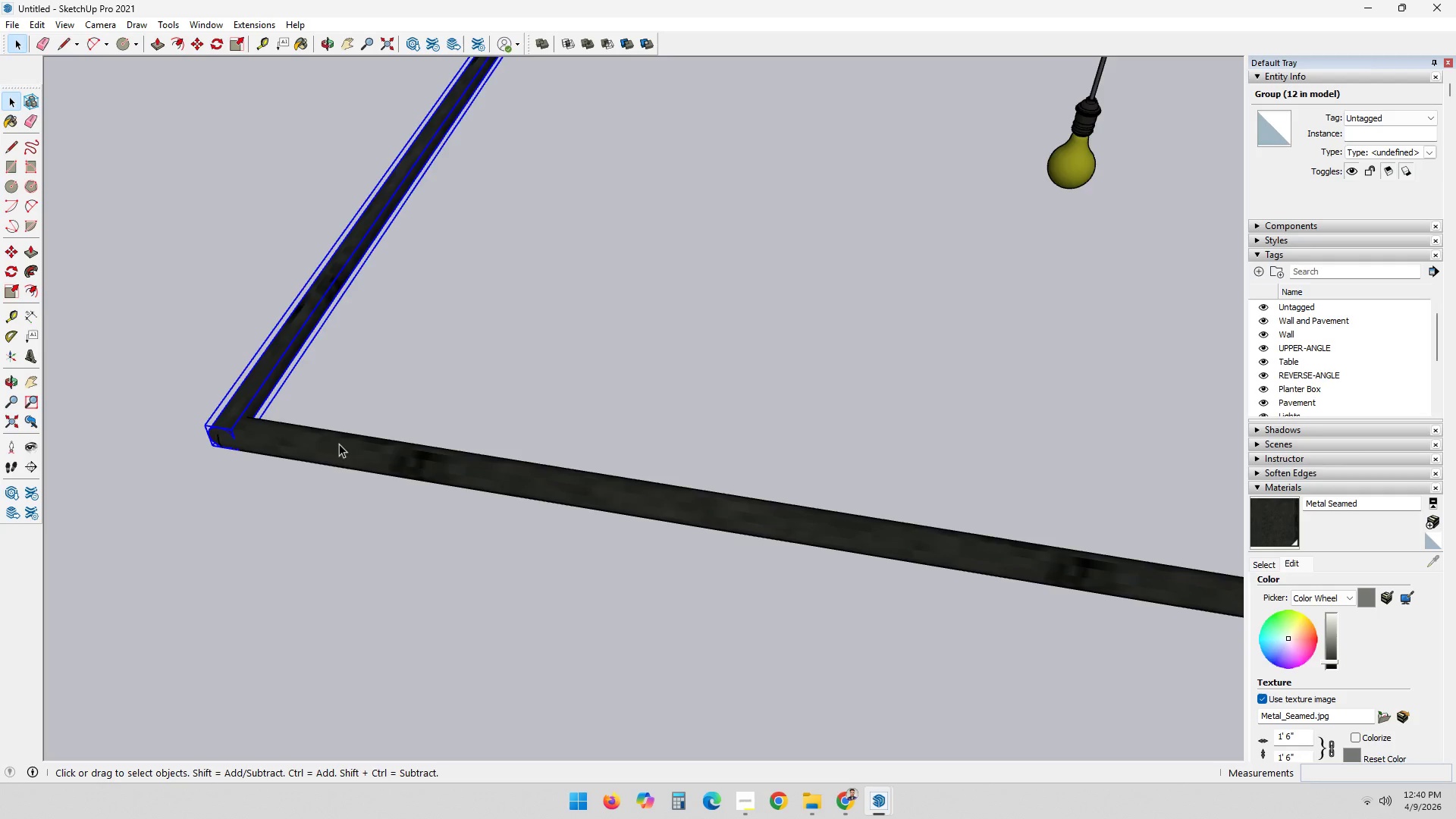 
key(Space)
 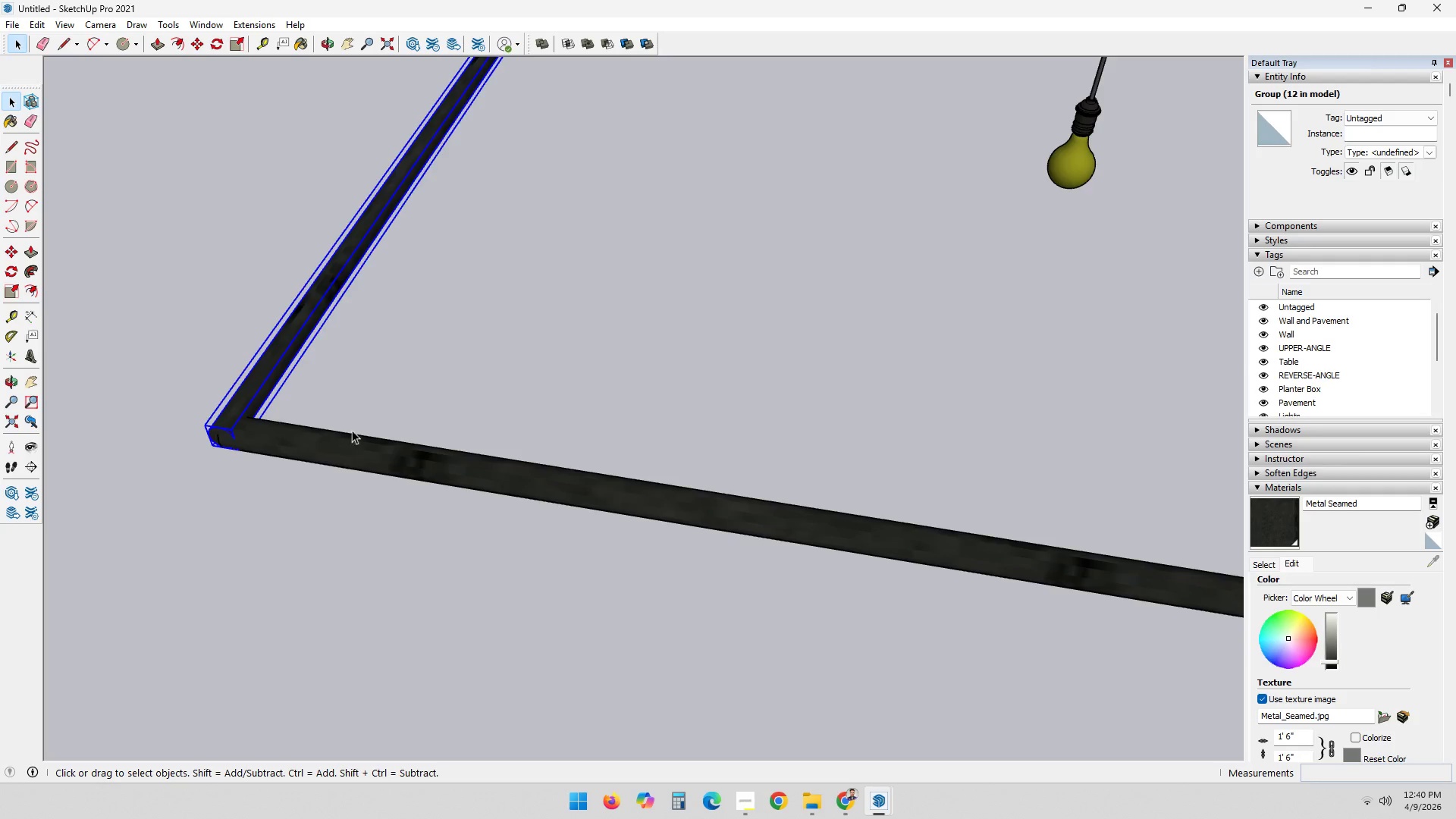 
key(Escape)
 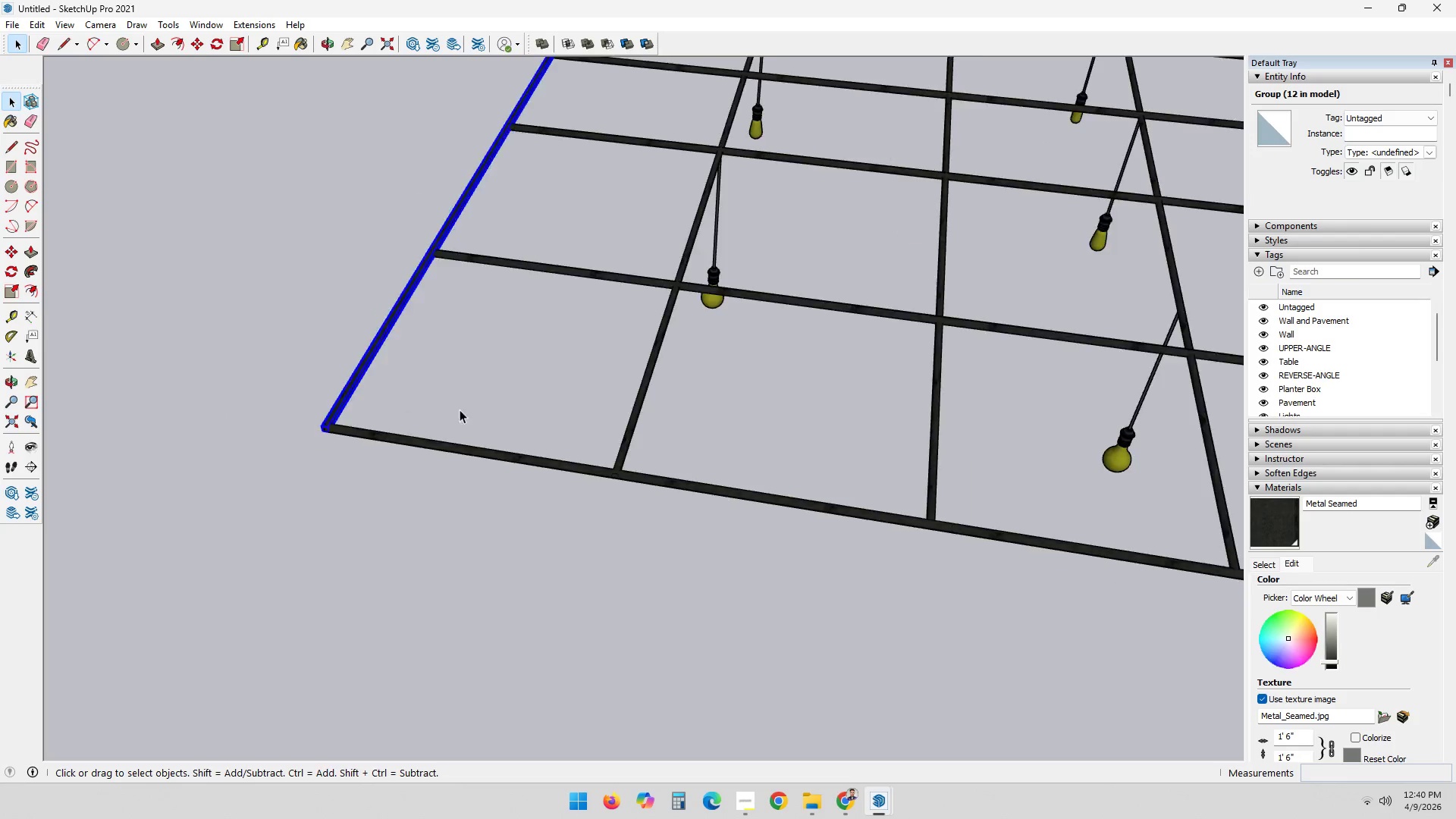 
key(Escape)
 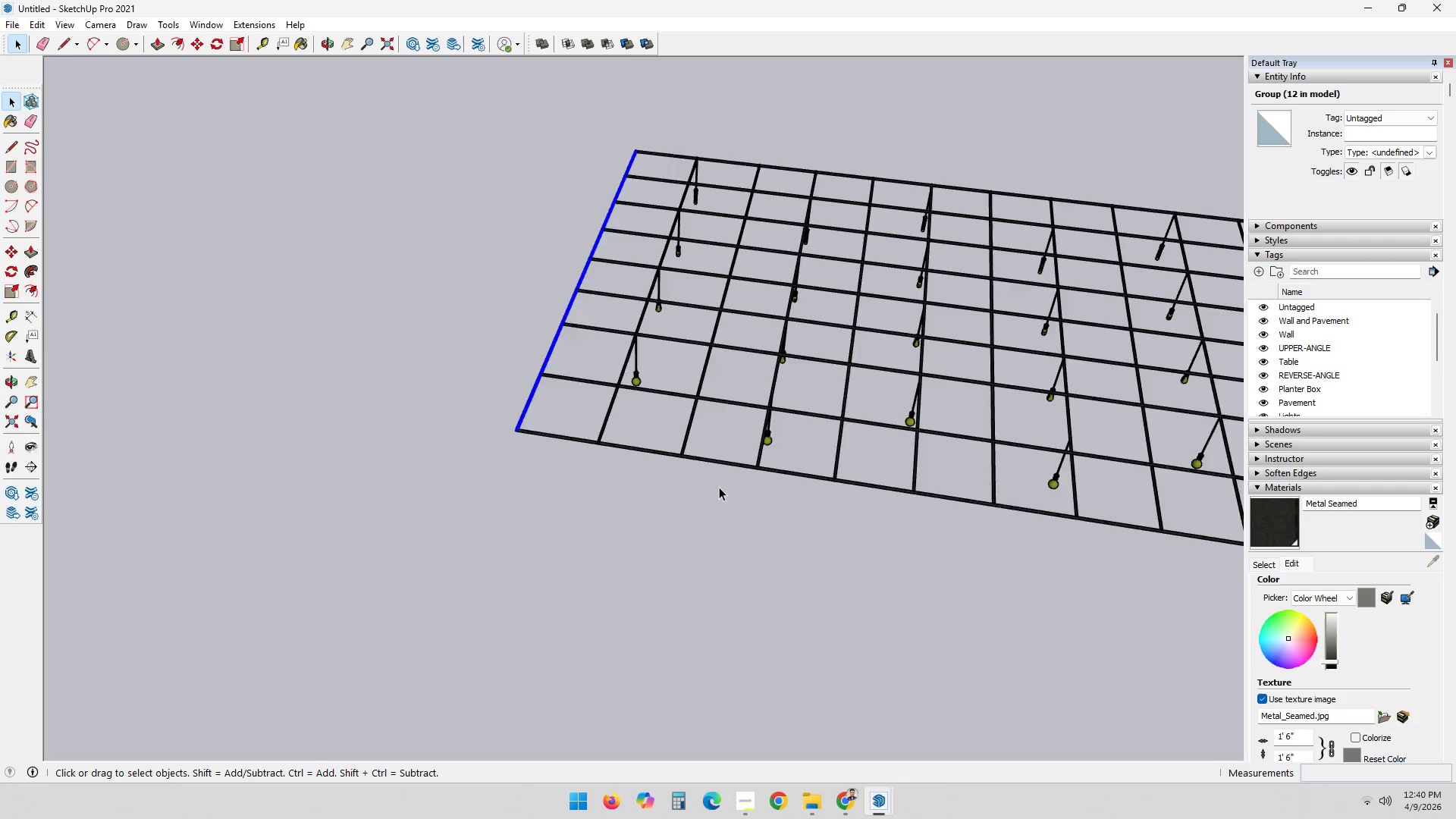 
left_click_drag(start_coordinate=[861, 533], to_coordinate=[868, 535])
 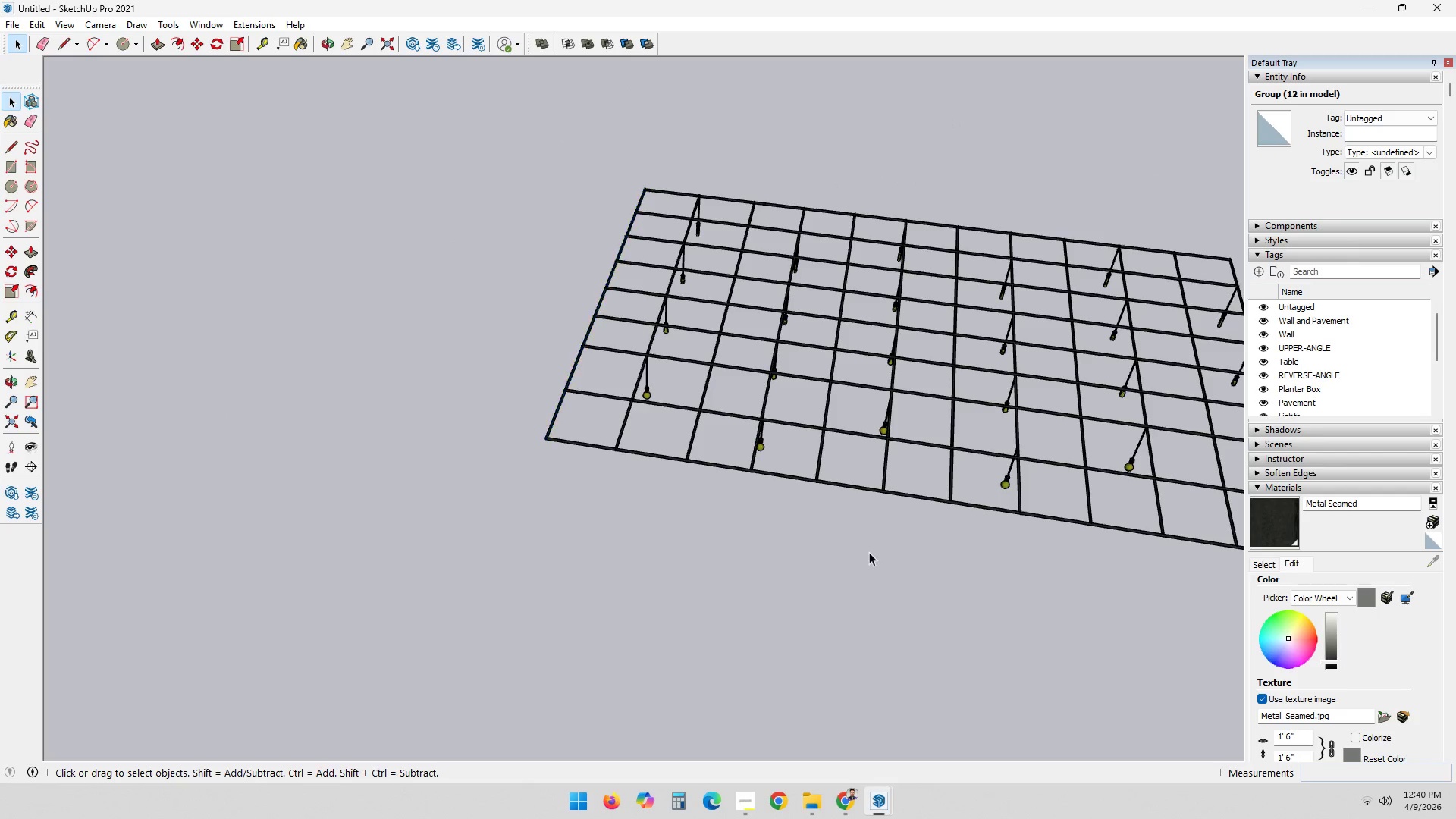 
scroll: coordinate [473, 544], scroll_direction: down, amount: 40.0
 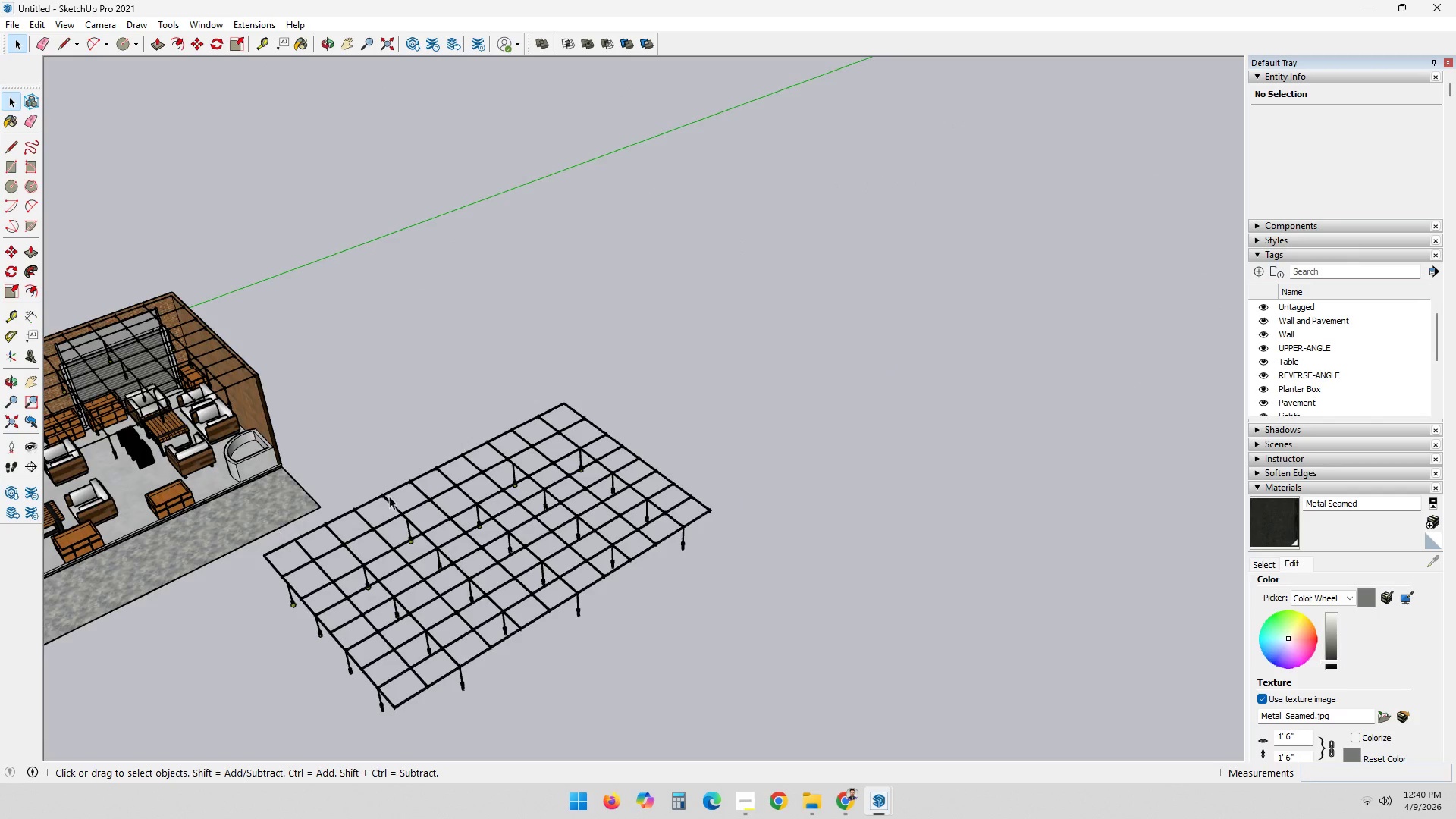 
key(Alt+AltLeft)
 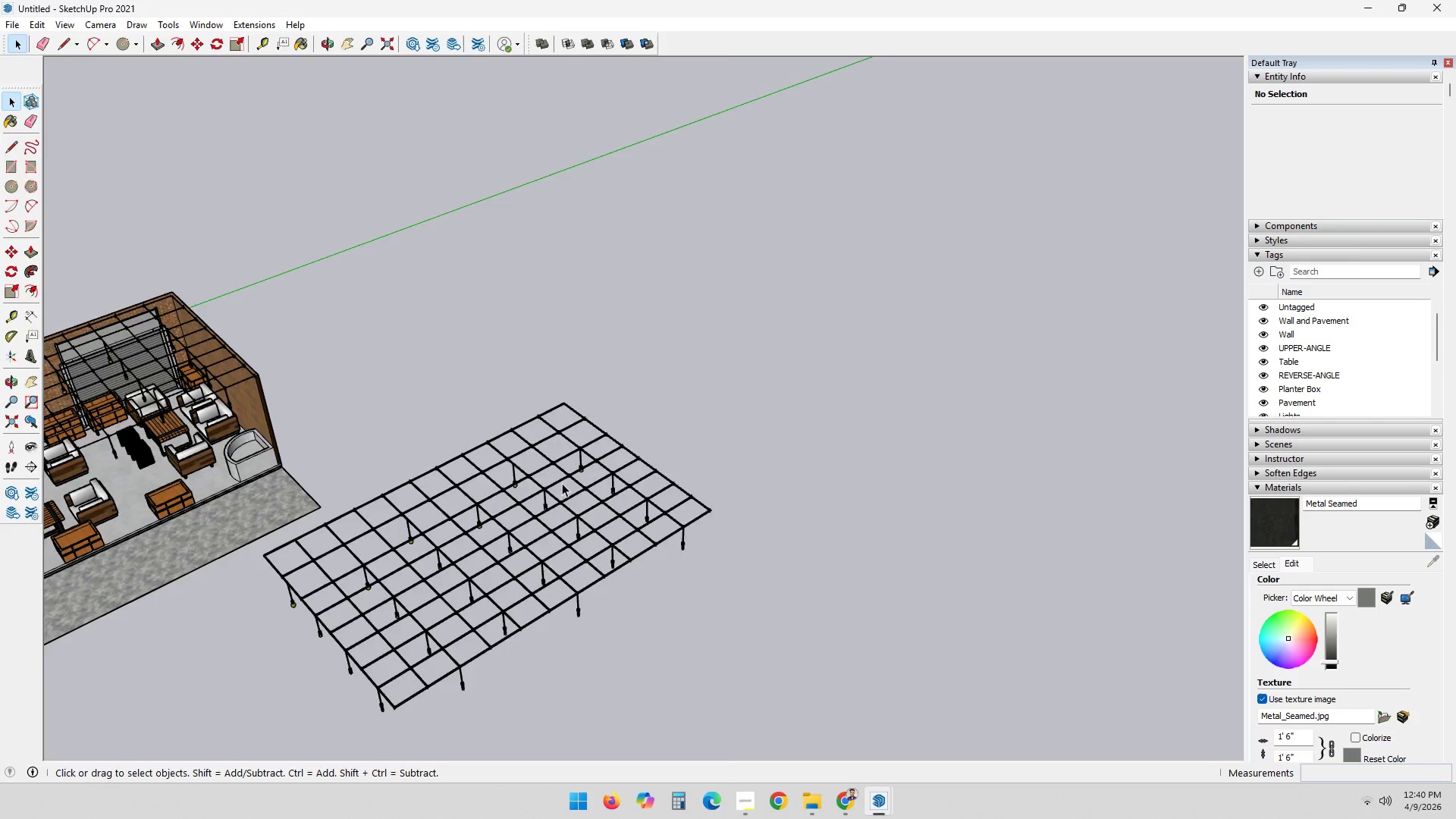 
key(Alt+Tab)
 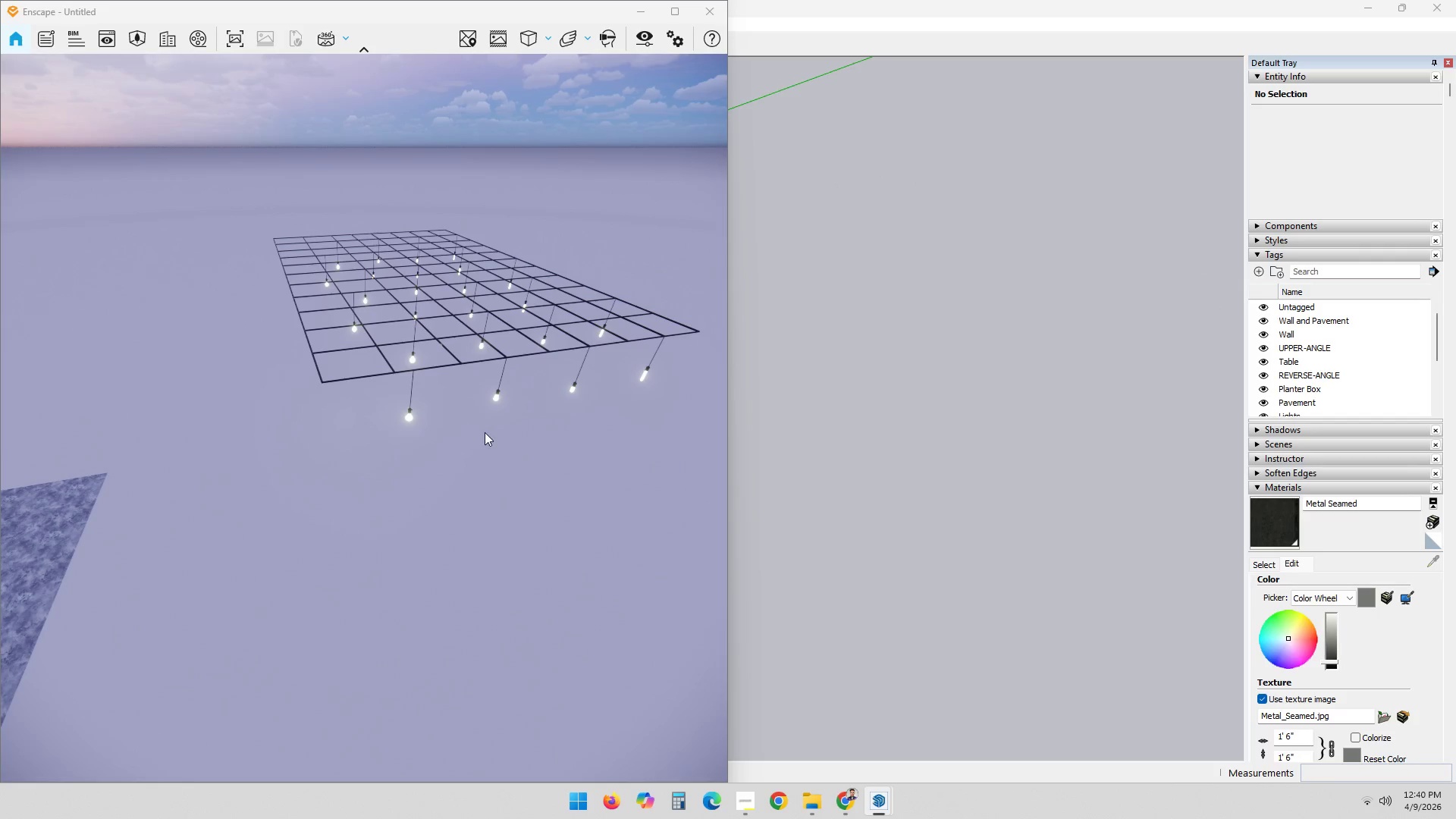 
key(Alt+AltLeft)
 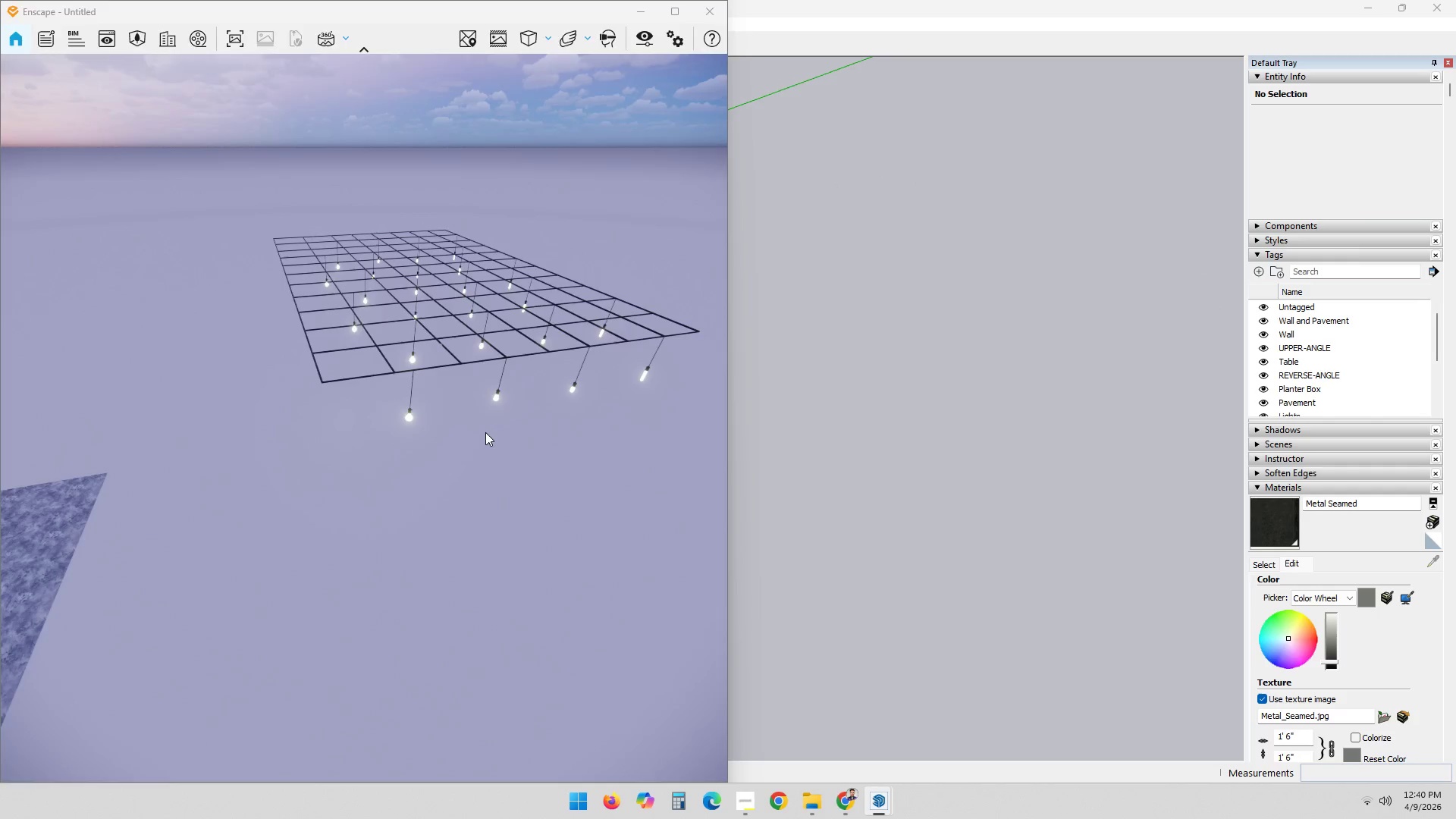 
key(Alt+Tab)
 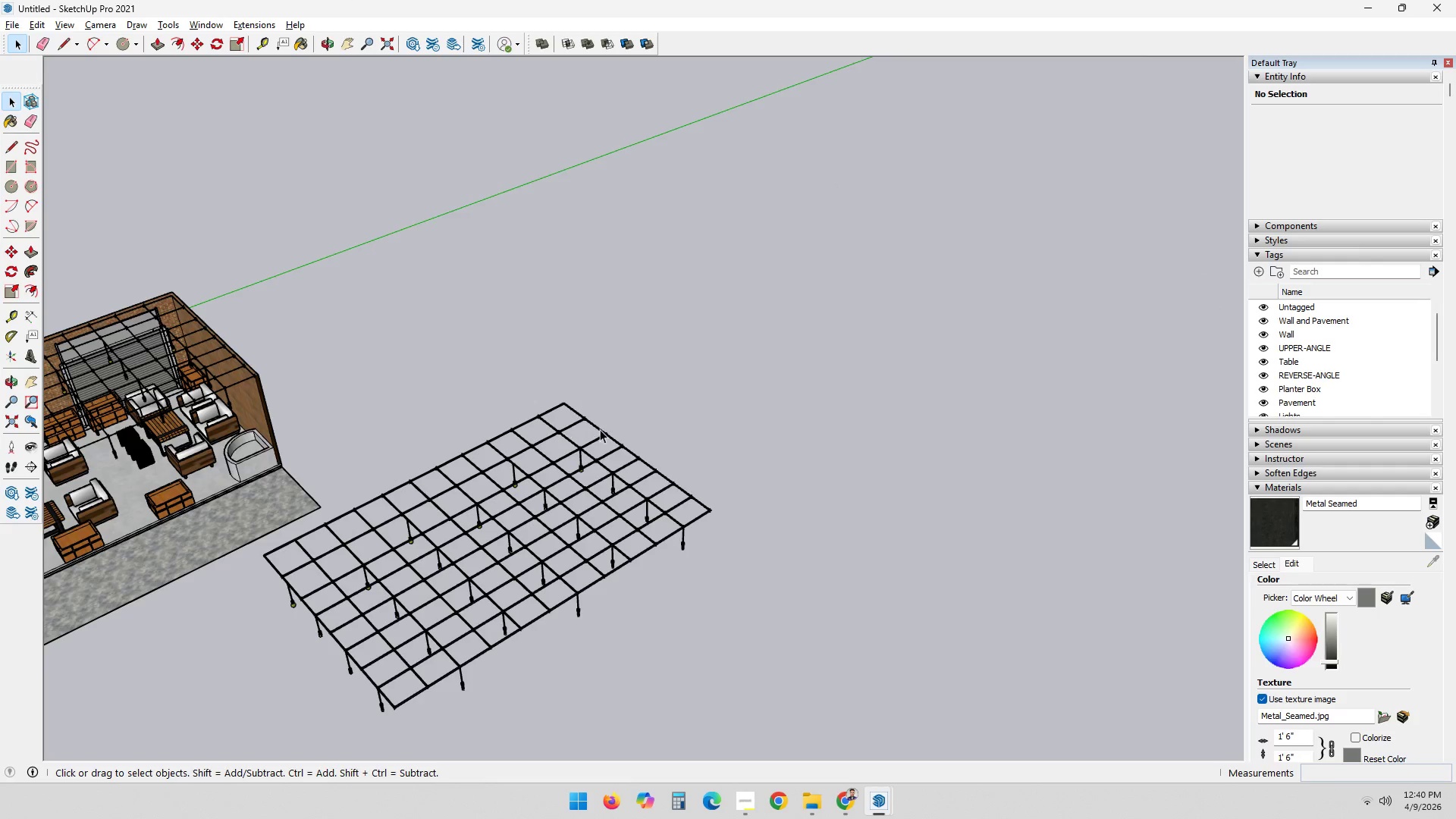 
left_click([540, 351])
 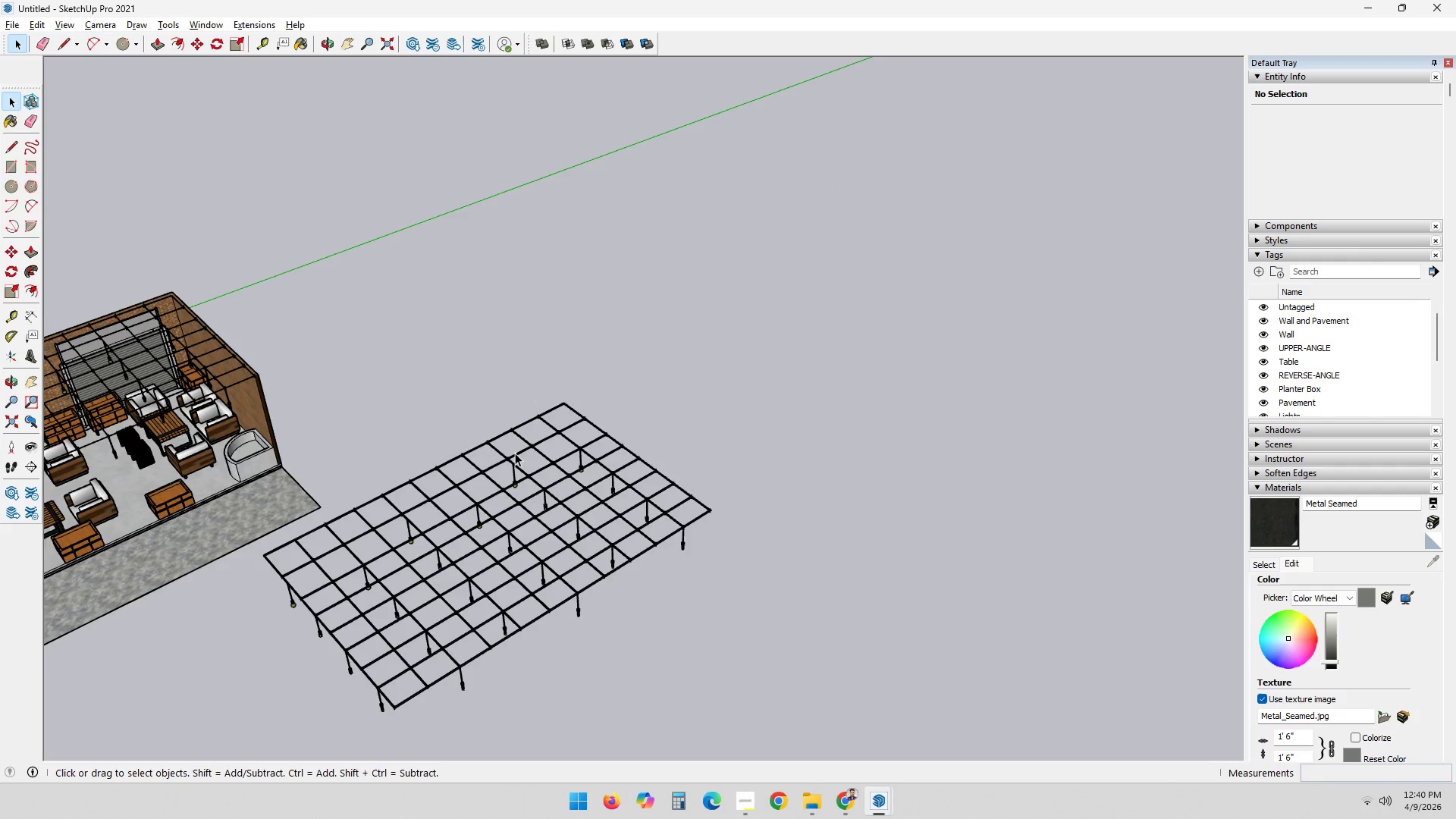 
hold_key(key=ShiftLeft, duration=0.58)
 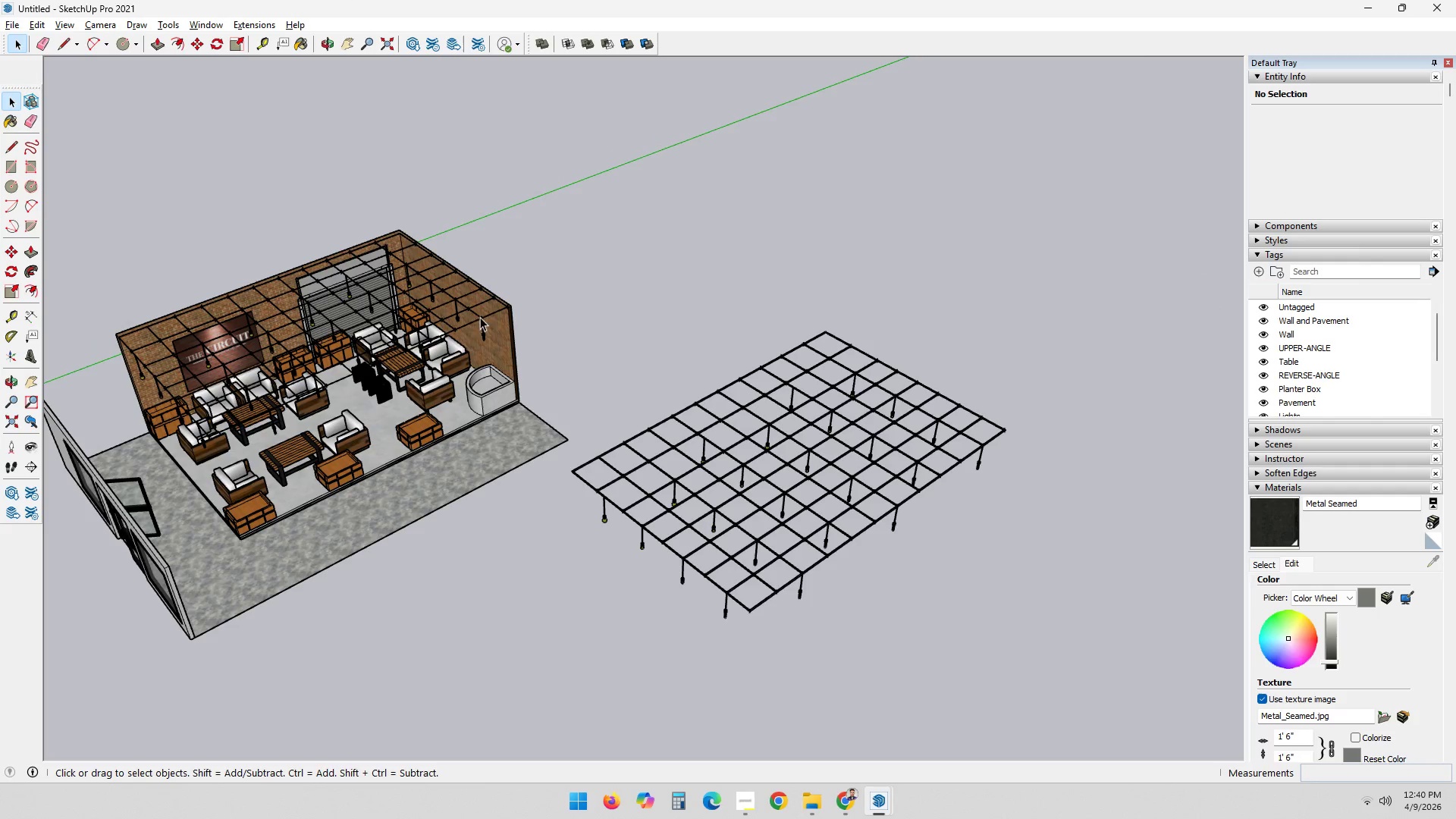 
left_click([460, 318])
 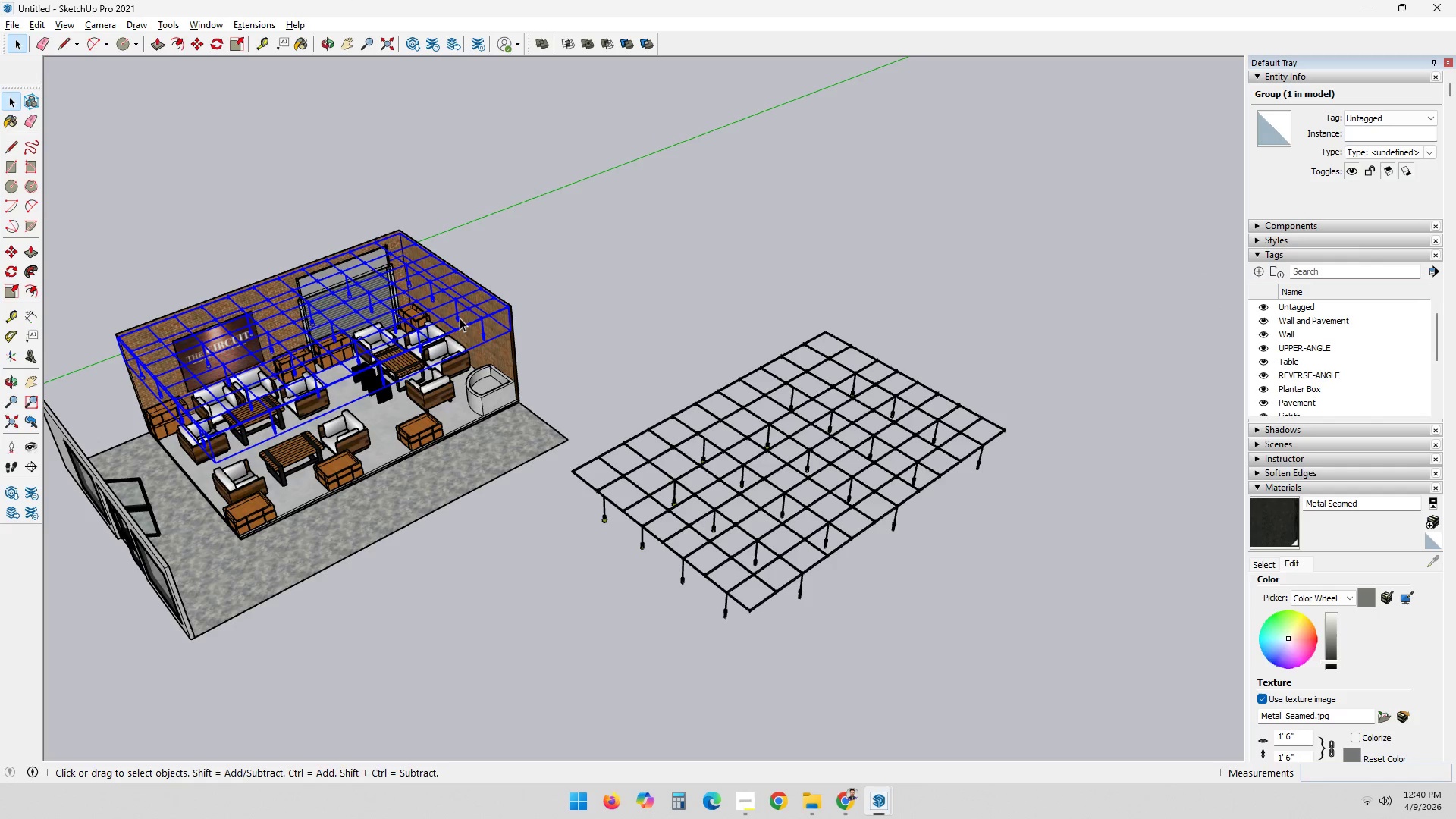 
type(,mm)
 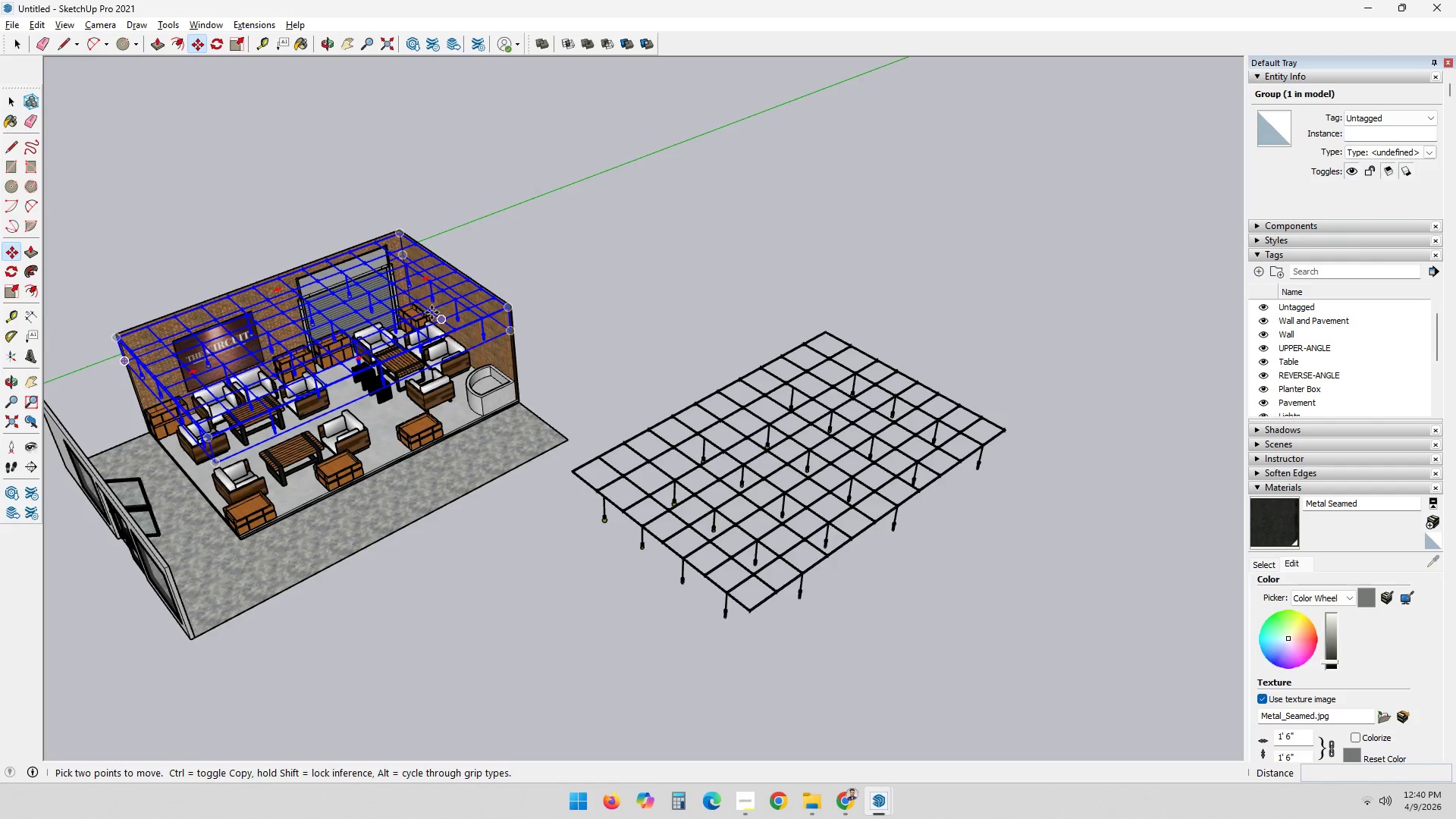 
left_click_drag(start_coordinate=[431, 312], to_coordinate=[442, 306])
 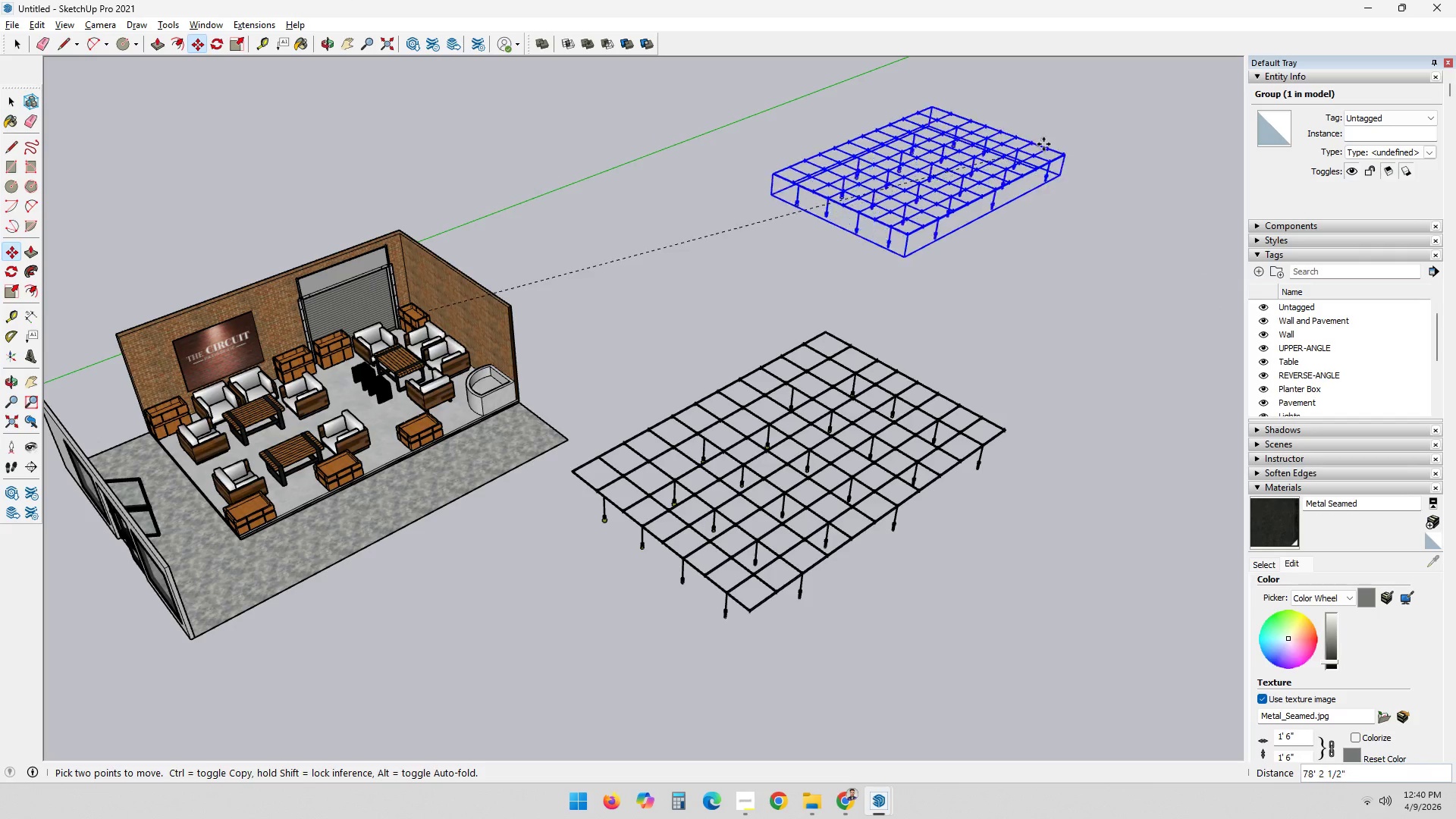 
left_click([1043, 144])
 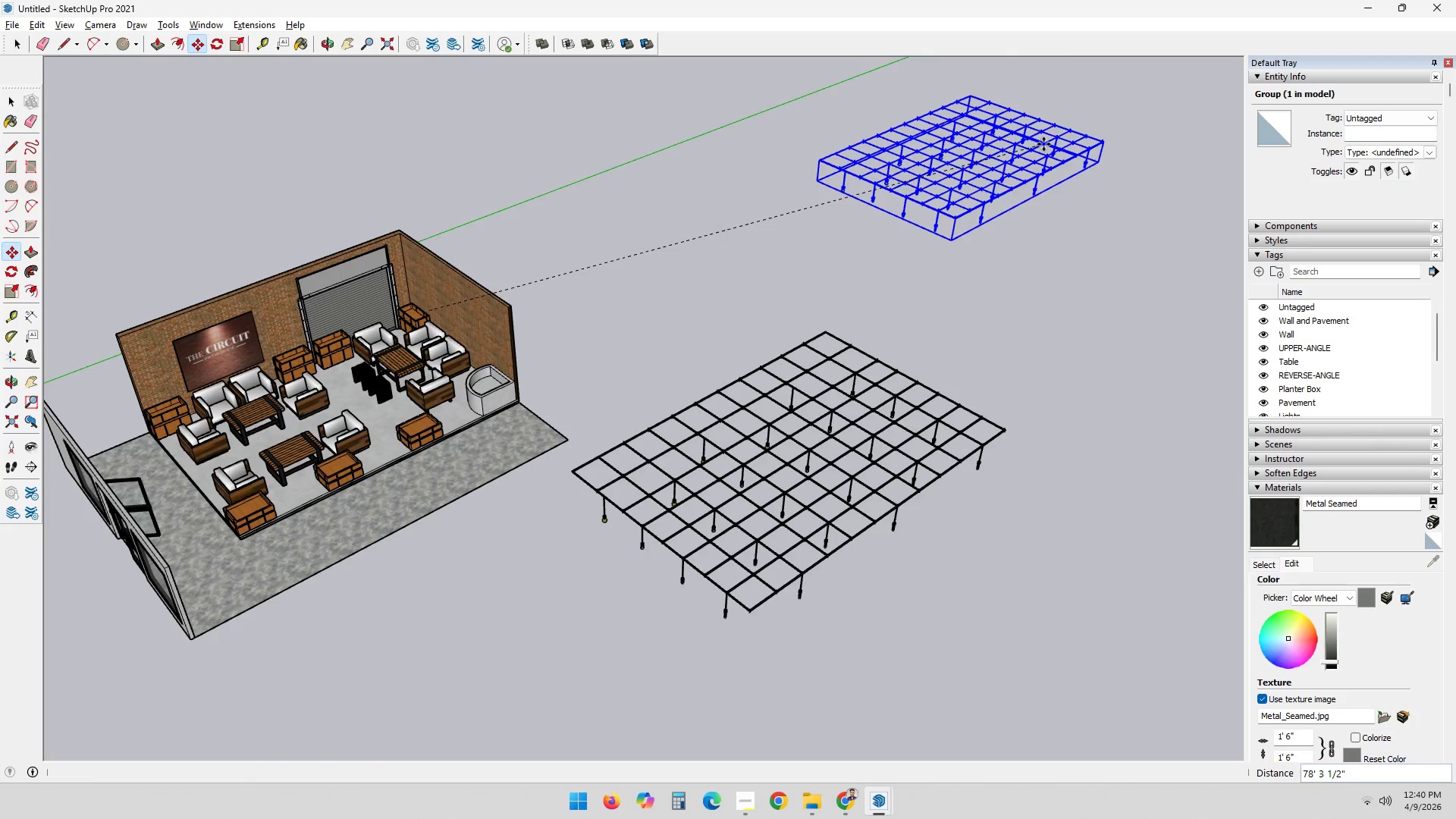 
key(Space)
 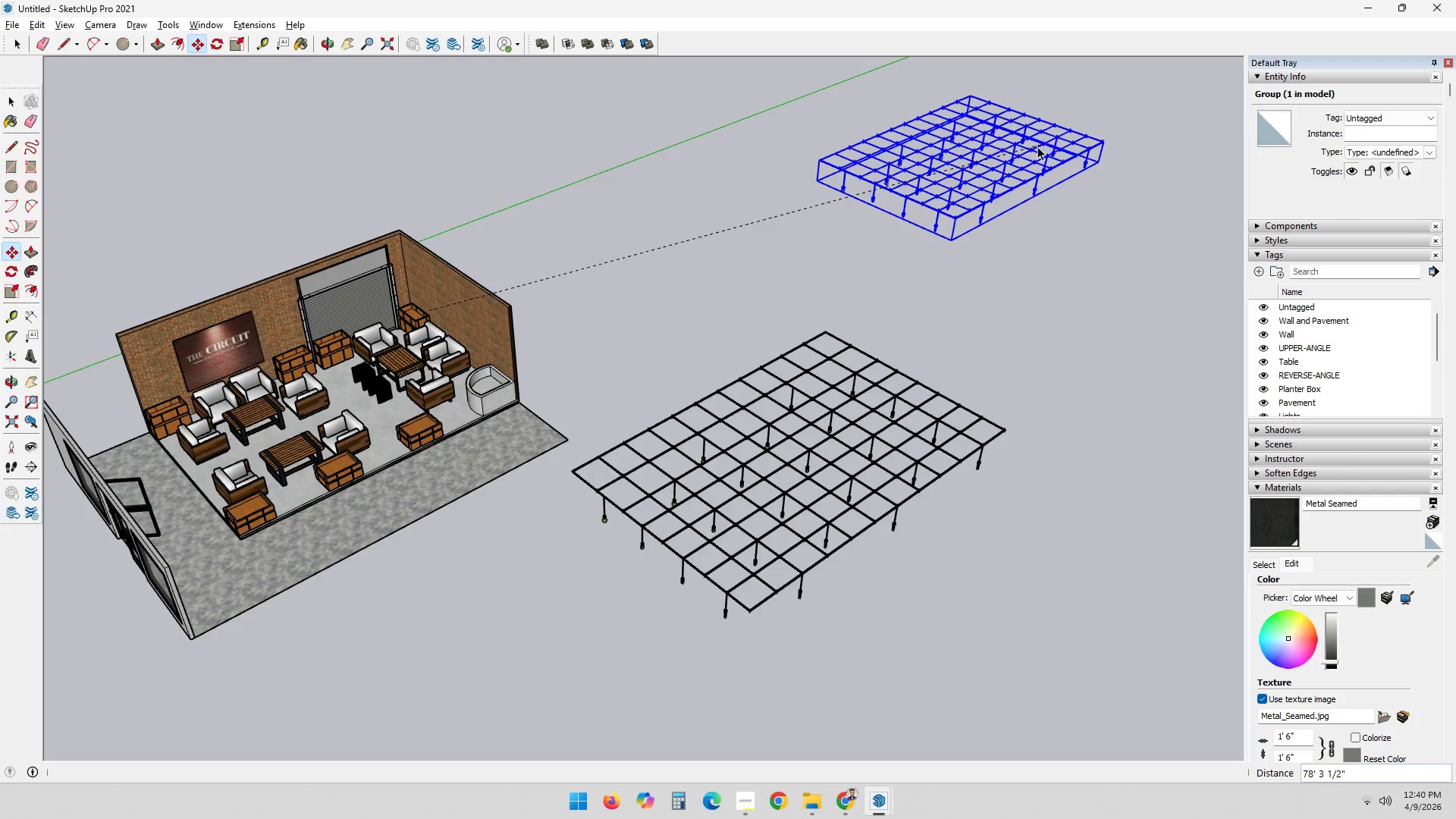 
key(Escape)
 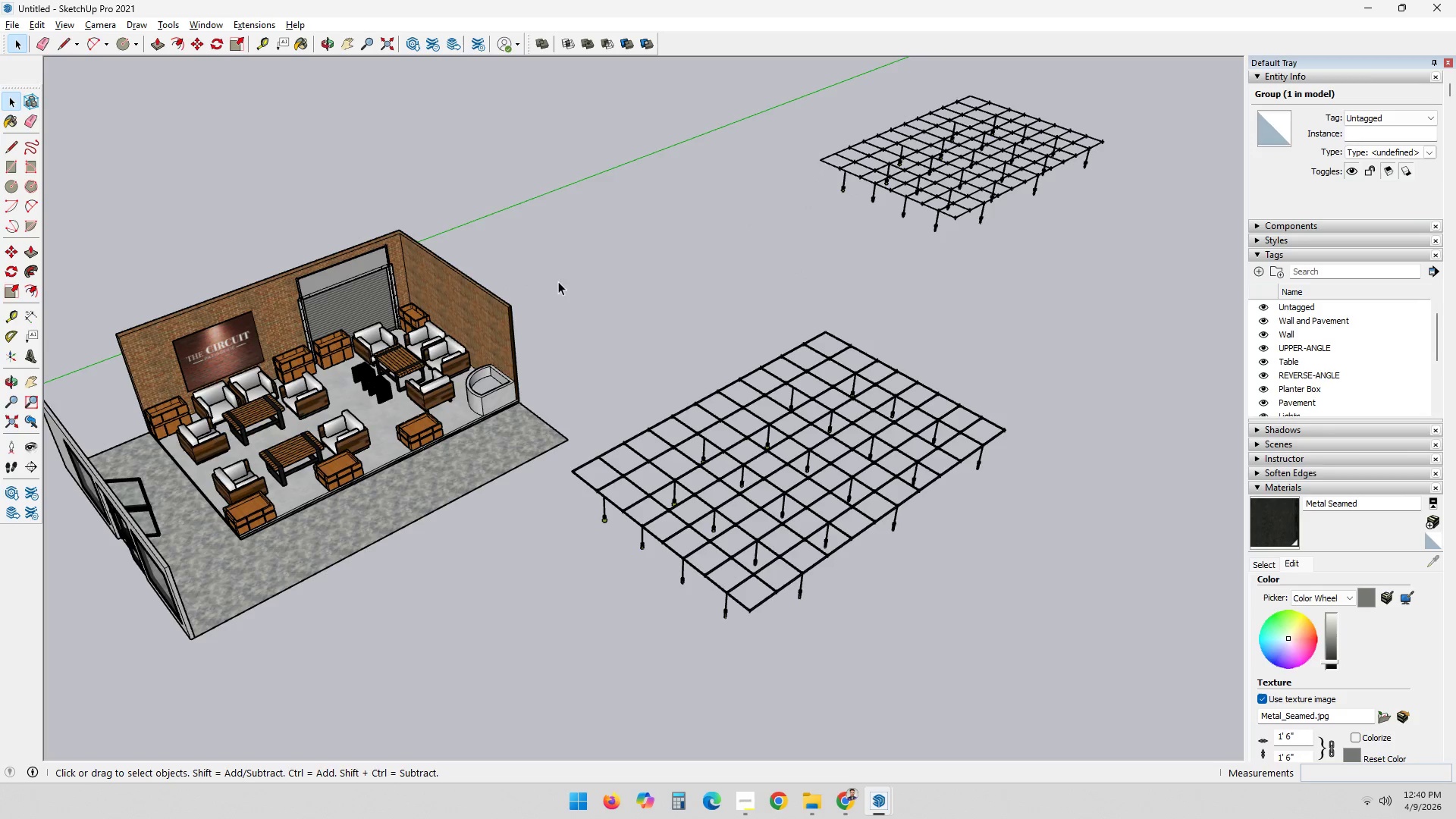 
left_click_drag(start_coordinate=[497, 246], to_coordinate=[1076, 704])
 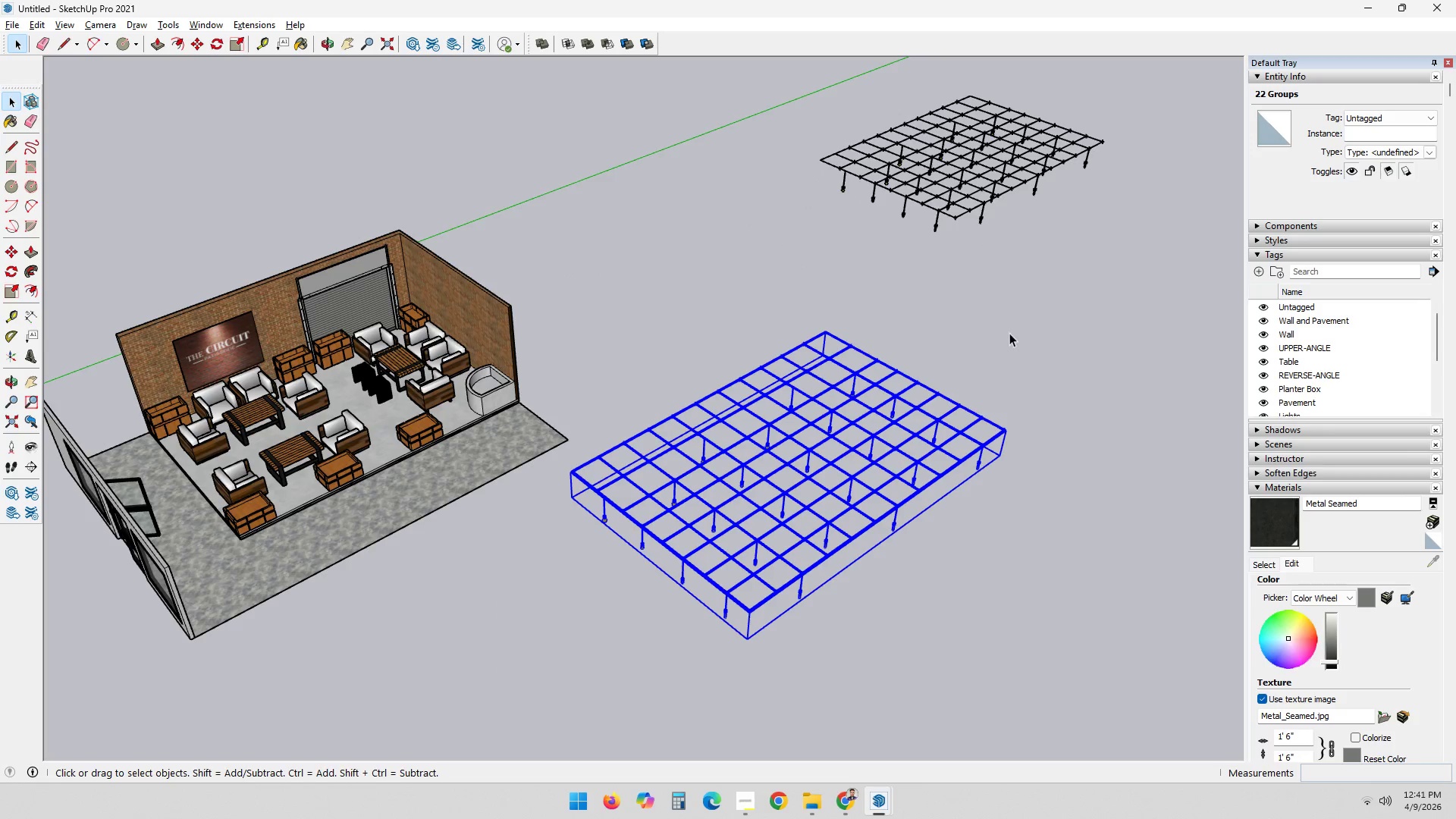 
double_click([904, 403])
 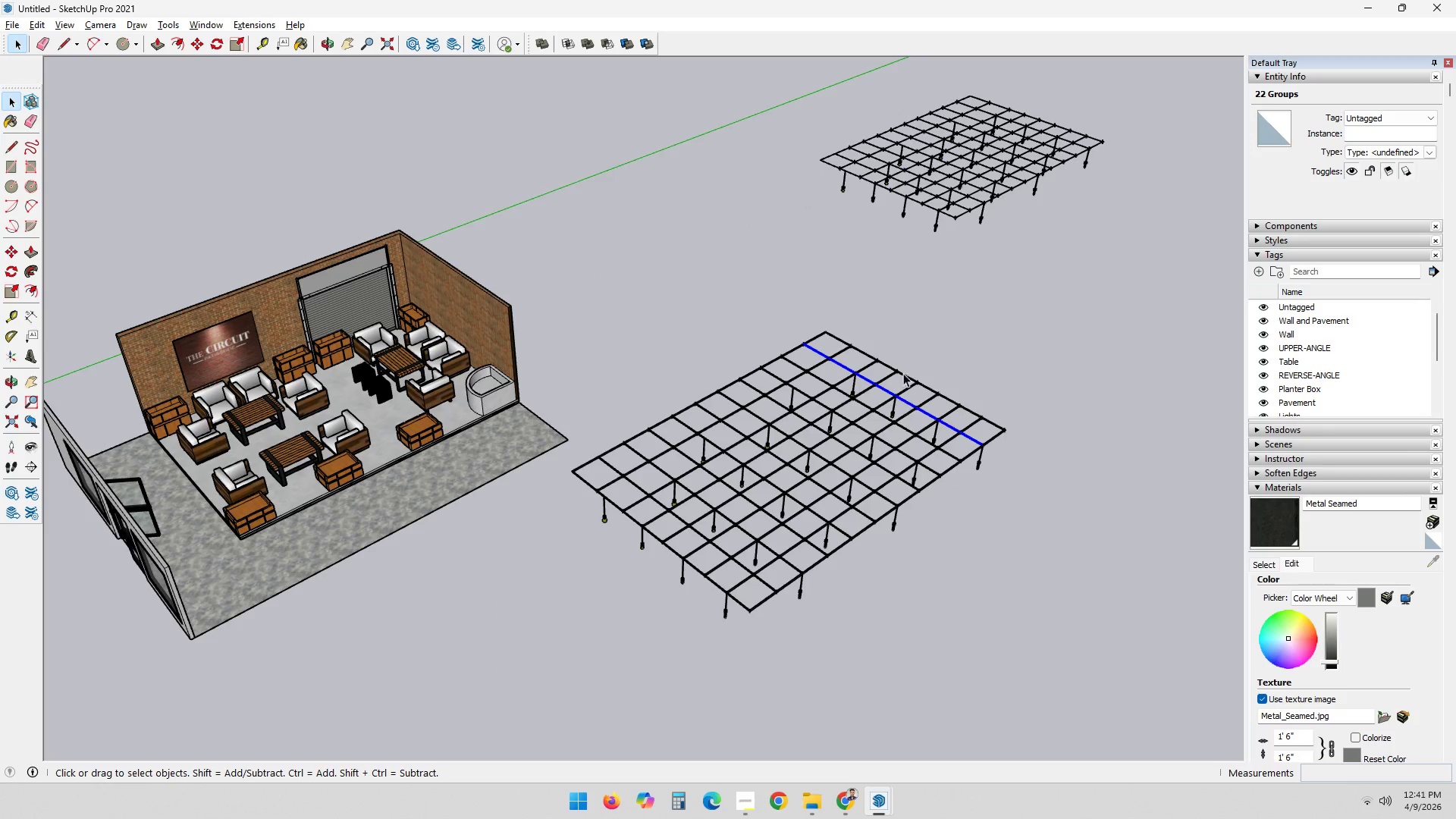 
left_click([993, 328])
 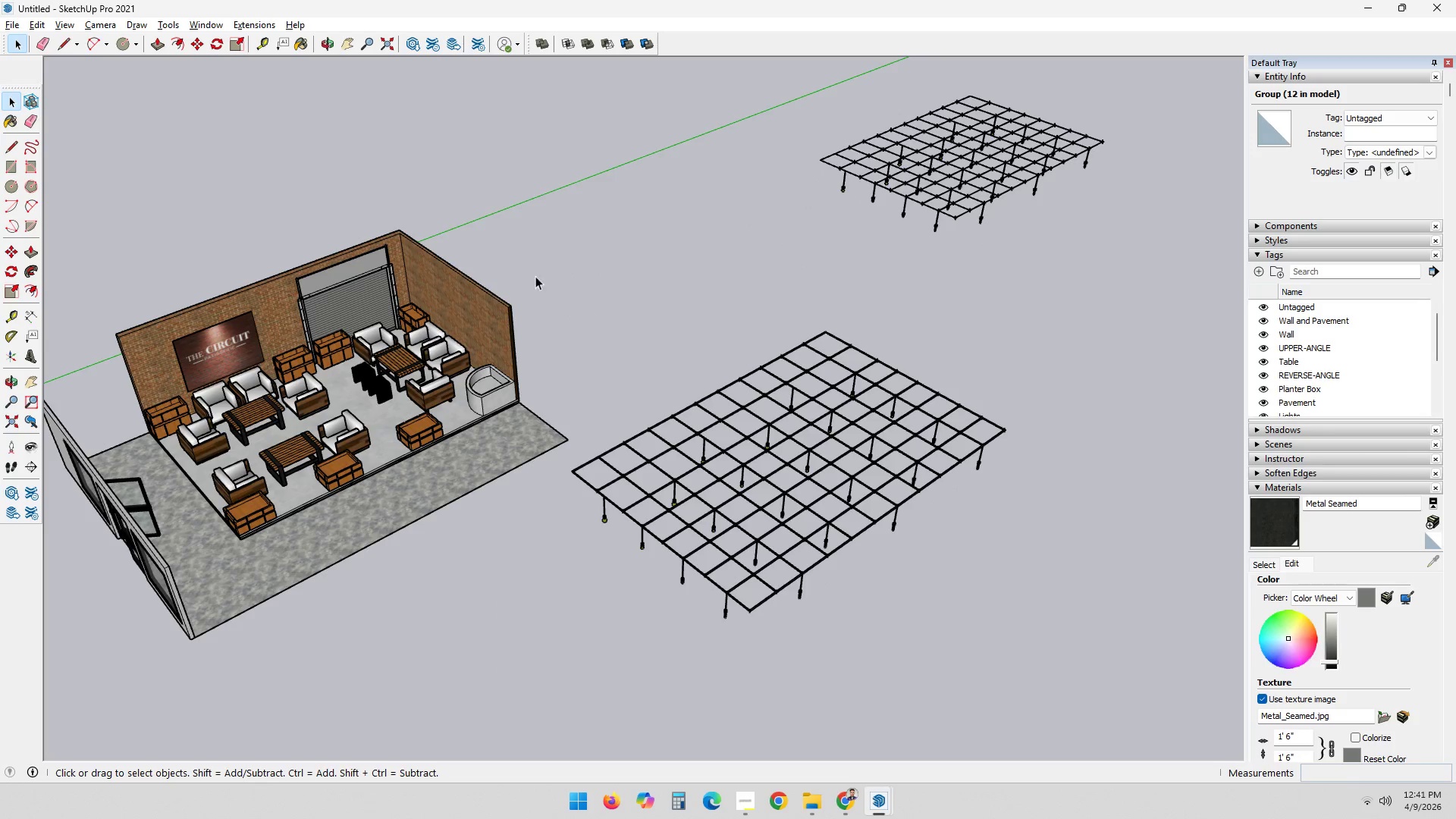 
left_click_drag(start_coordinate=[516, 266], to_coordinate=[1097, 714])
 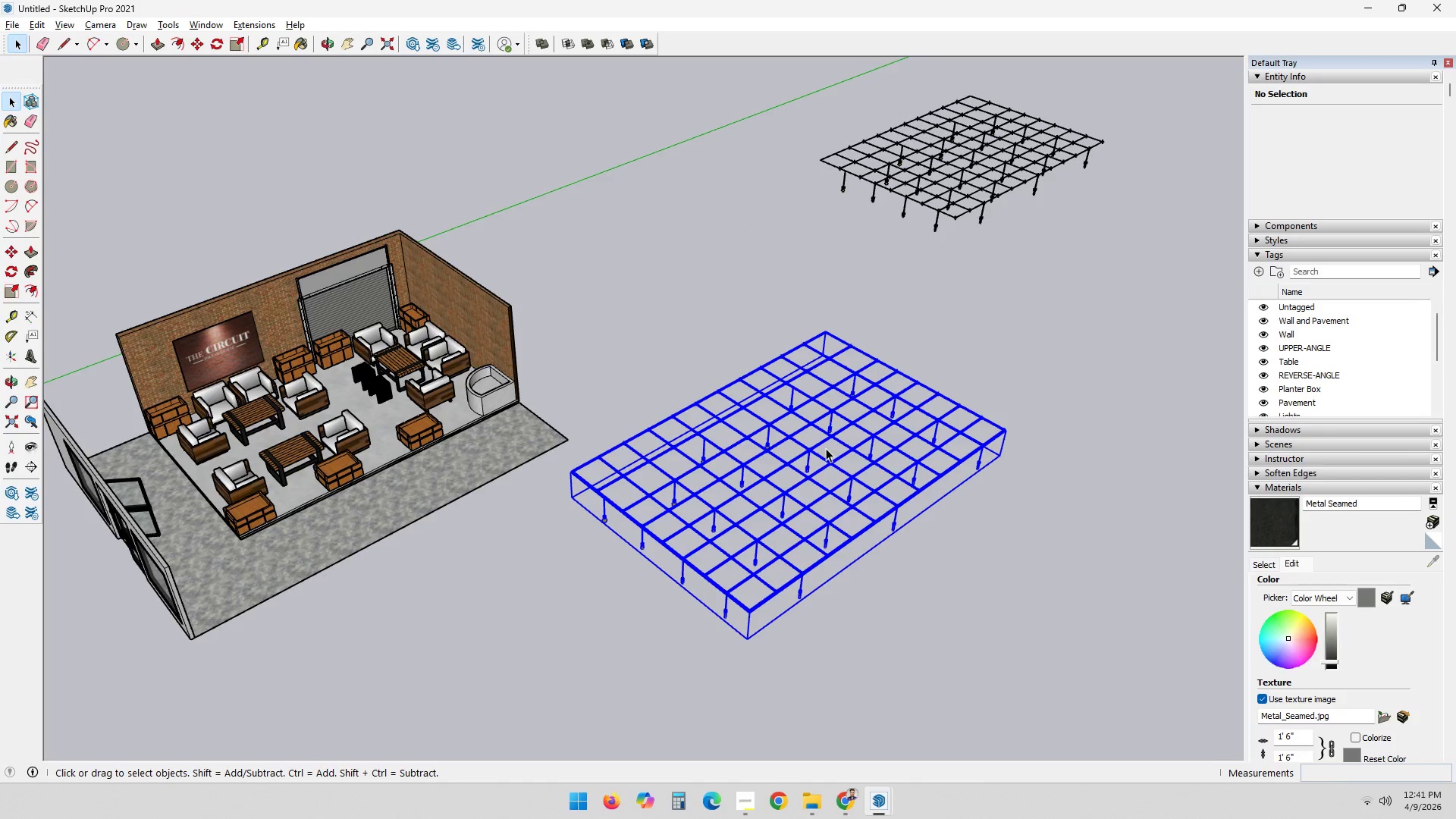 
right_click([827, 447])
 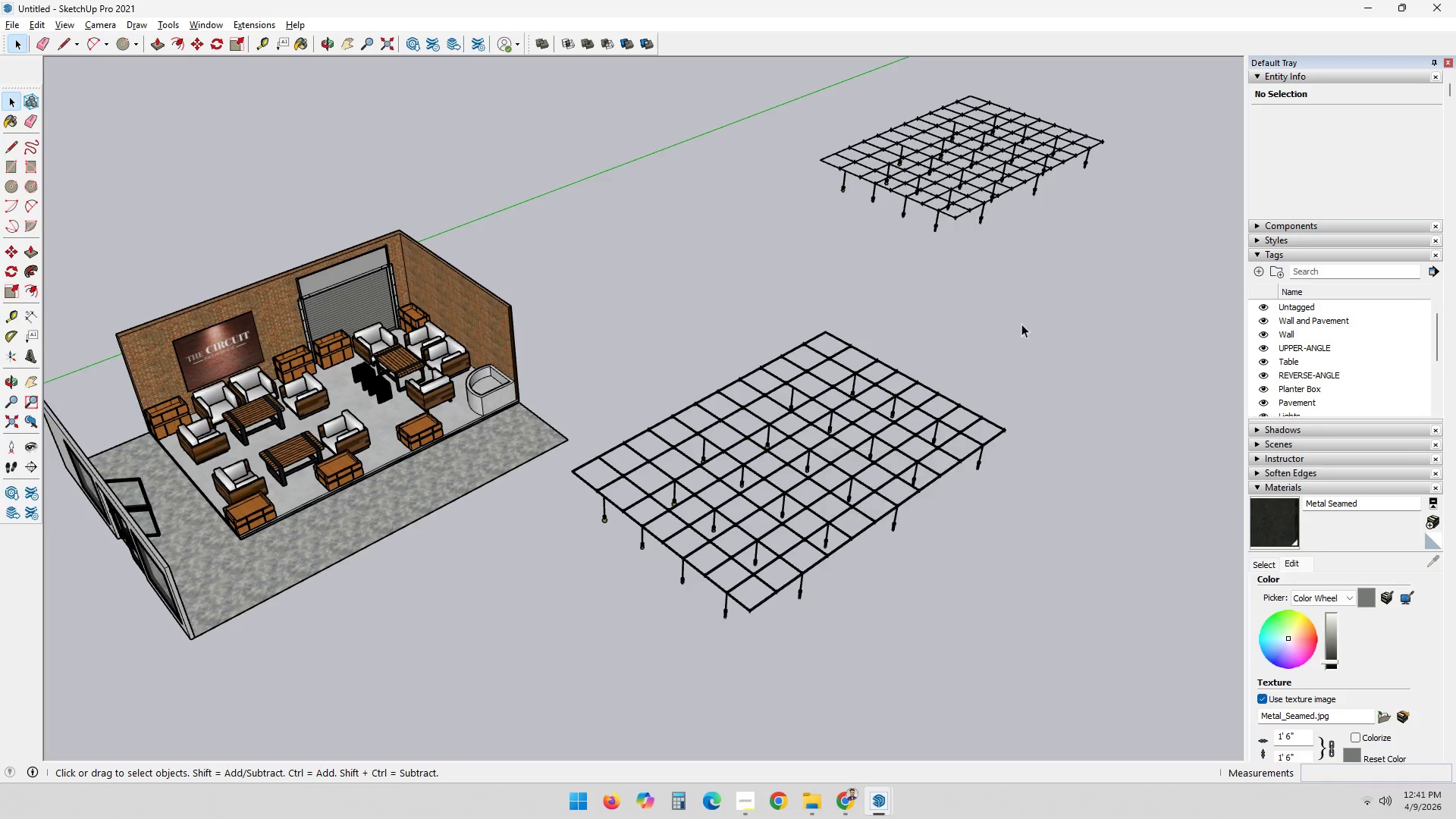 
left_click_drag(start_coordinate=[491, 266], to_coordinate=[1181, 755])
 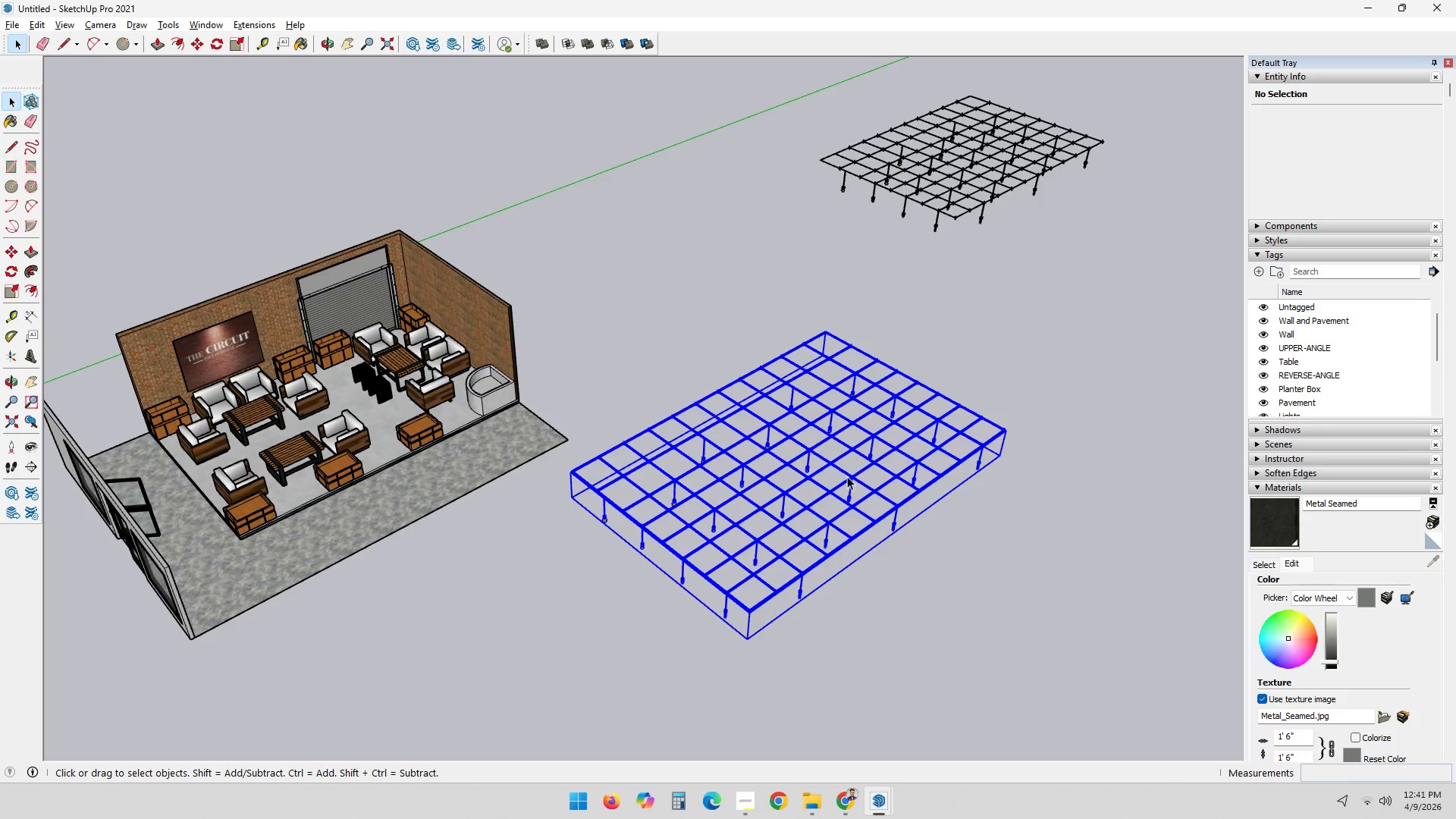 
scroll: coordinate [818, 559], scroll_direction: up, amount: 8.0
 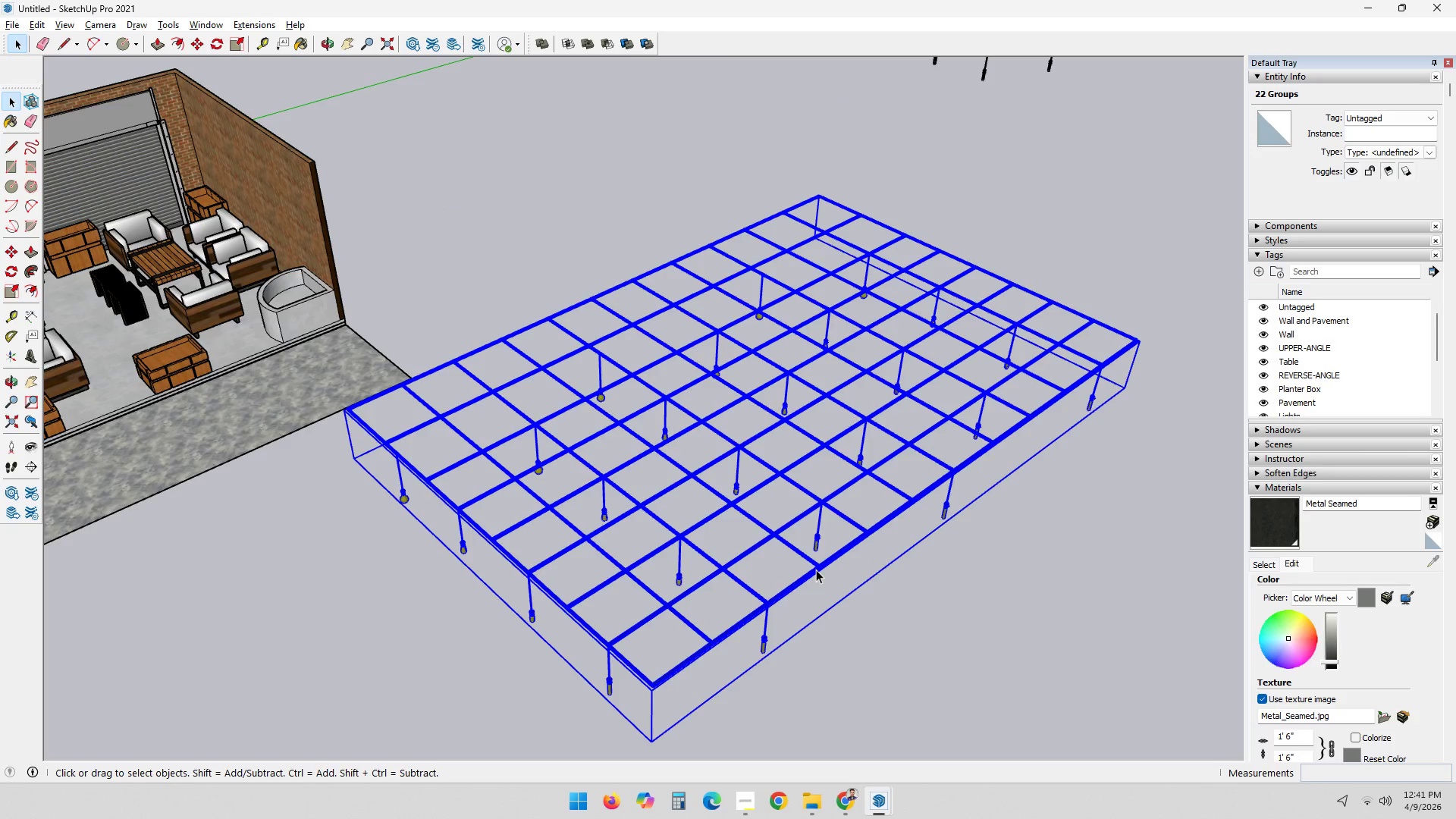 
right_click([817, 569])
 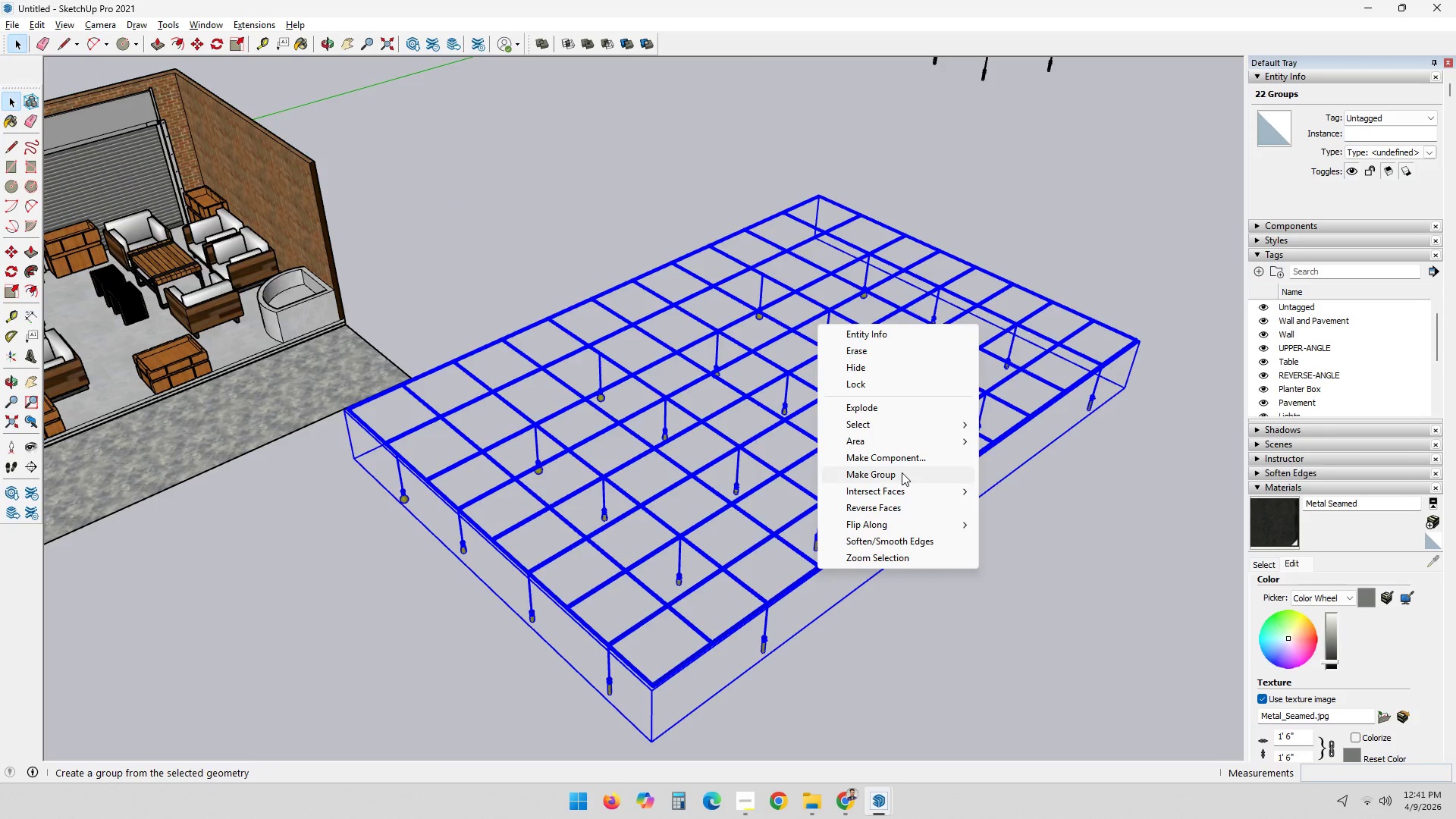 
left_click([902, 472])
 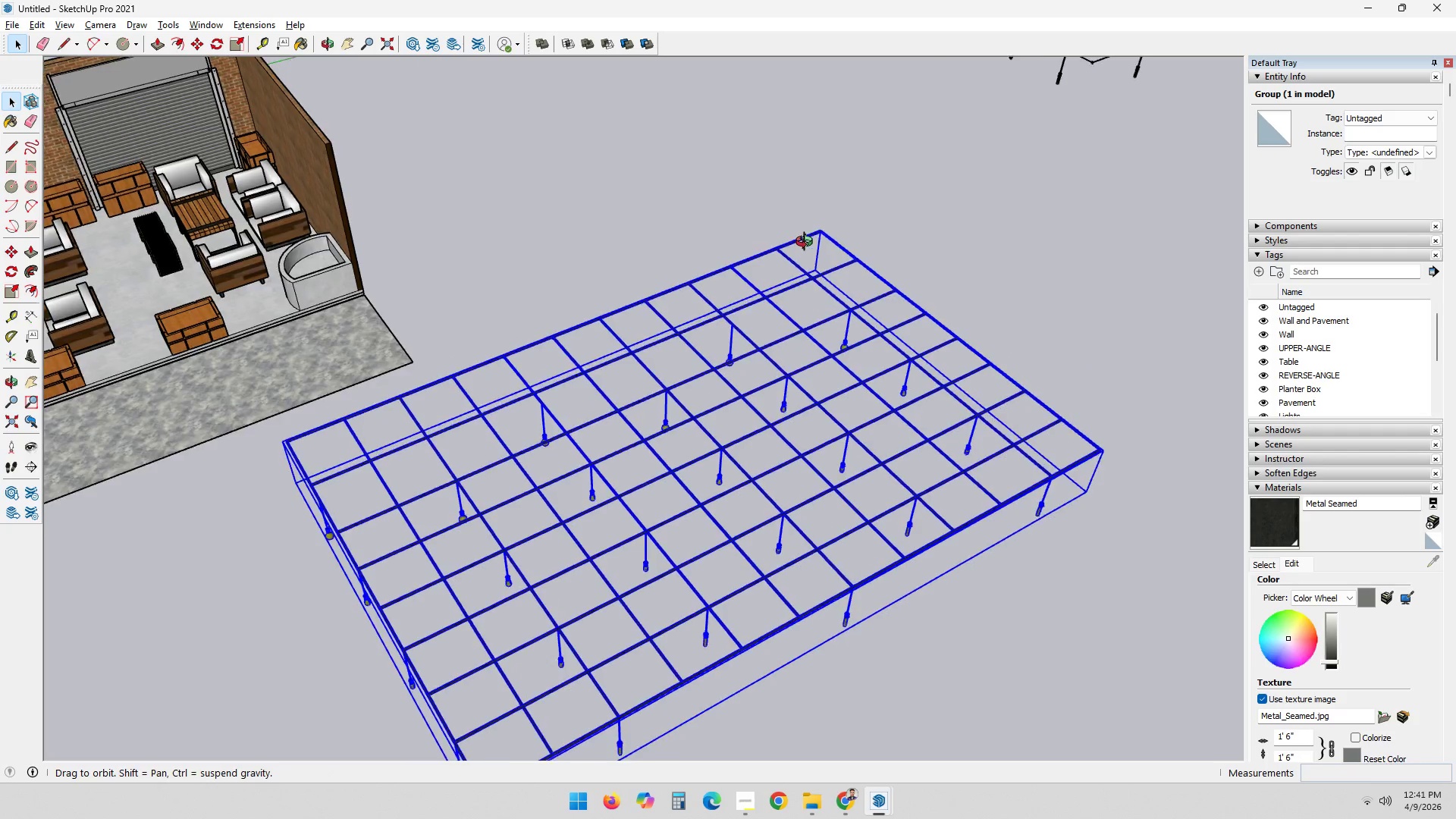 
key(M)
 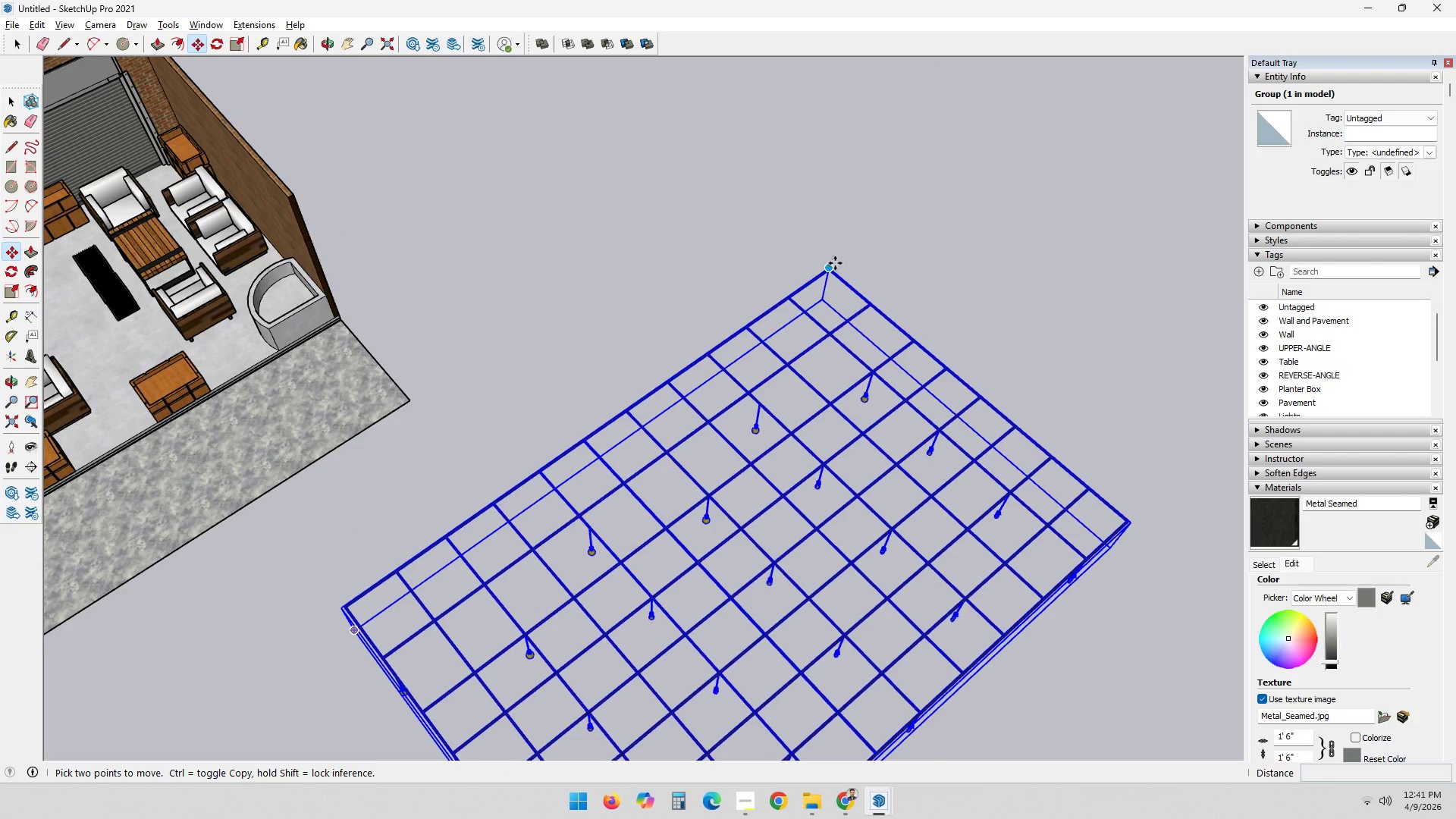 
left_click([833, 265])
 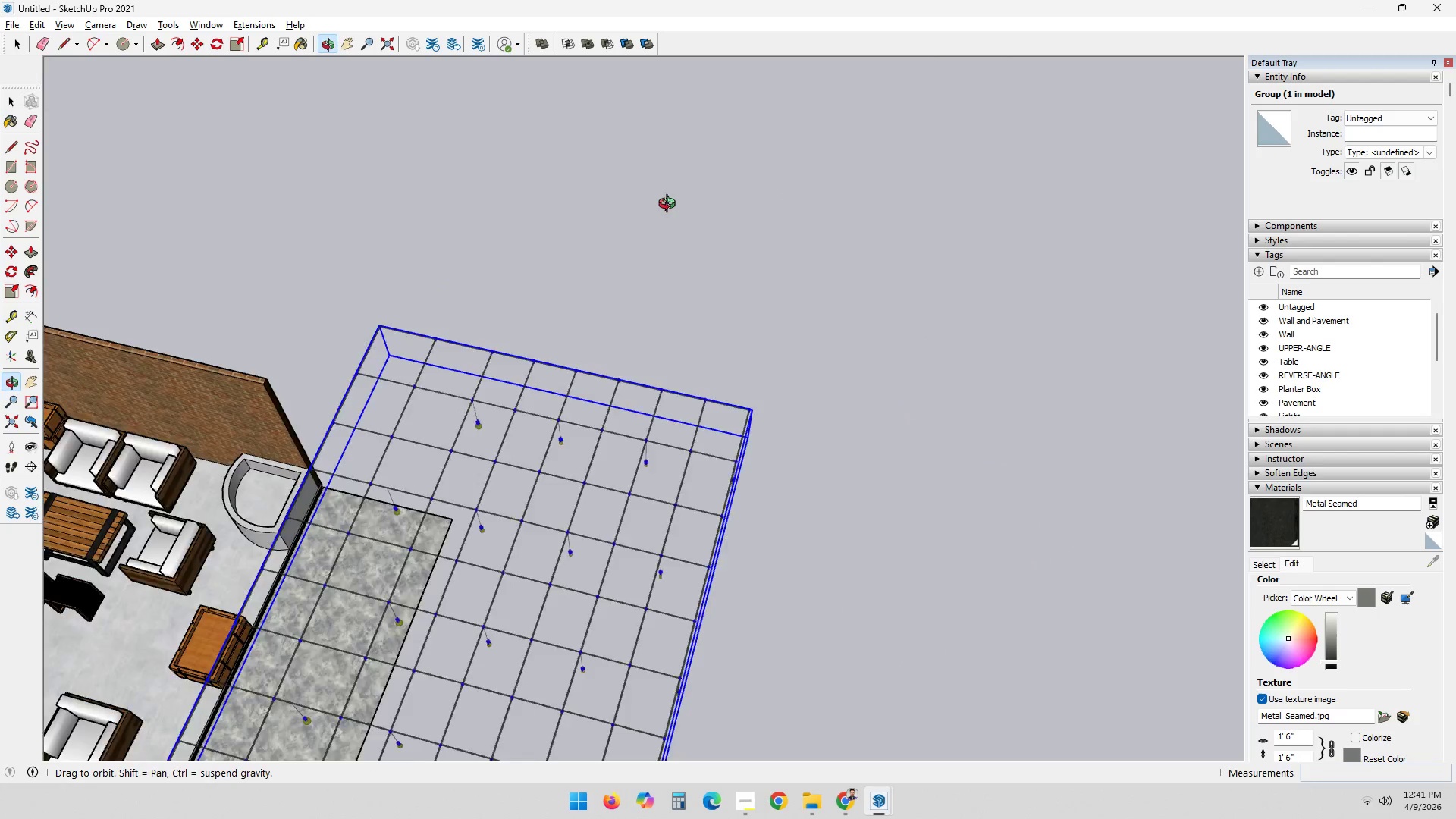 
hold_key(key=ShiftLeft, duration=0.45)
 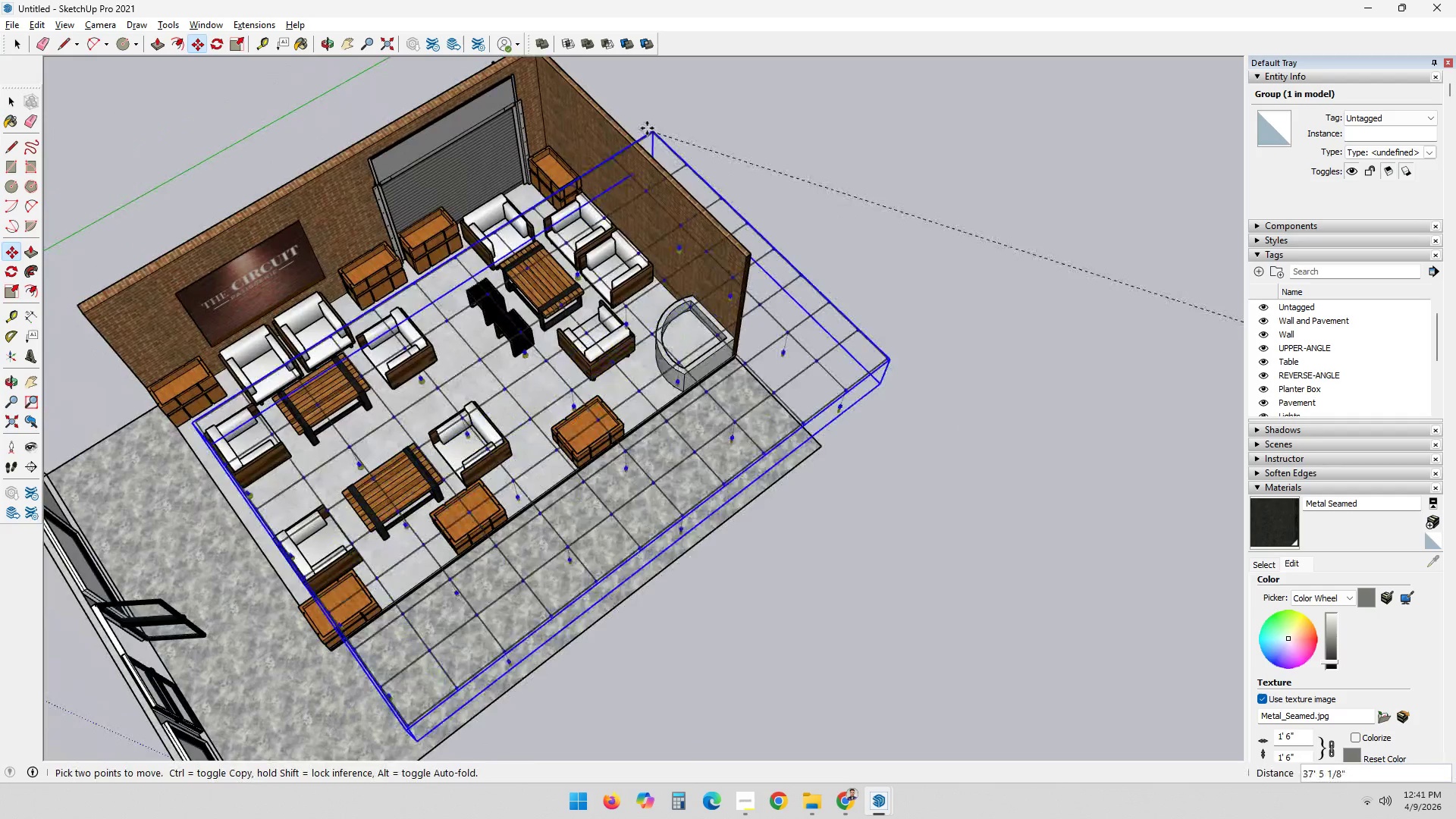 
key(Shift+ShiftLeft)
 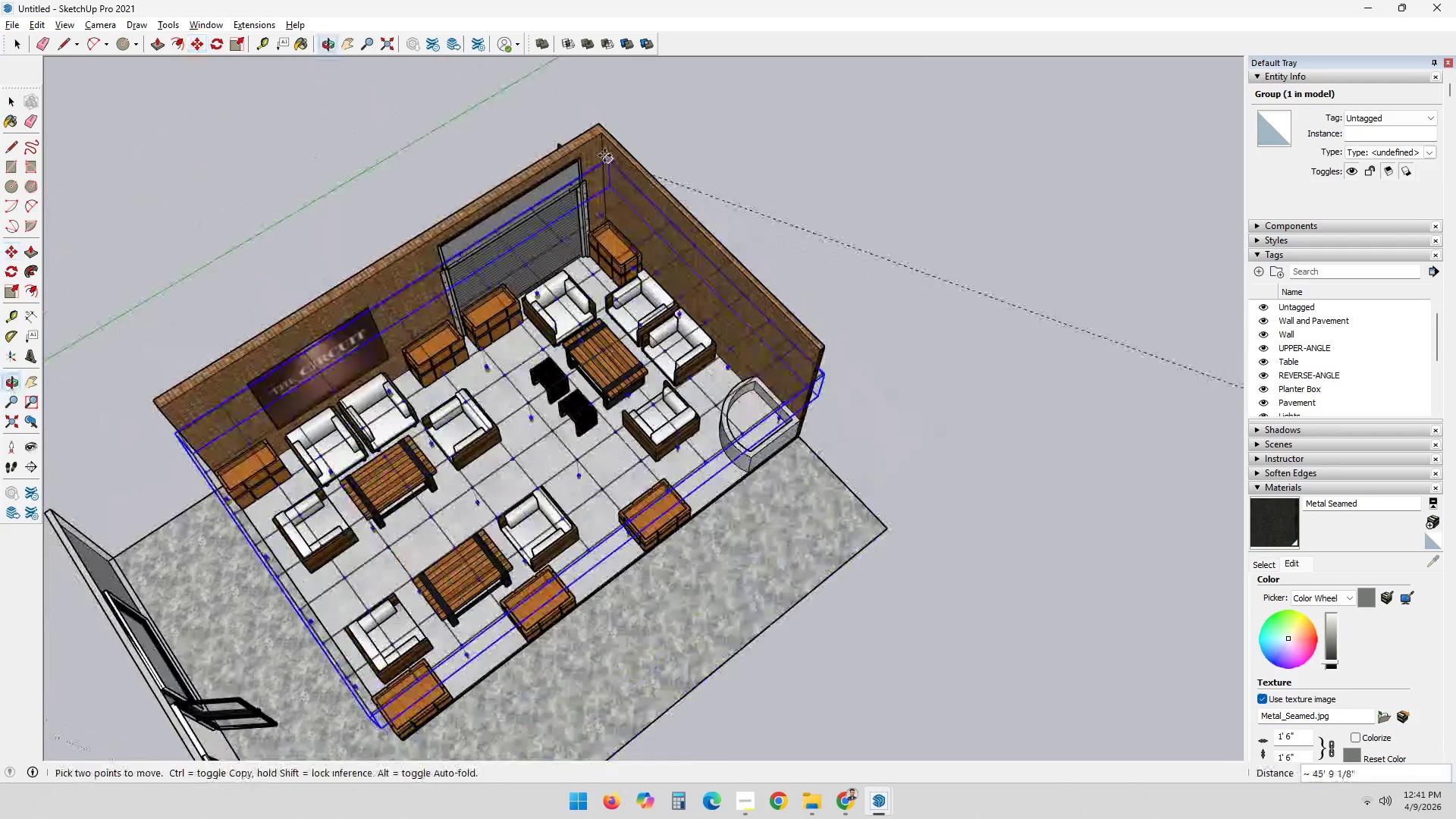 
scroll: coordinate [622, 137], scroll_direction: up, amount: 7.0
 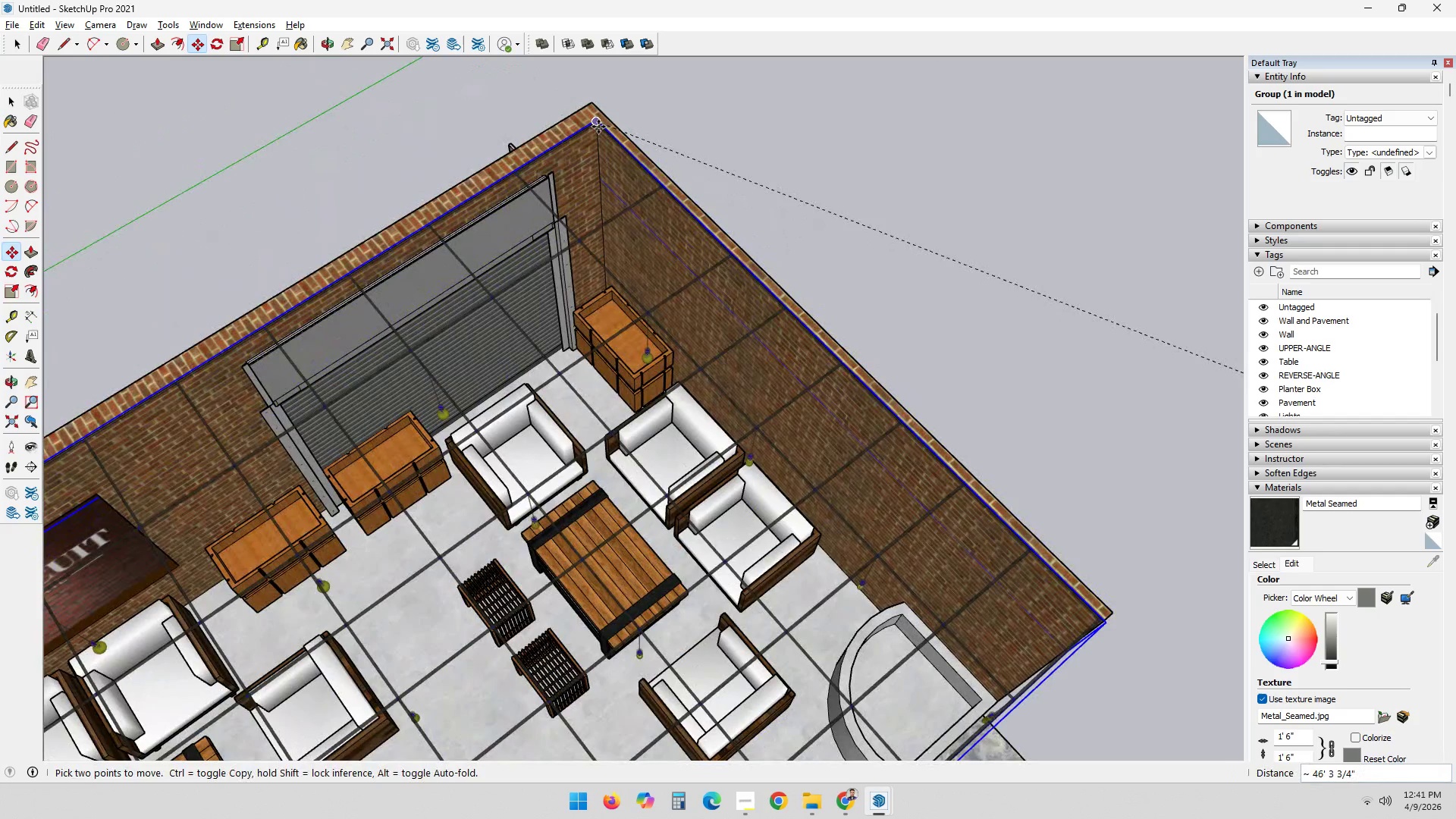 
left_click([598, 126])
 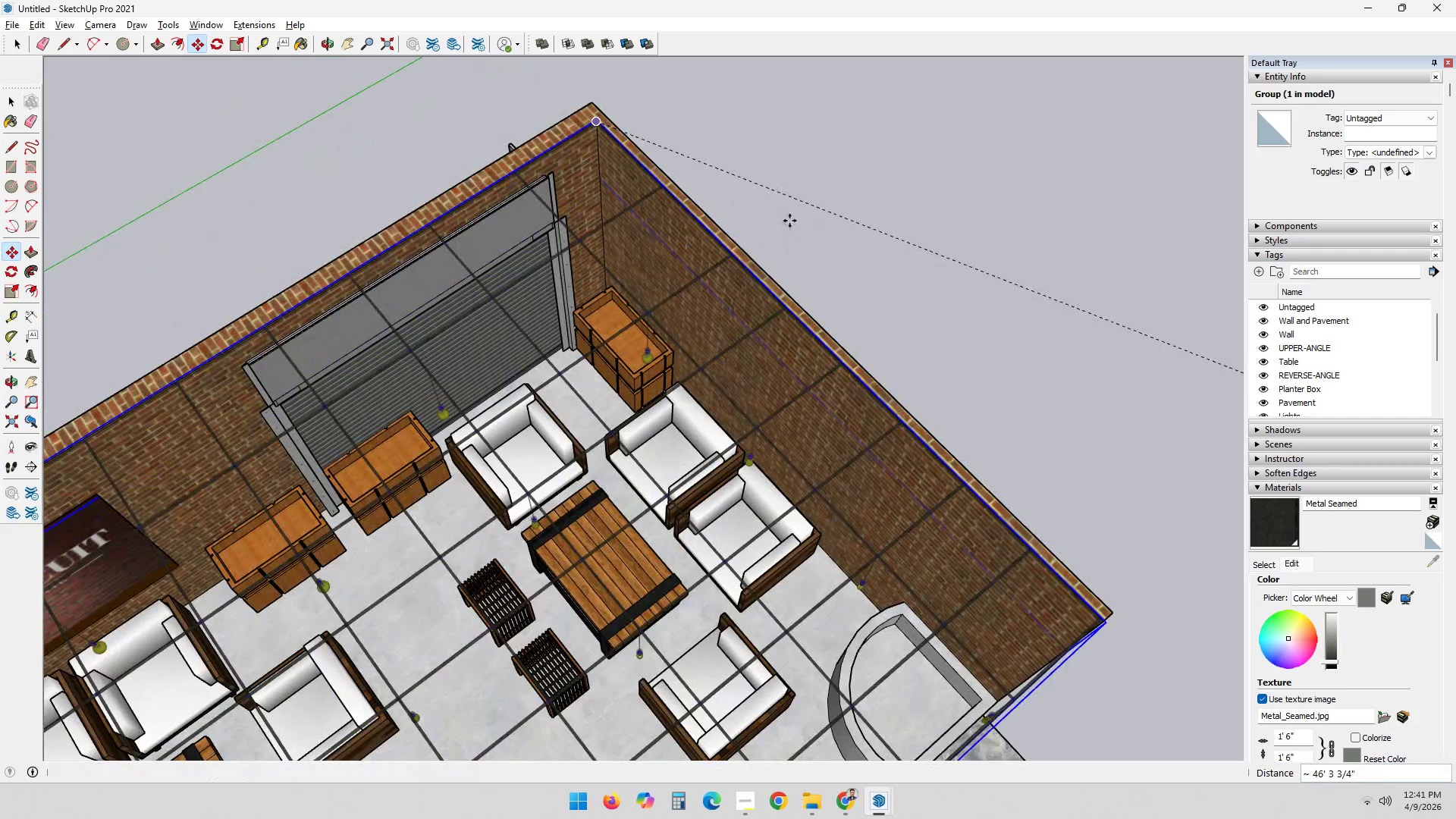 
key(Space)
 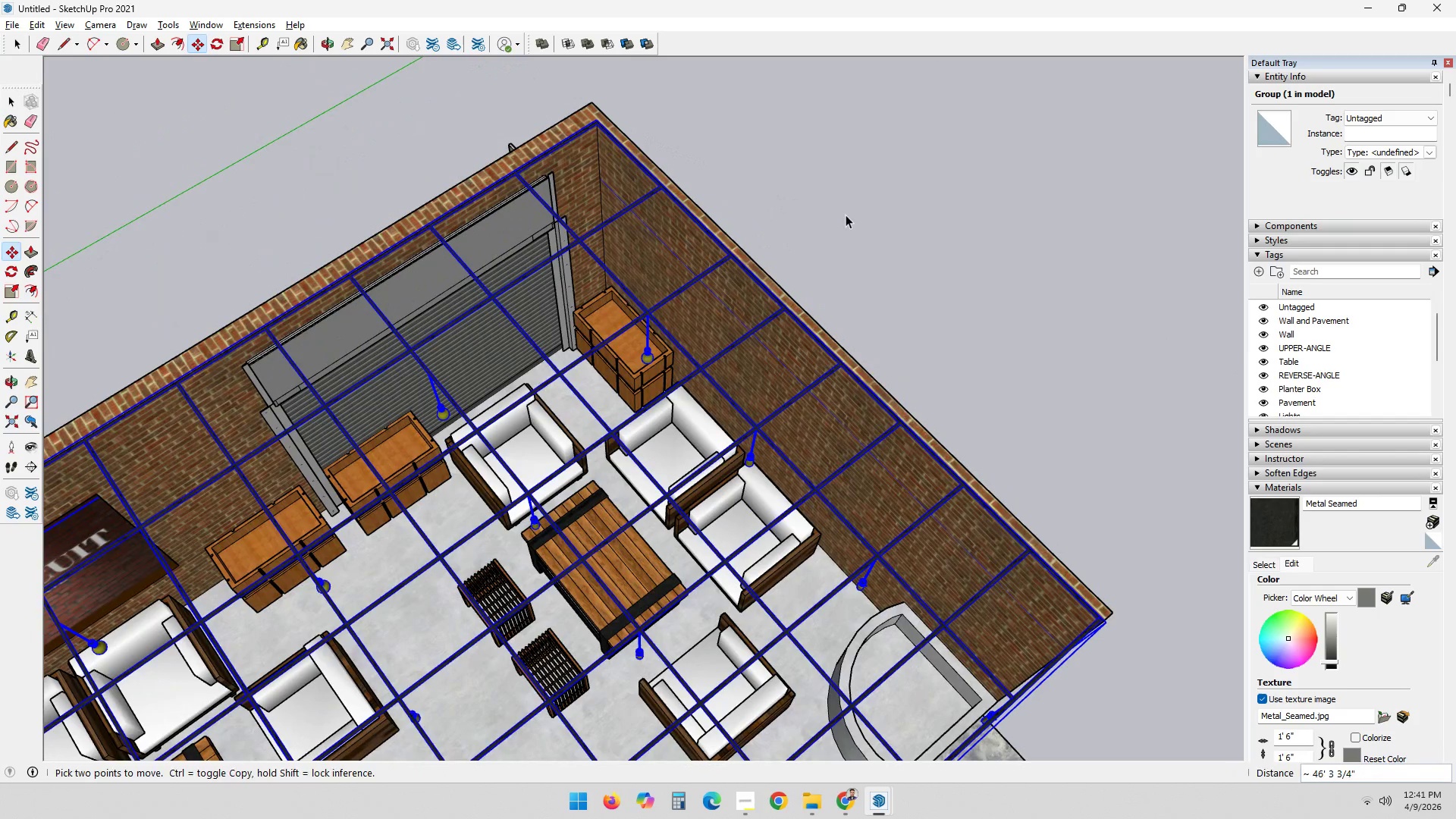 
key(Escape)
 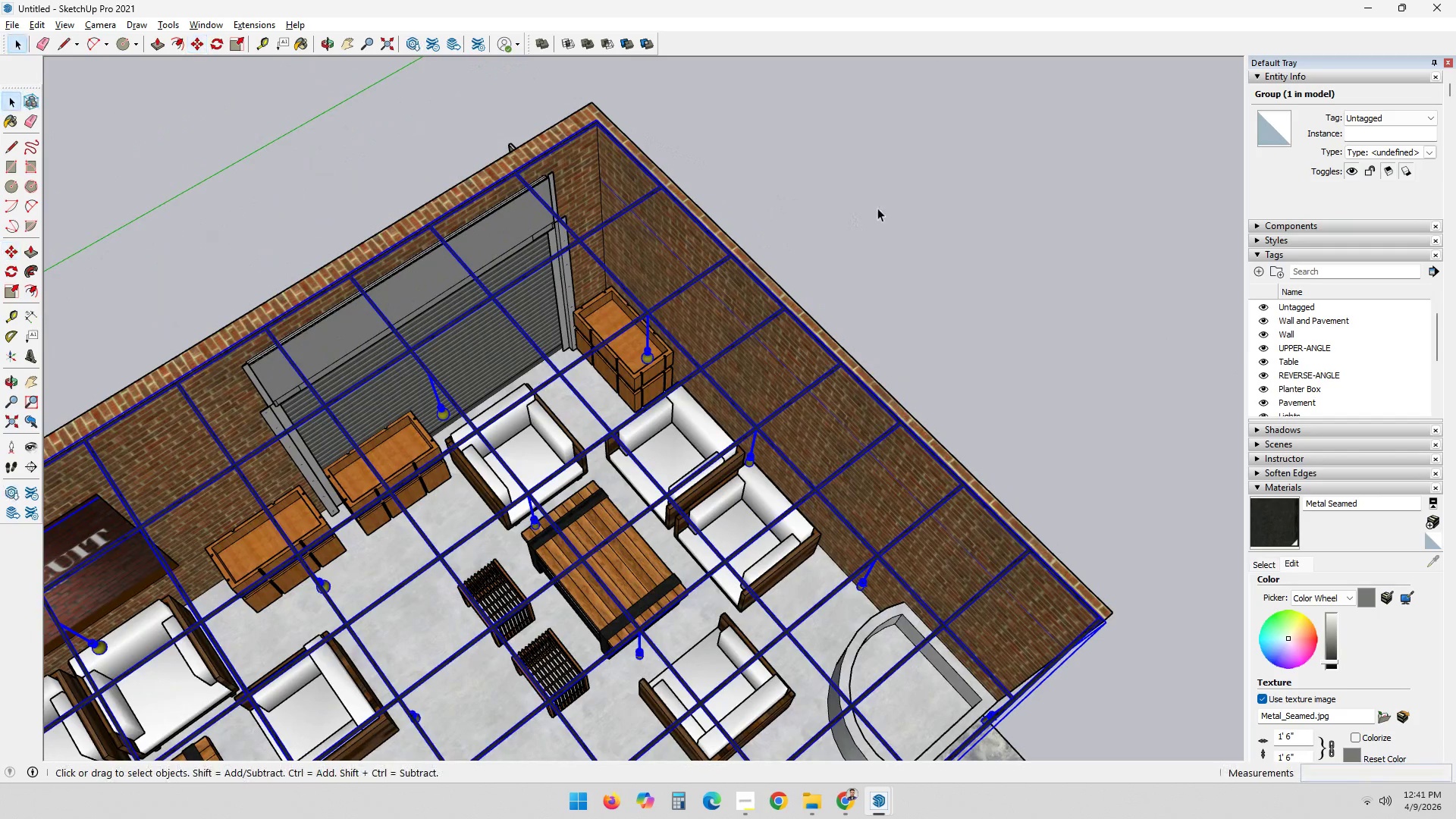 
left_click([880, 204])
 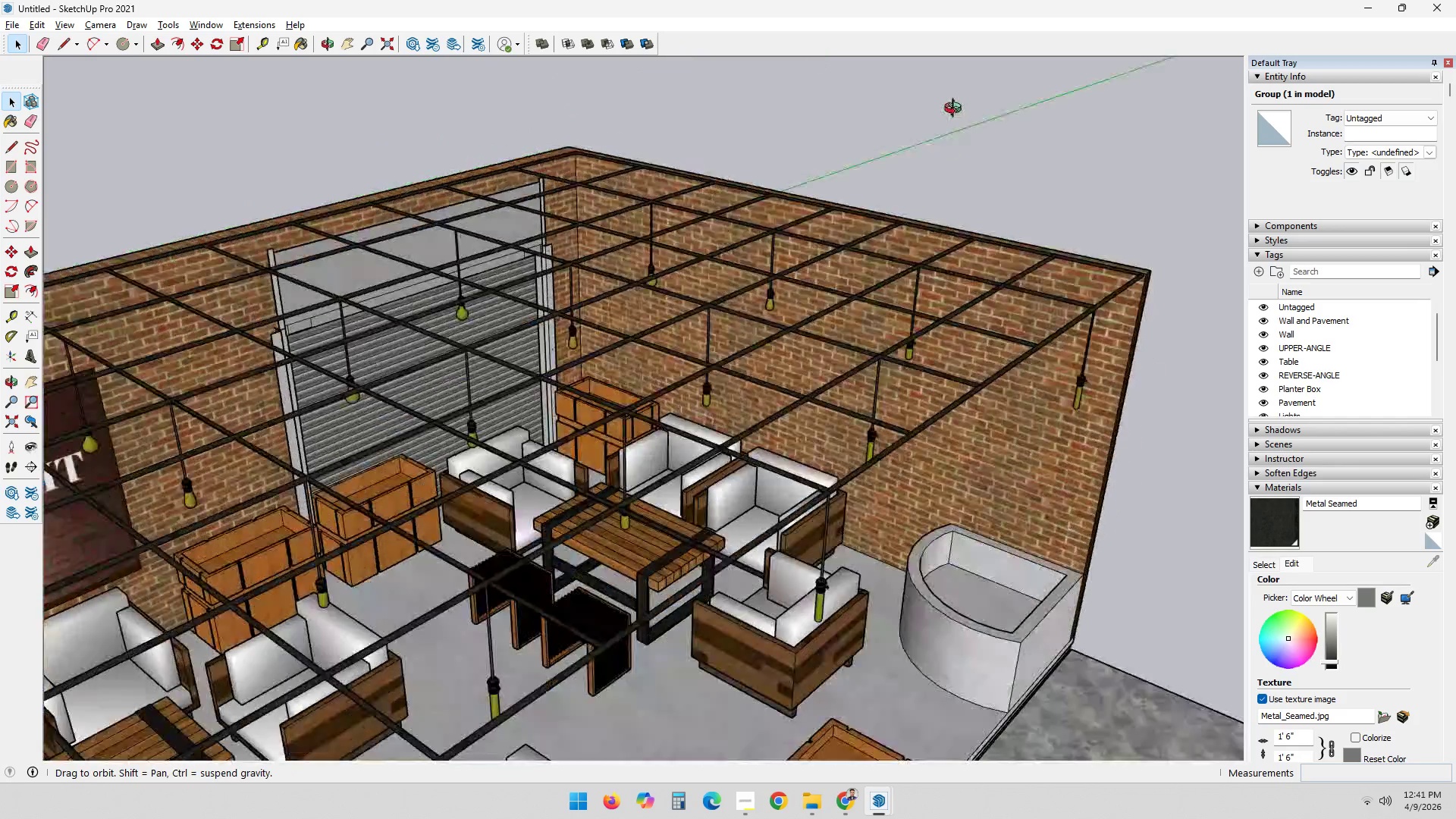 
scroll: coordinate [774, 431], scroll_direction: down, amount: 9.0
 